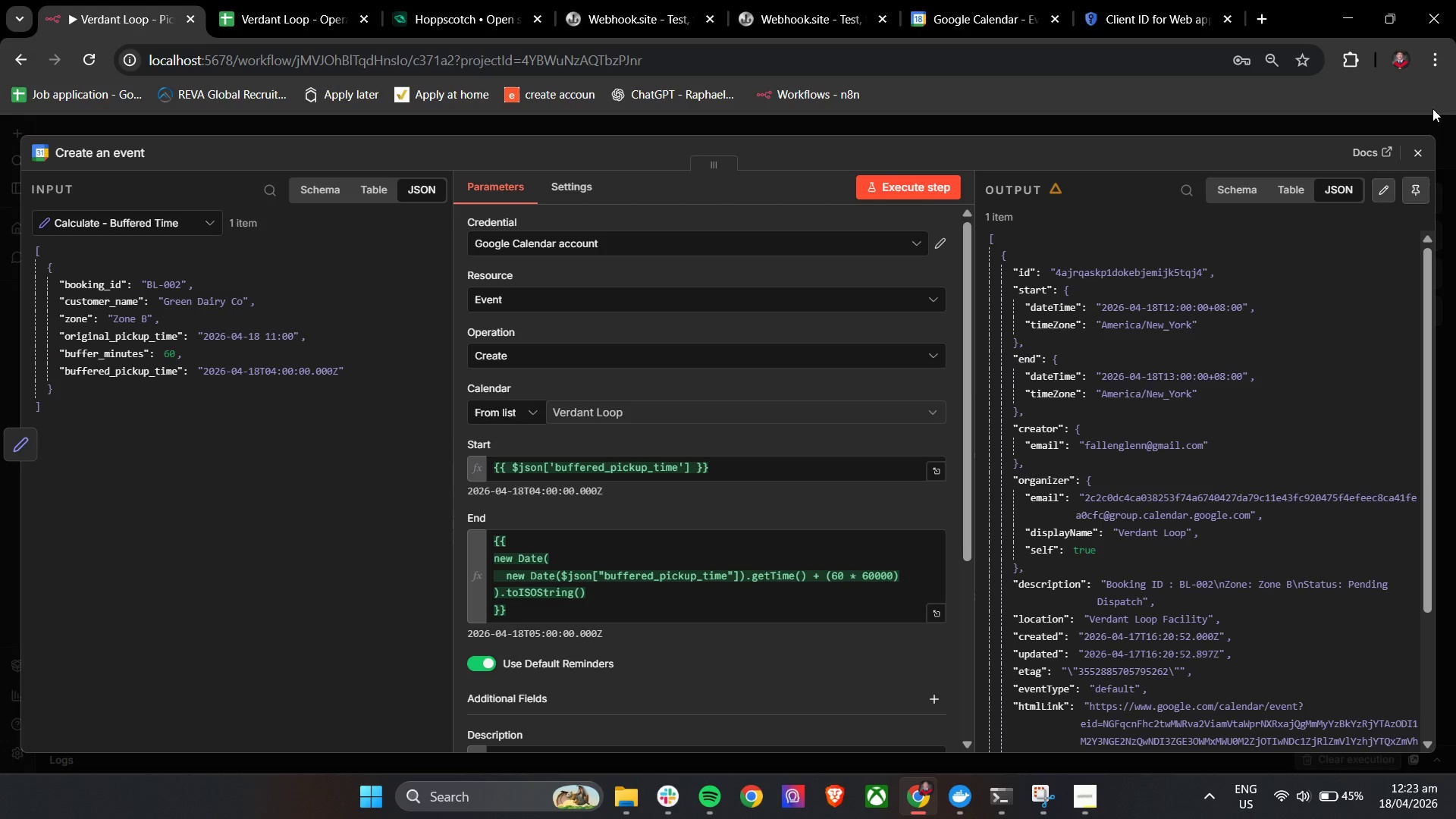 
left_click([1407, 160])
 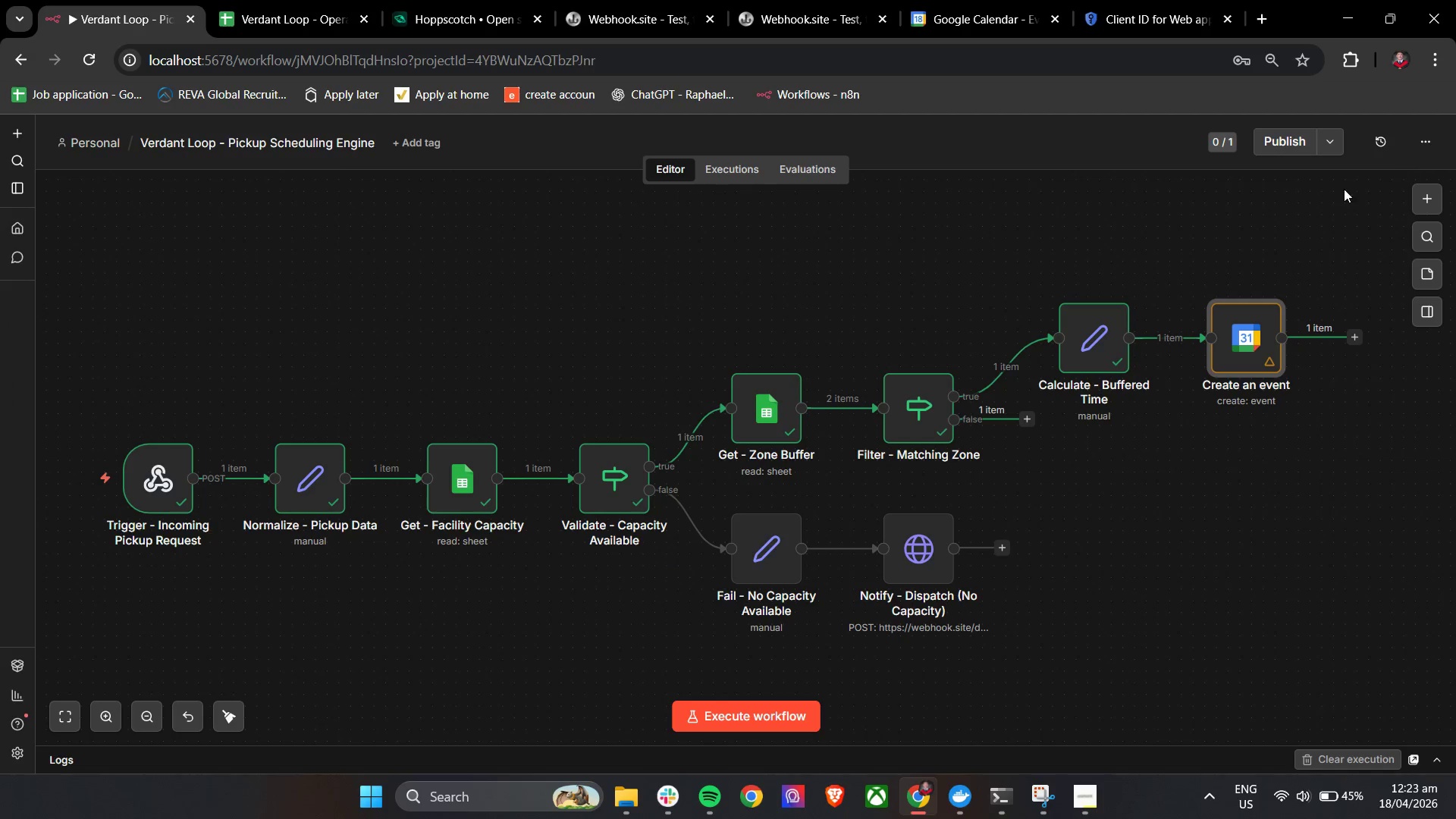 
hold_key(key=ShiftLeft, duration=0.53)
scroll: coordinate [727, 545], scroll_direction: up, amount: 4.0
 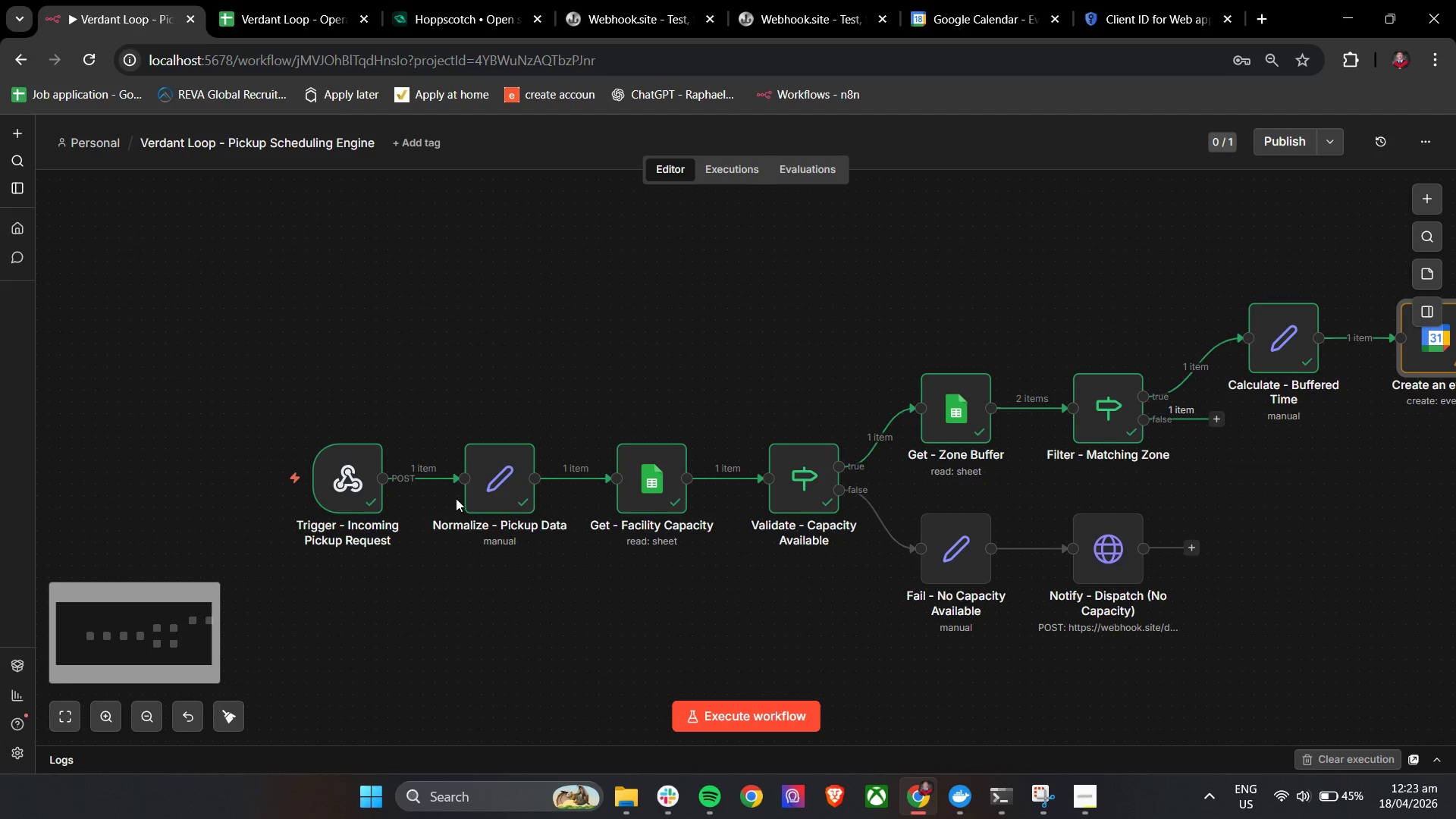 
left_click([482, 488])
 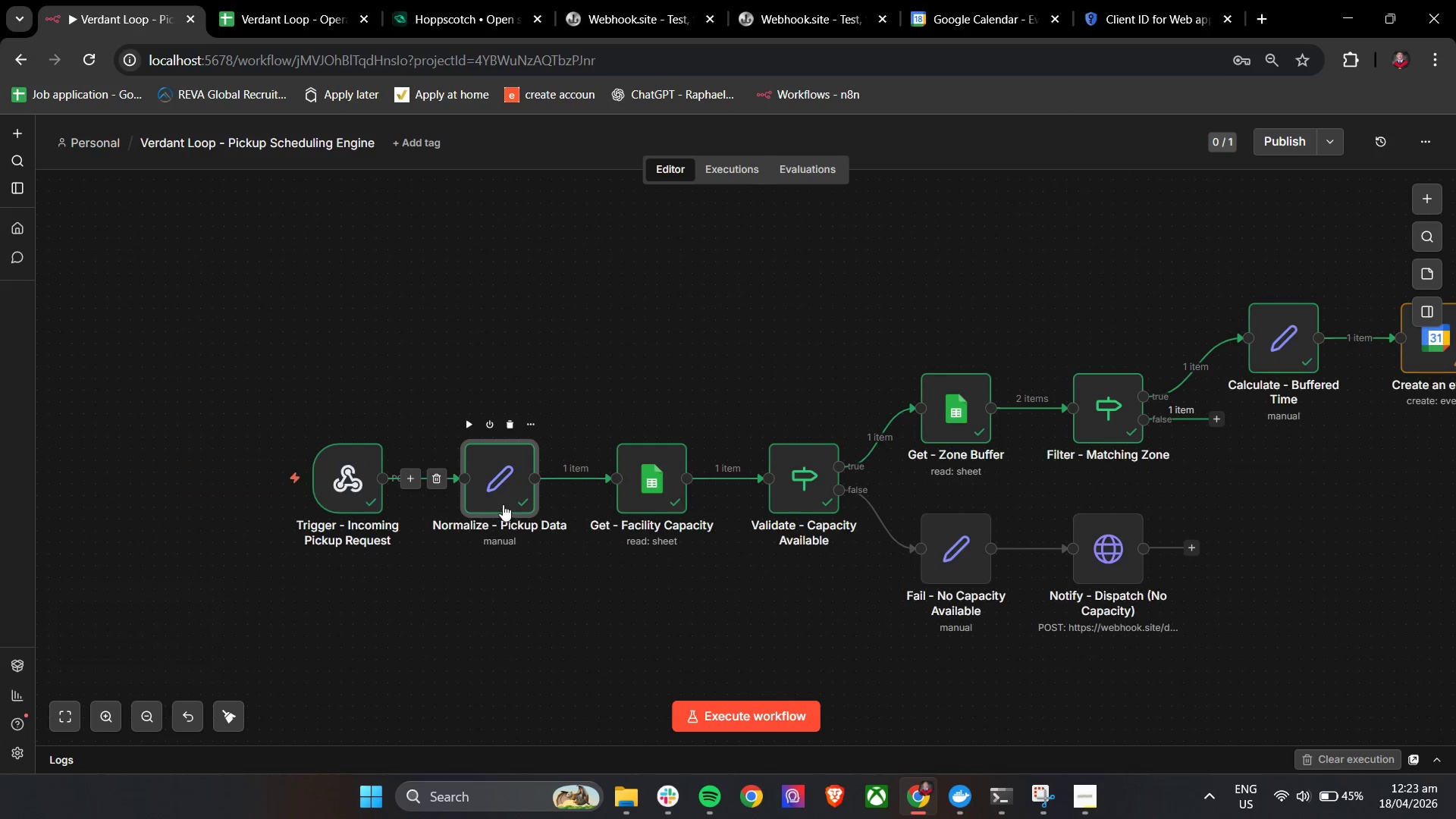 
double_click([510, 492])
 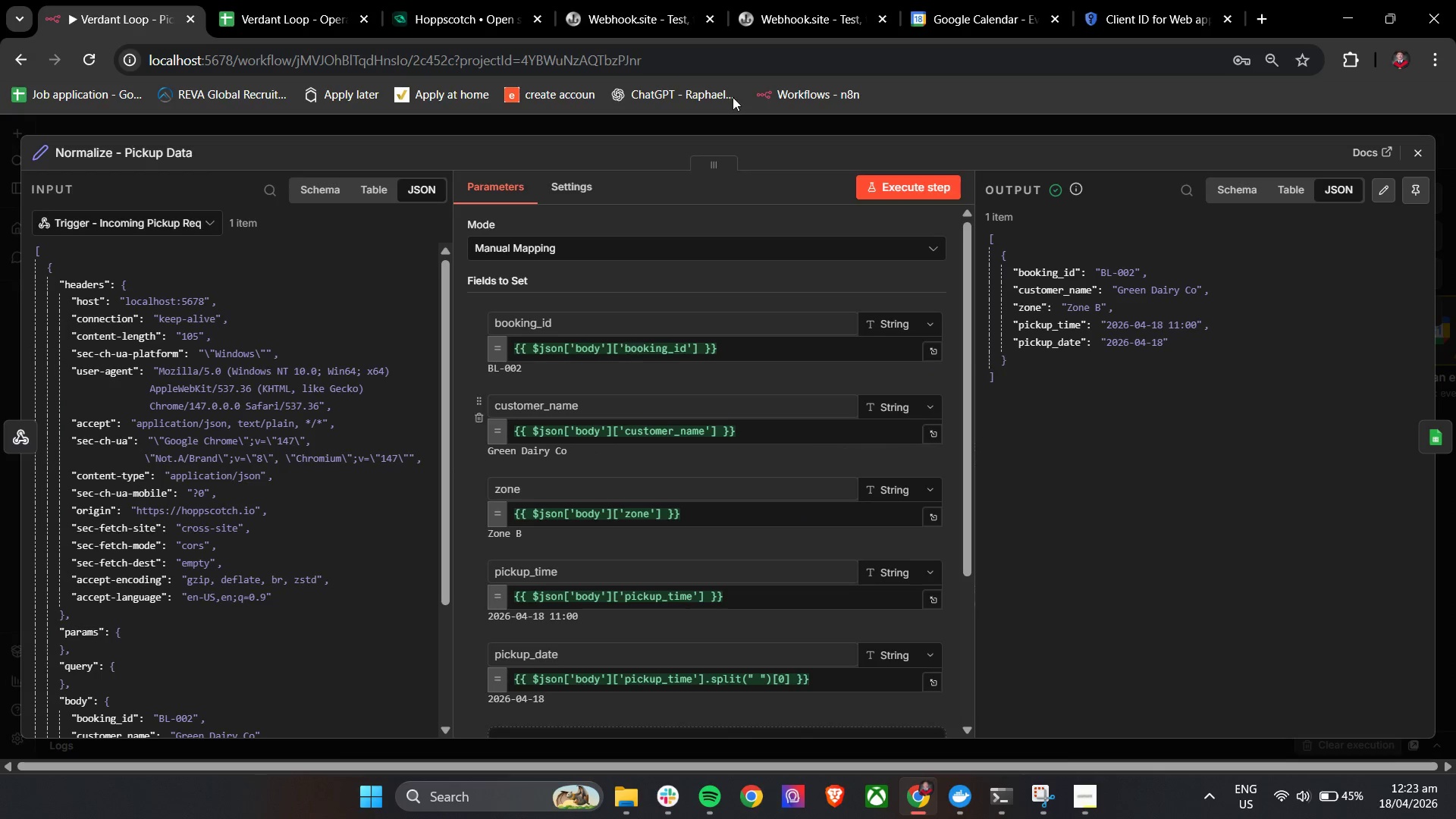 
wait(5.03)
 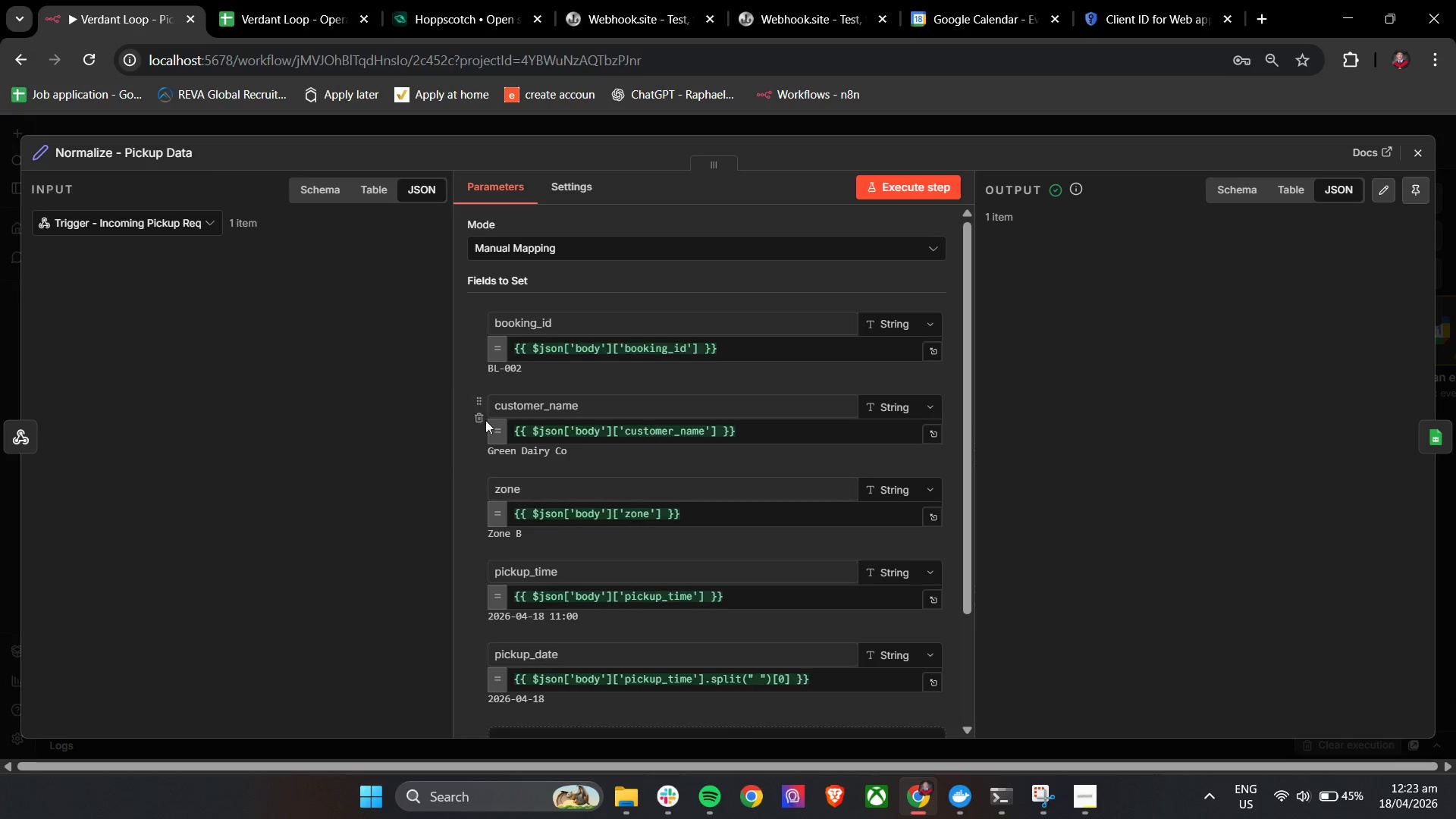 
left_click([308, 0])
 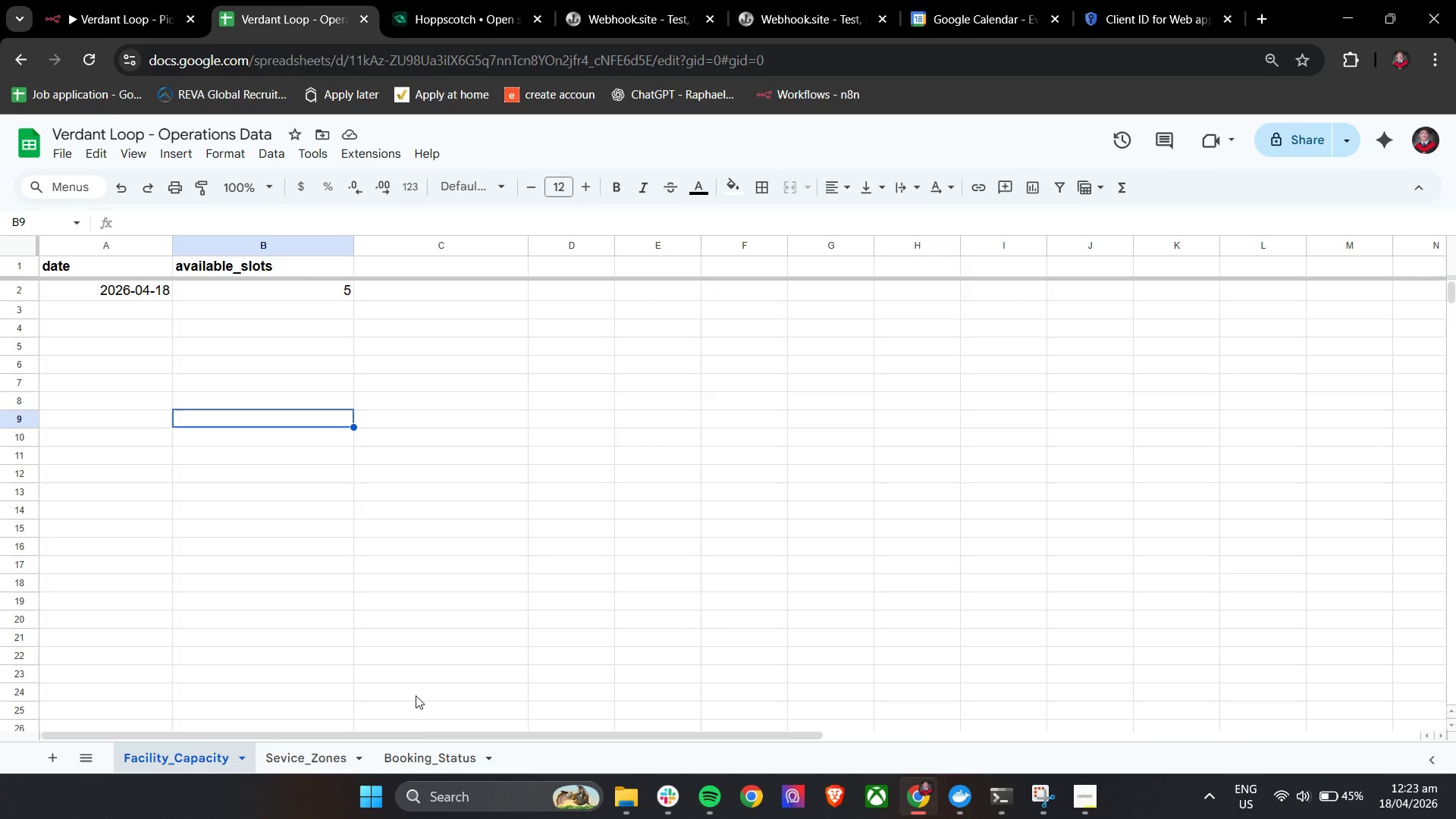 
left_click([413, 745])
 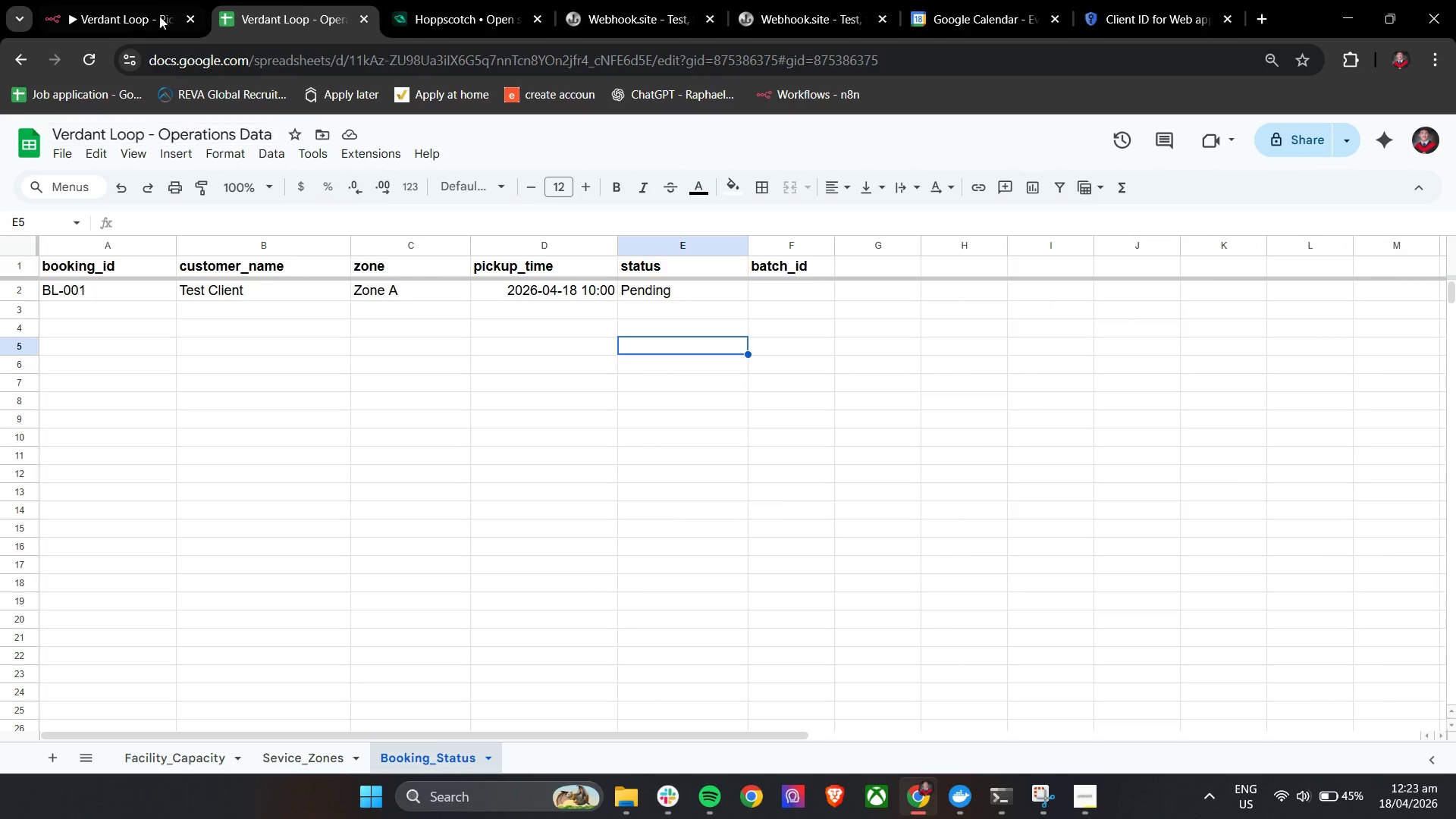 
left_click([124, 0])
 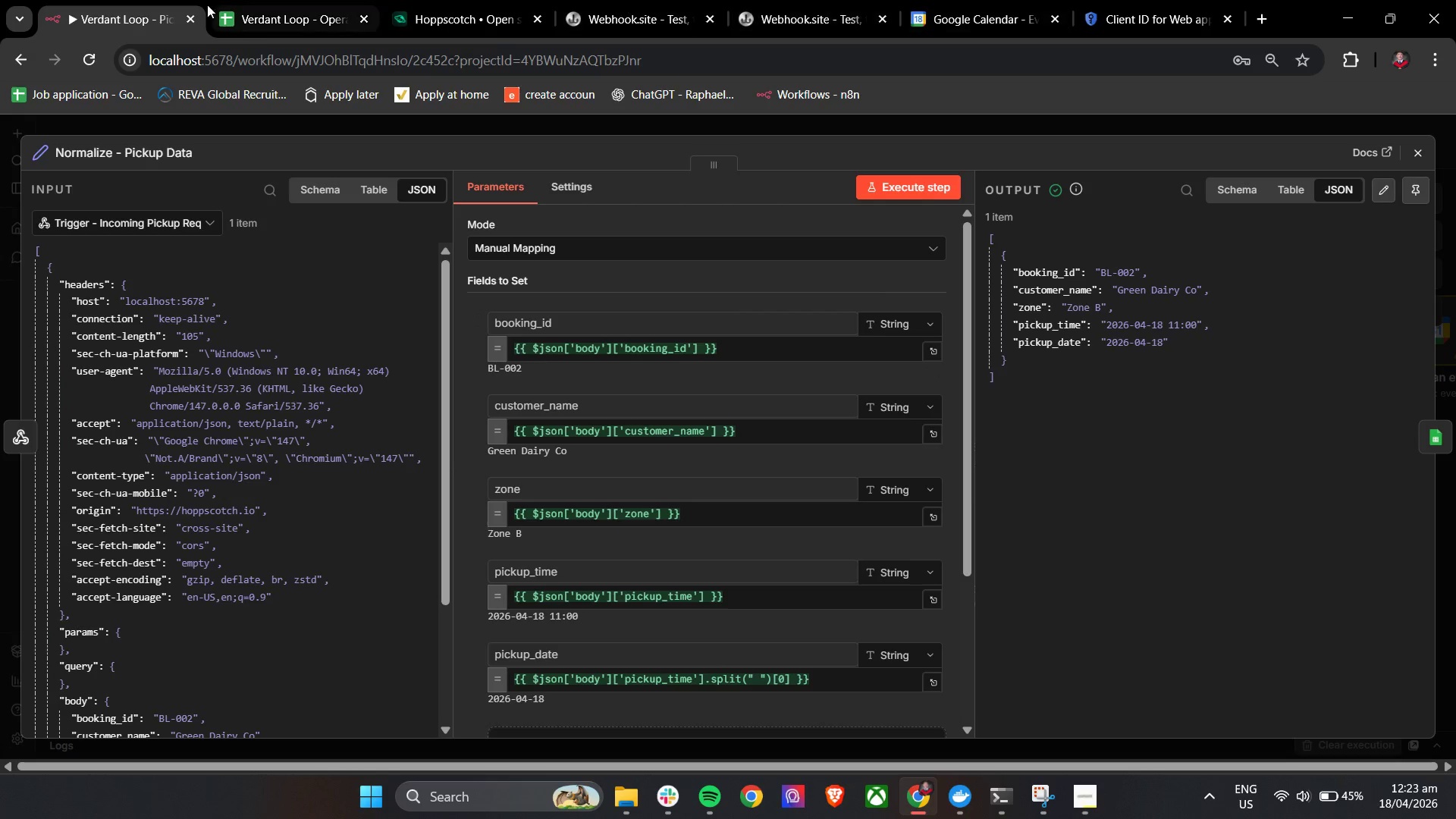 
wait(6.83)
 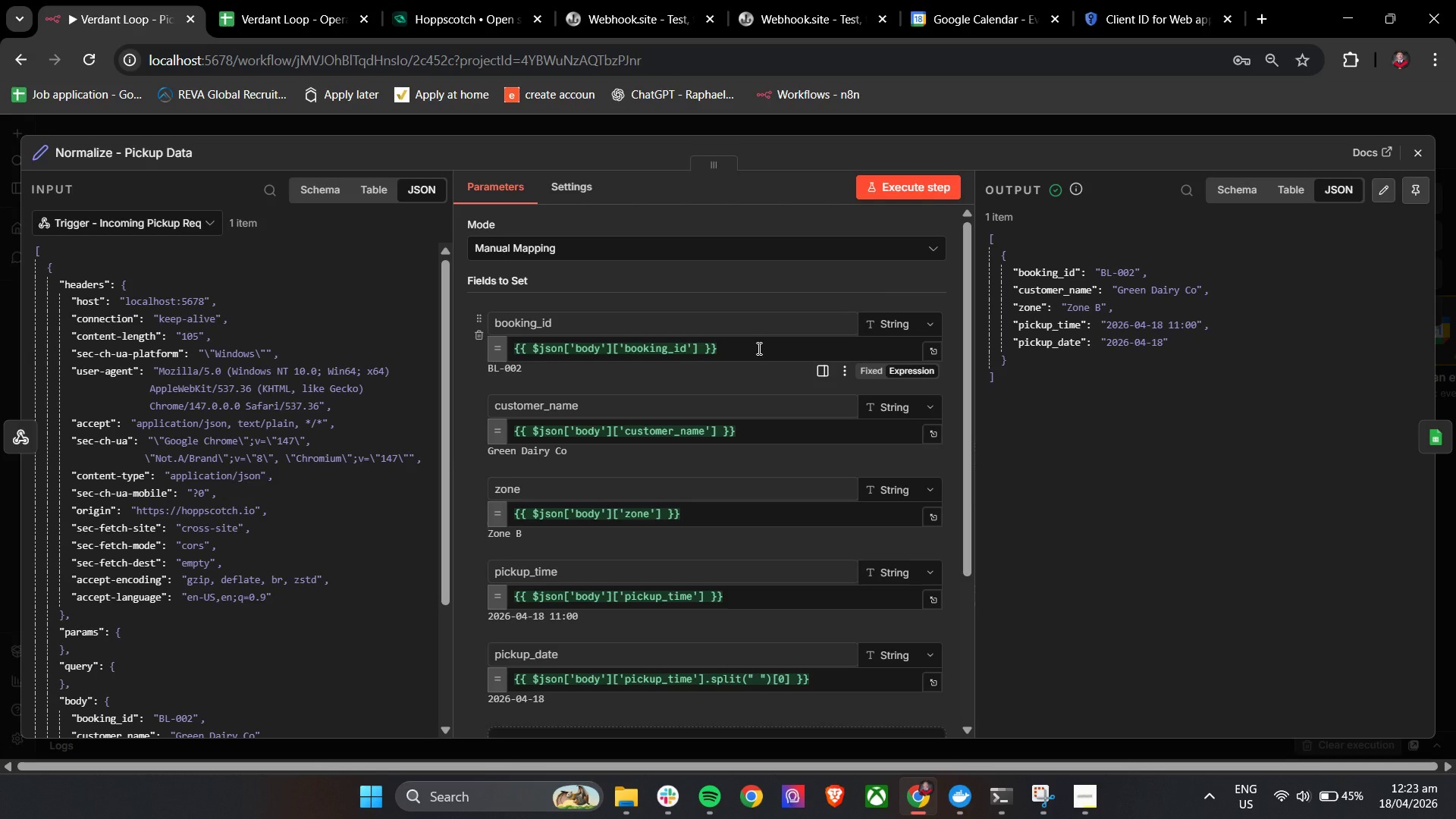 
hold_key(key=ControlLeft, duration=0.5)
left_click_drag(start_coordinate=[1329, 513], to_coordinate=[1012, 555])
 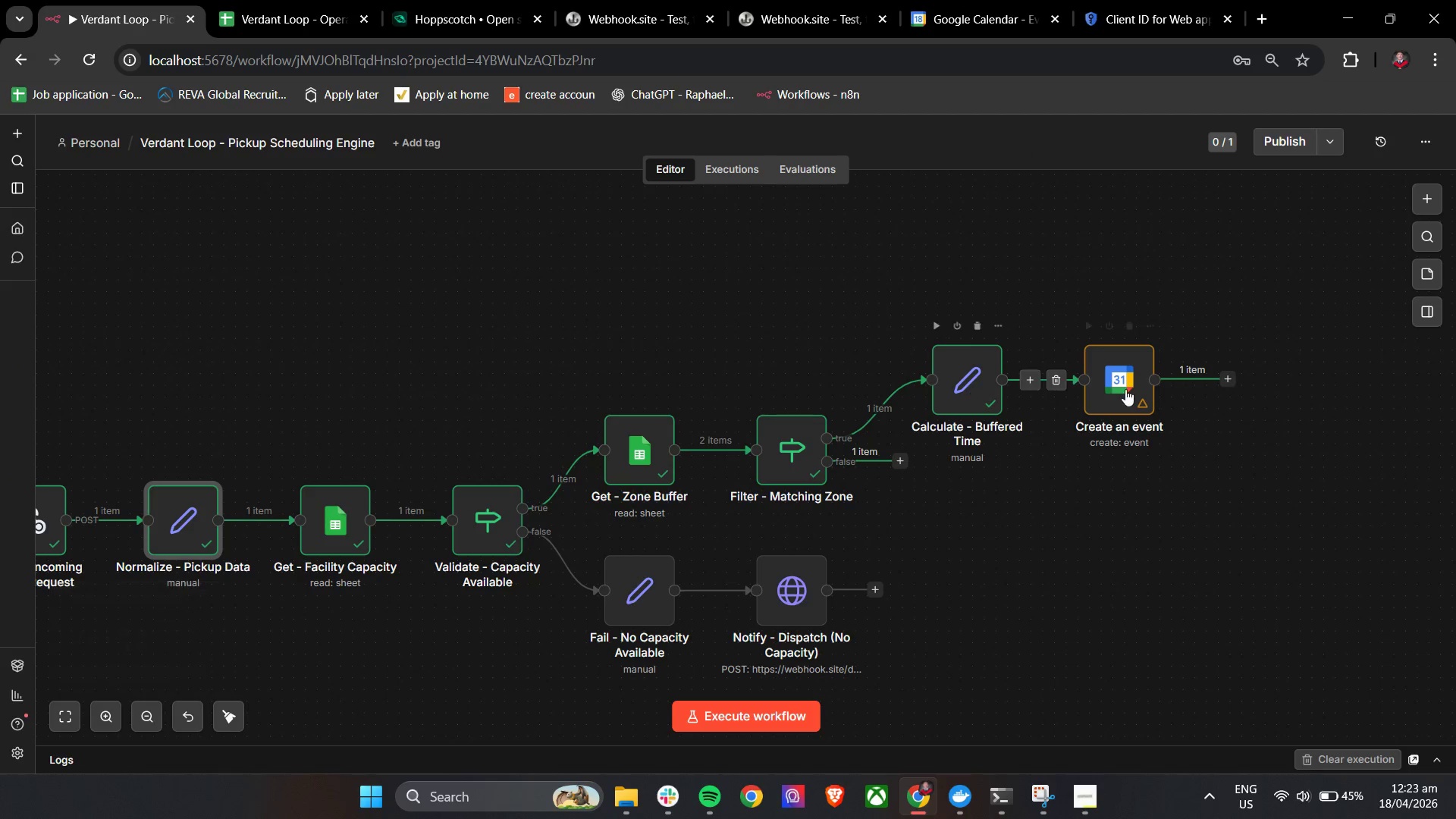 
double_click([1125, 389])
 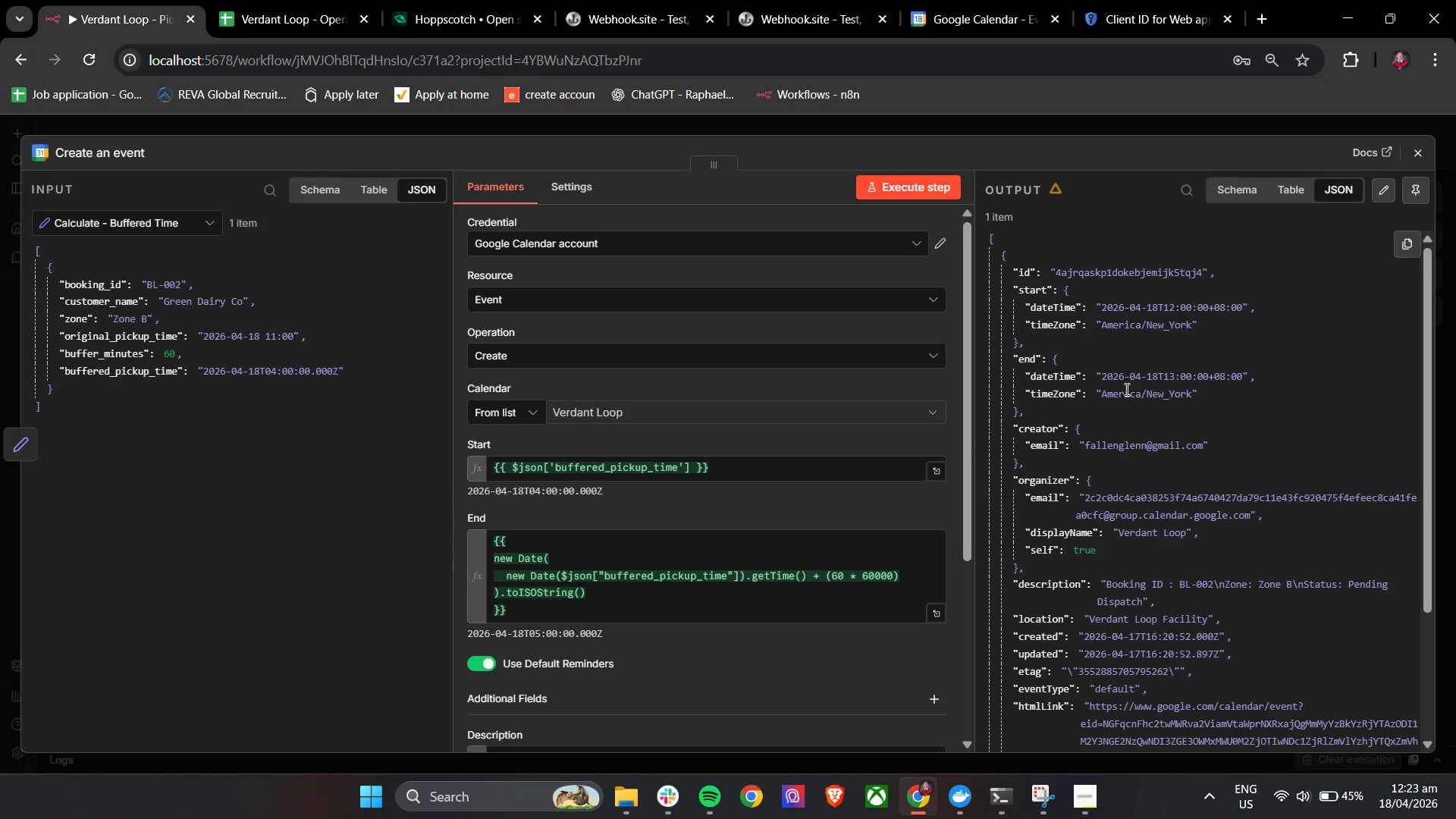 
wait(10.95)
 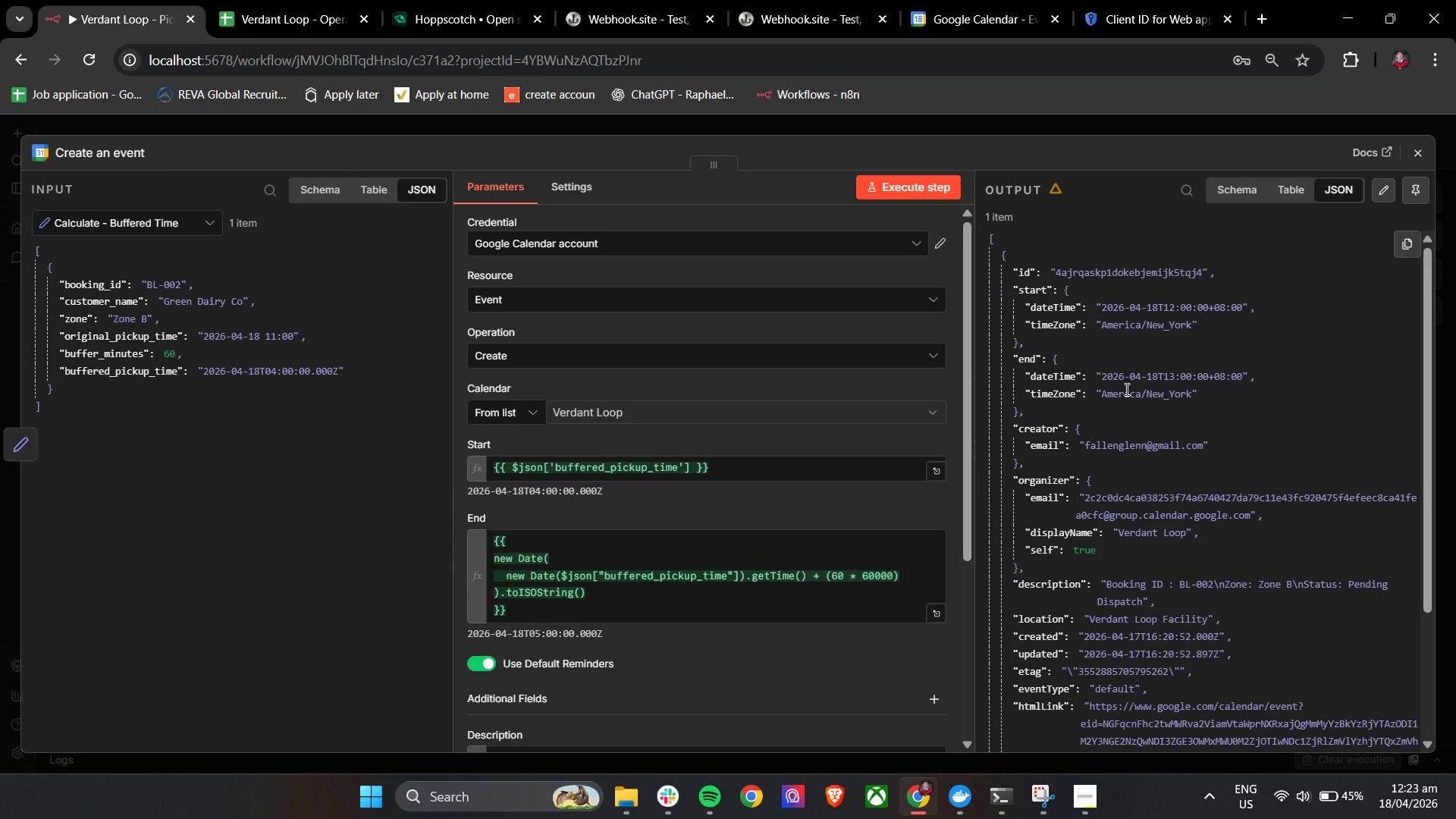 
scroll: coordinate [646, 554], scroll_direction: down, amount: 4.0
 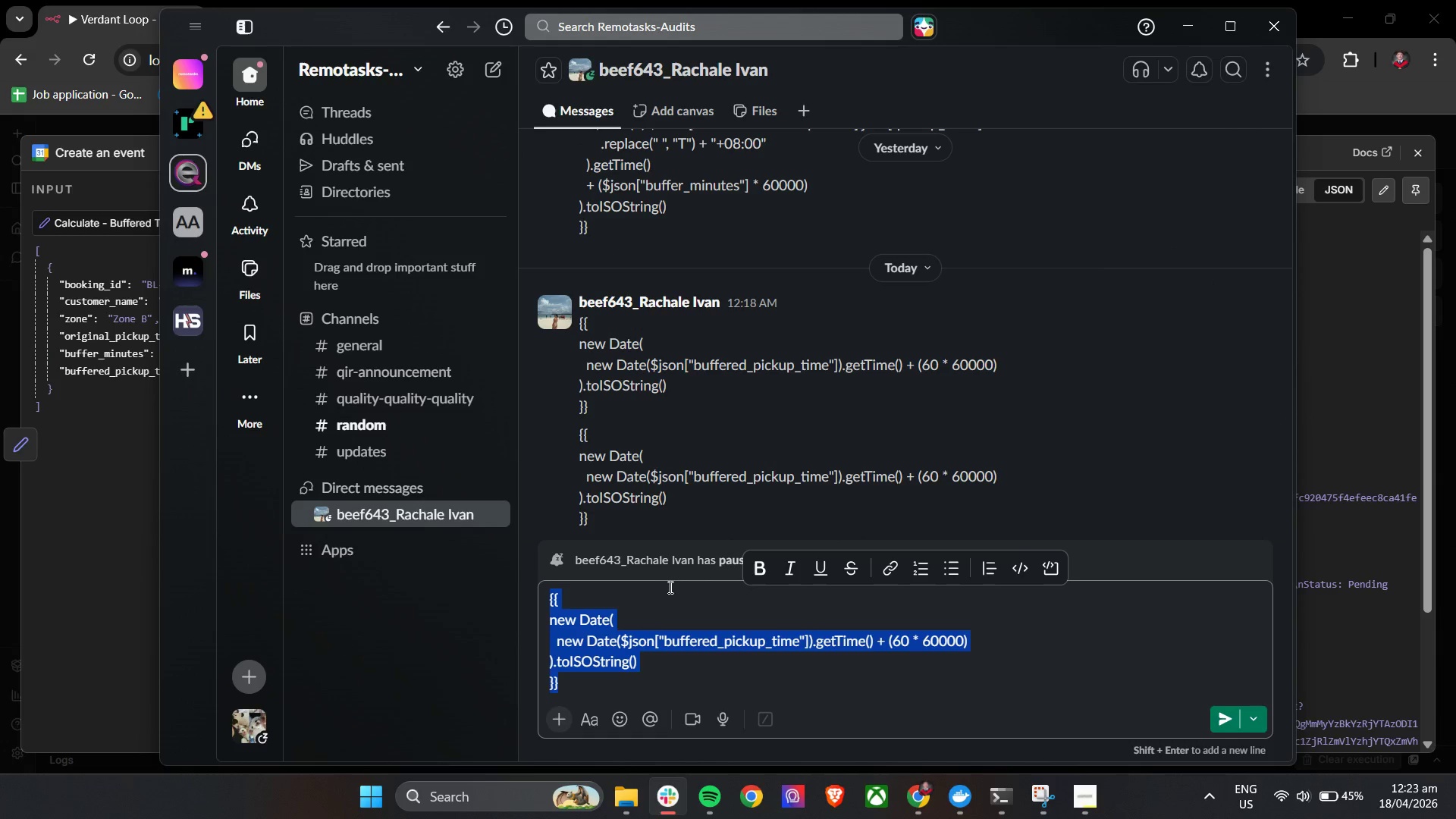 
key(Backspace)
 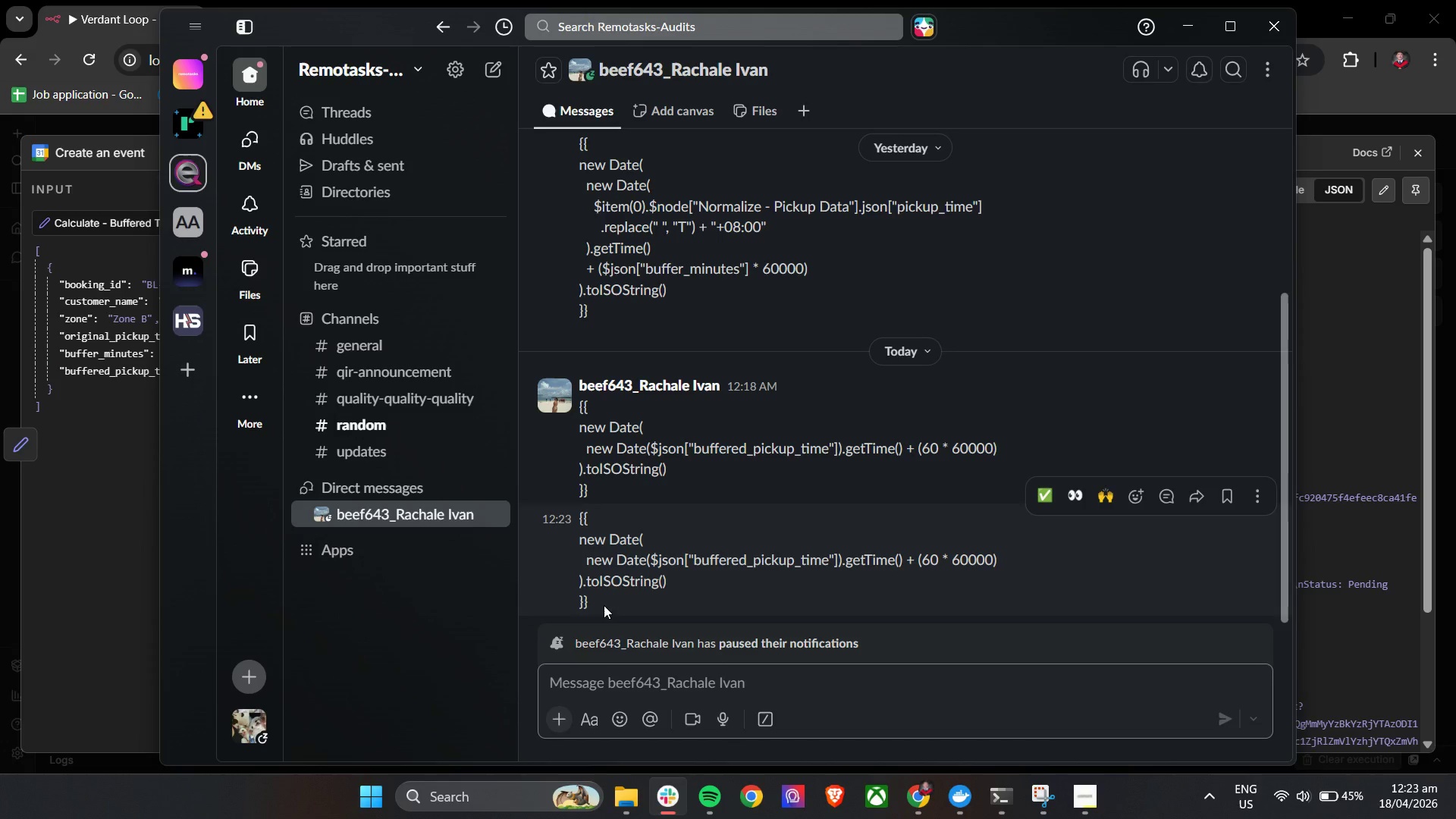 
left_click_drag(start_coordinate=[602, 614], to_coordinate=[577, 521])
 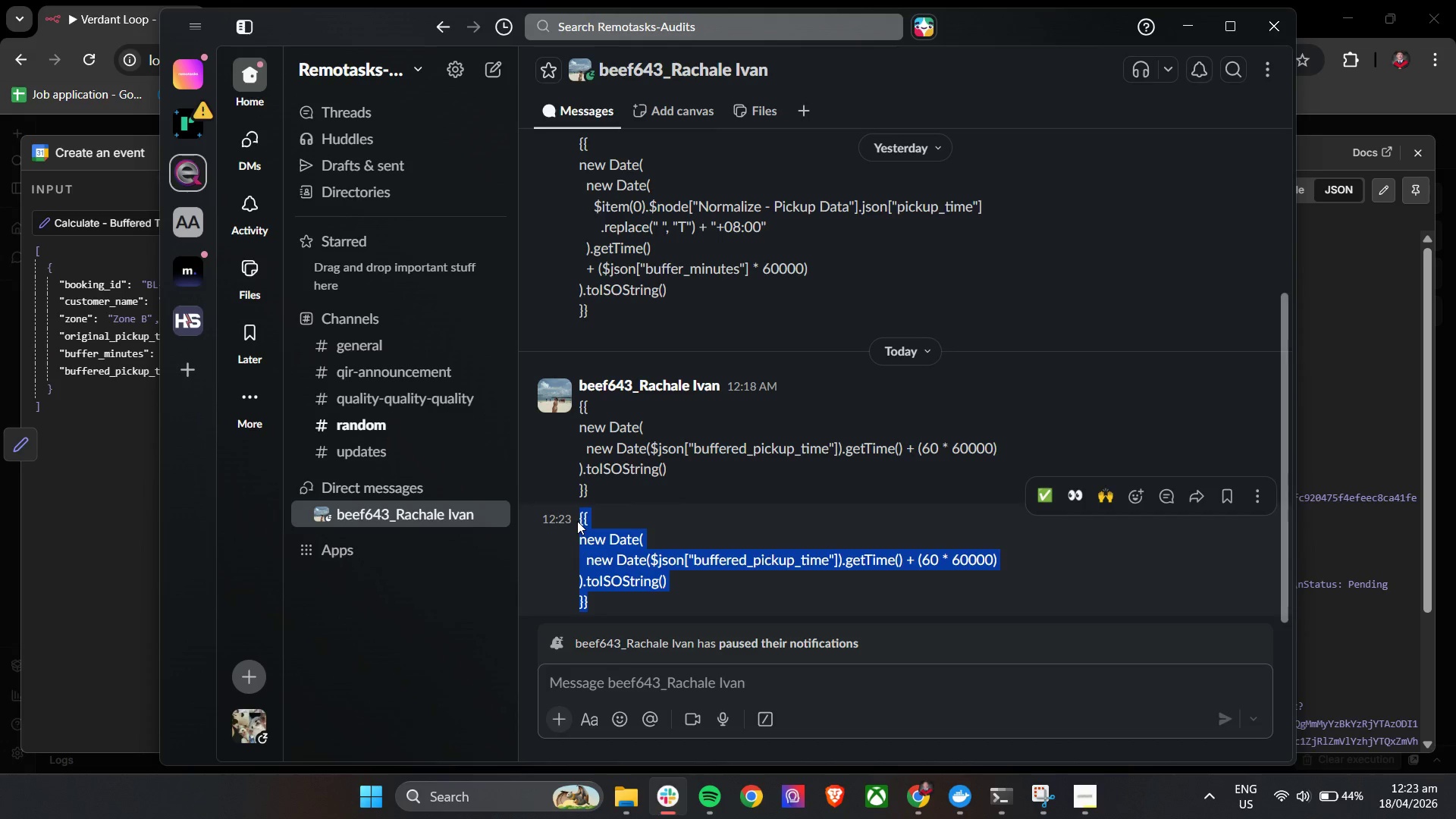 
key(Control+C)
 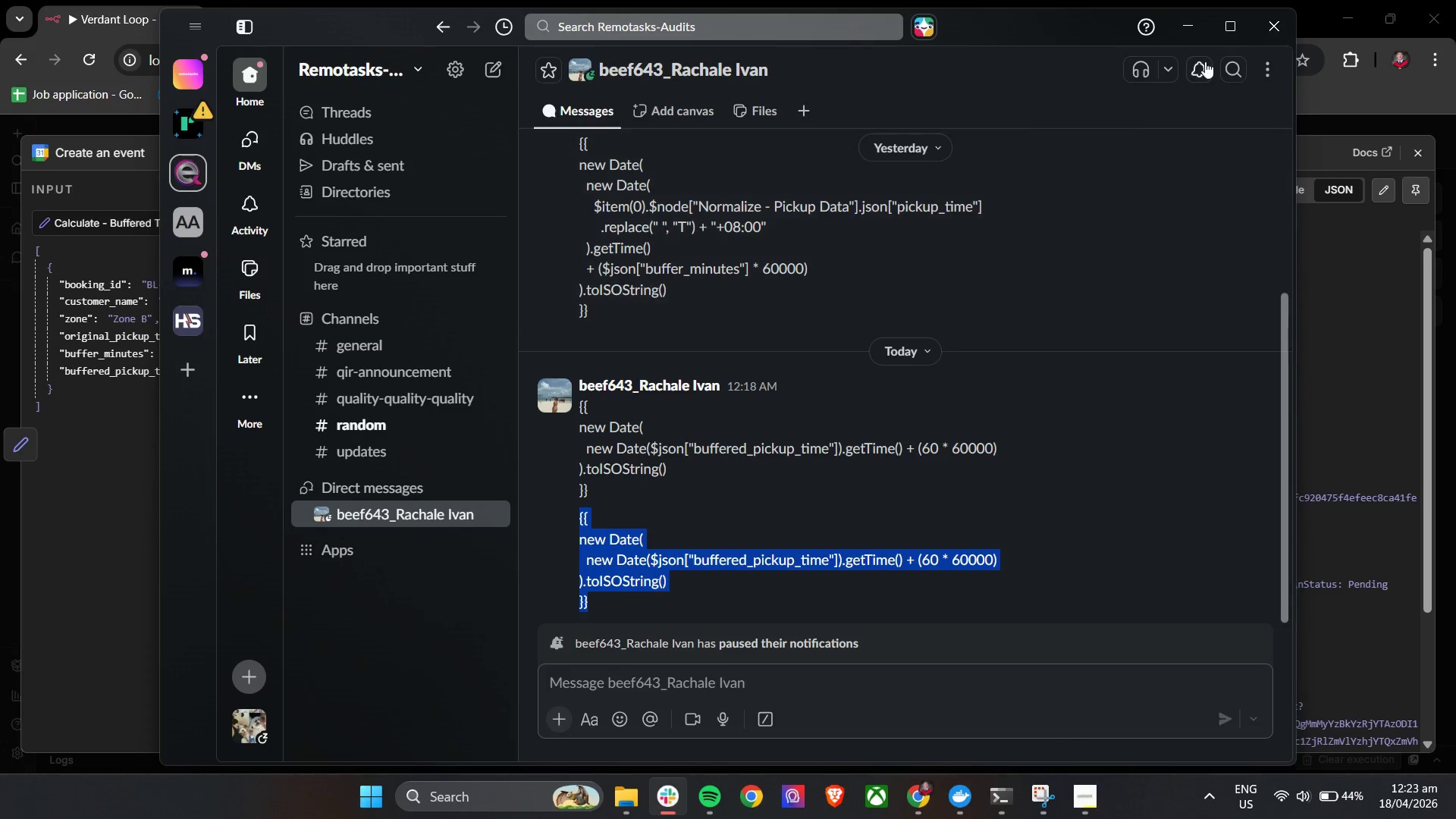 
key(Control+C)
 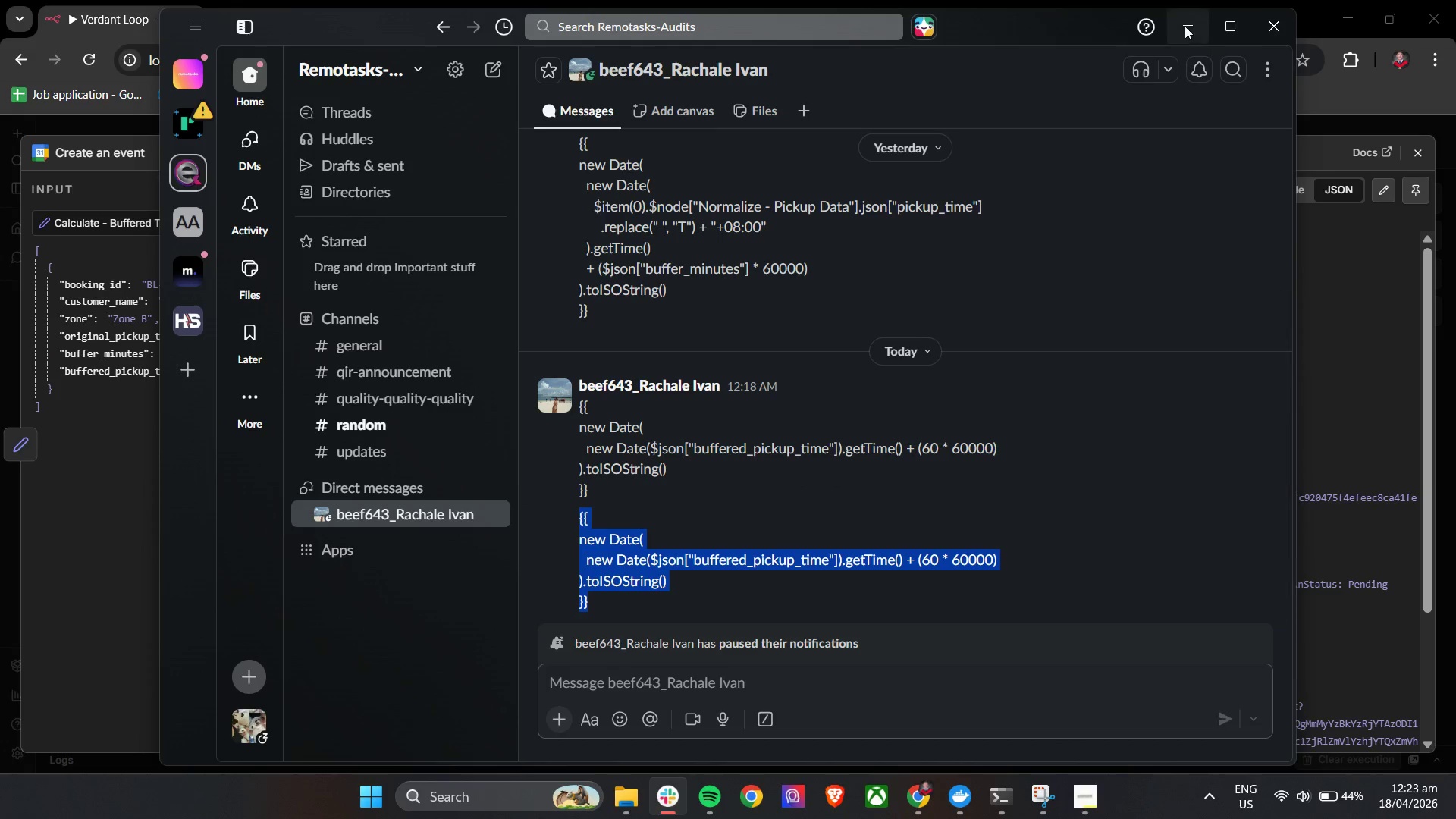 
key(Control+C)
 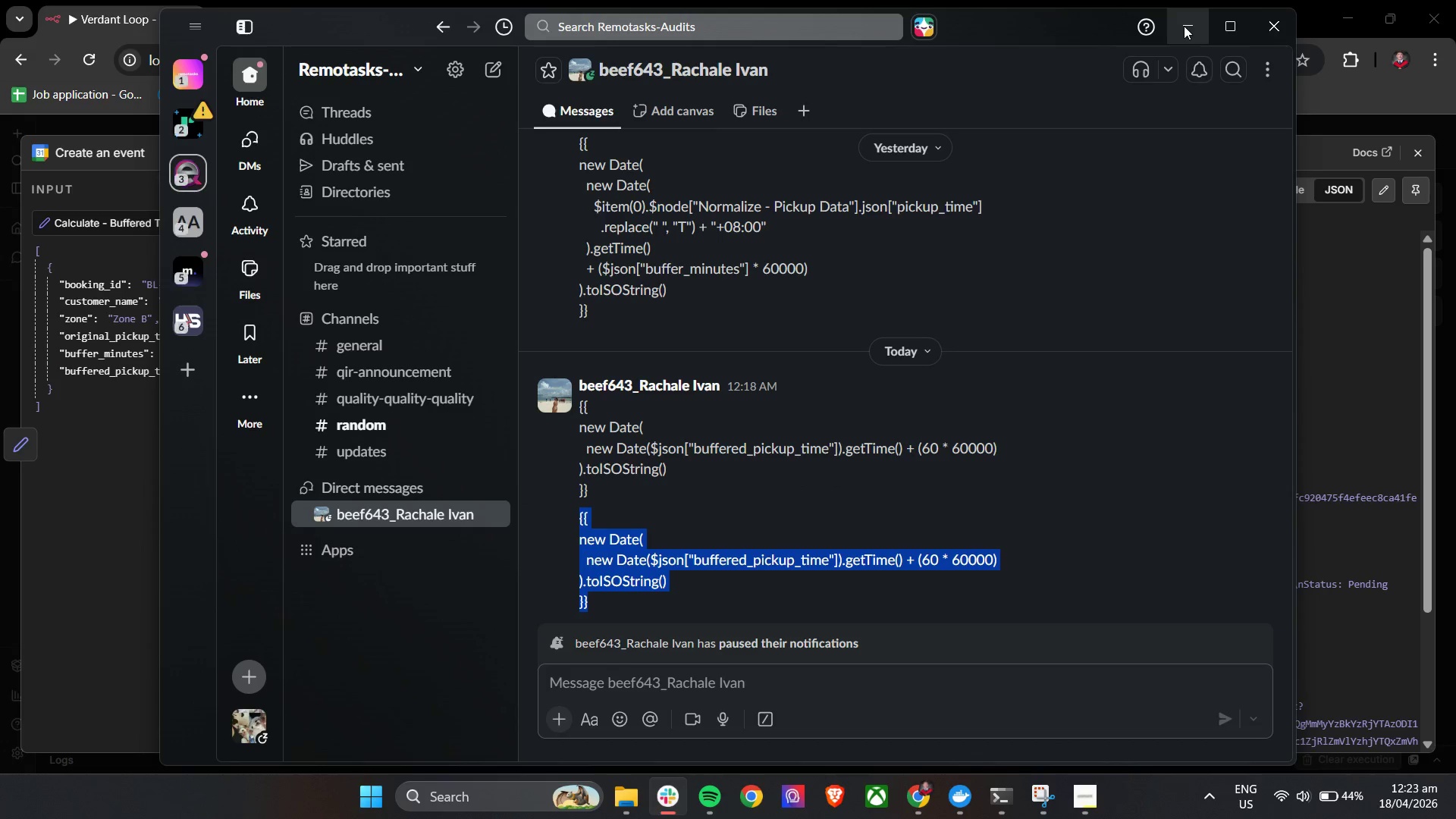 
left_click([1184, 26])
 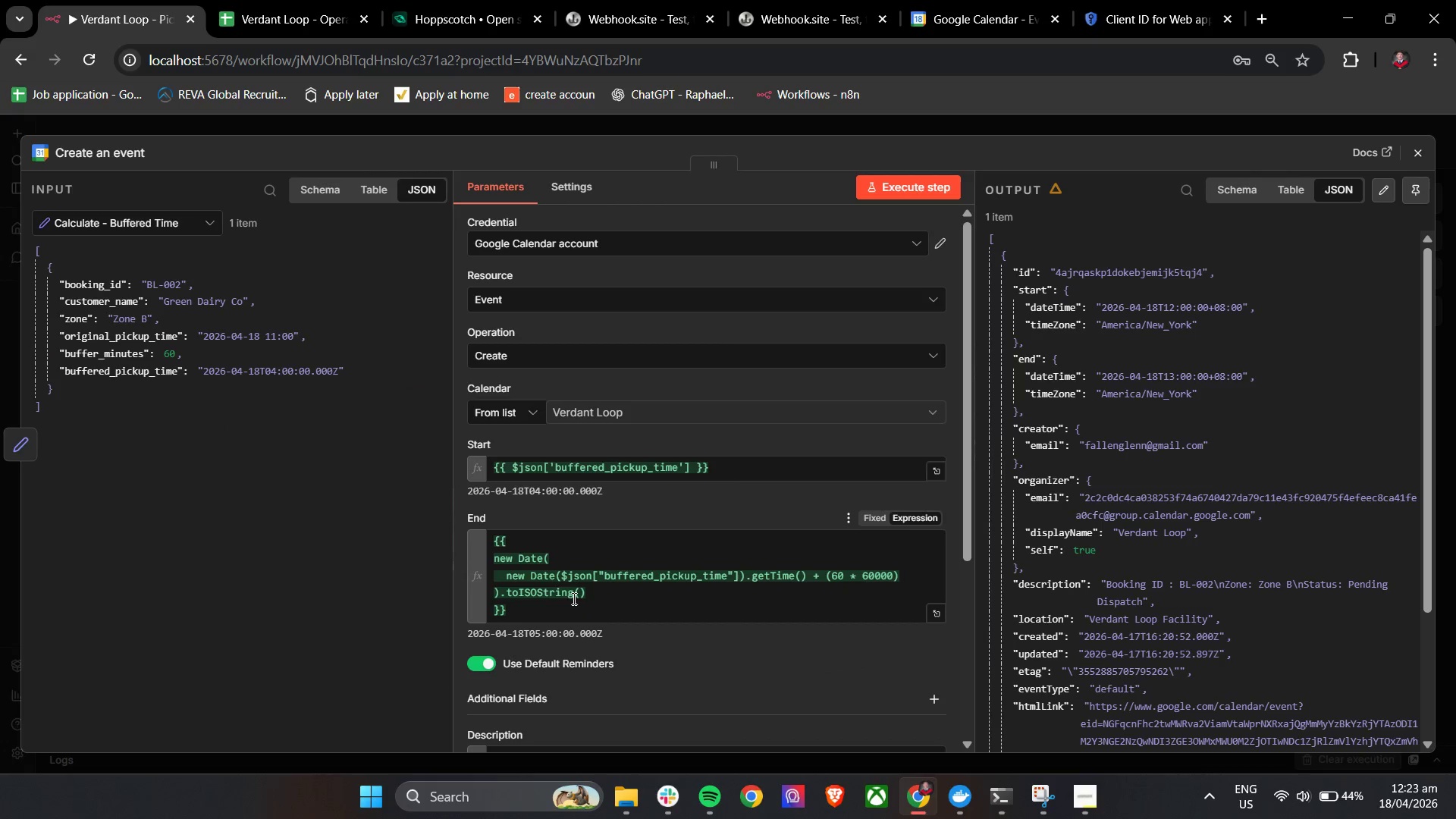 
left_click([552, 605])
 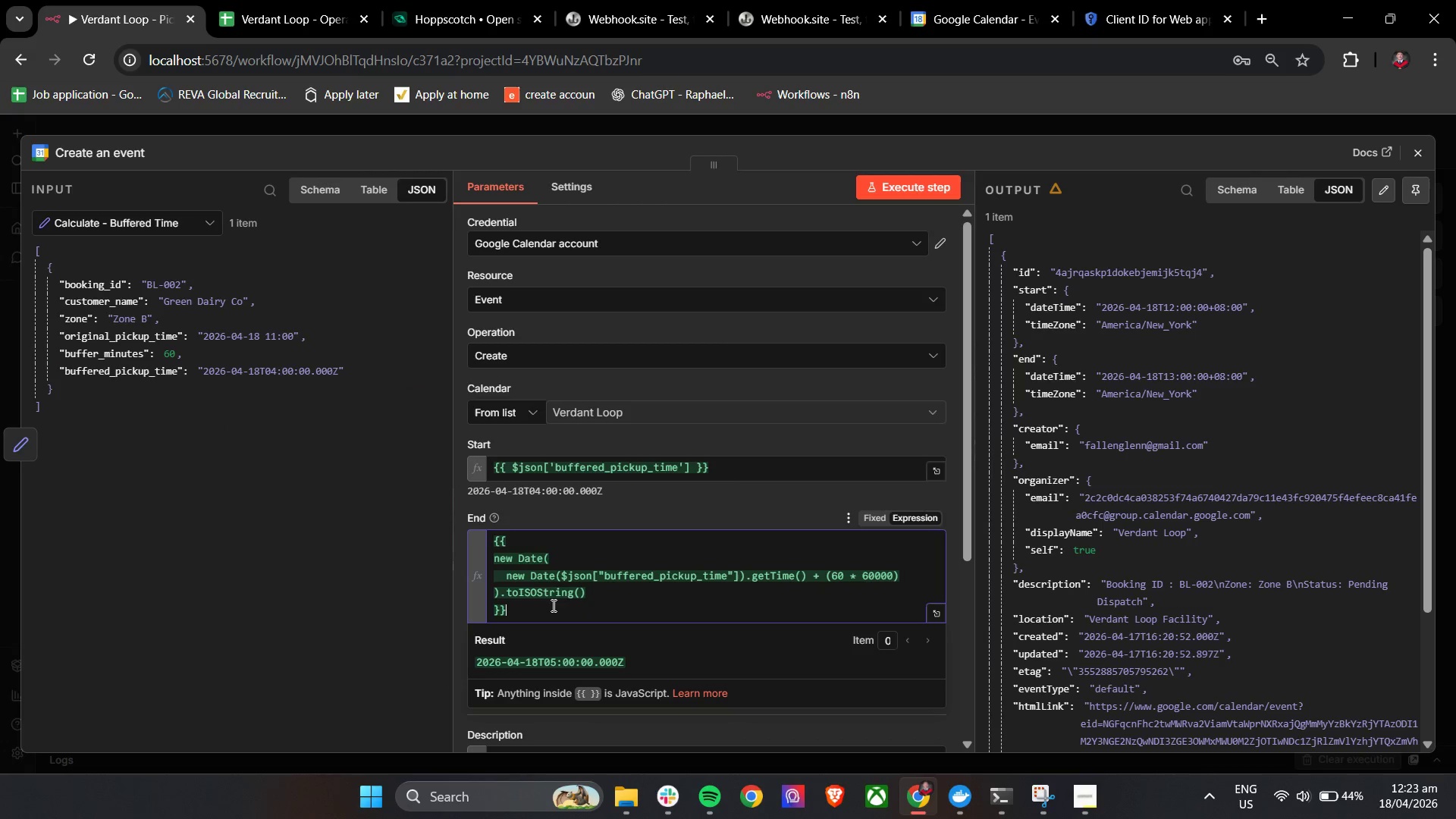 
key(Control+A)
 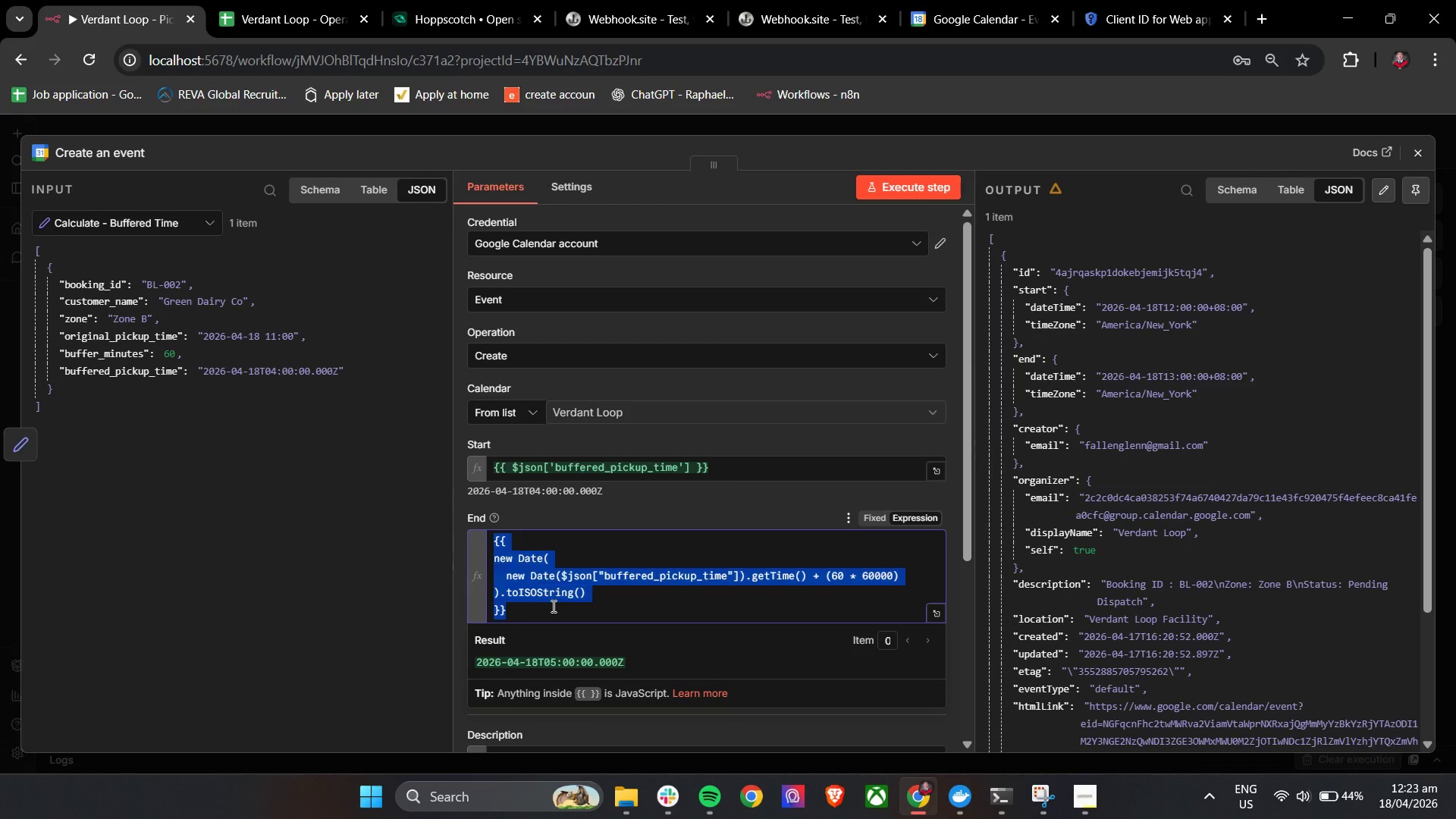 
key(Control+V)
 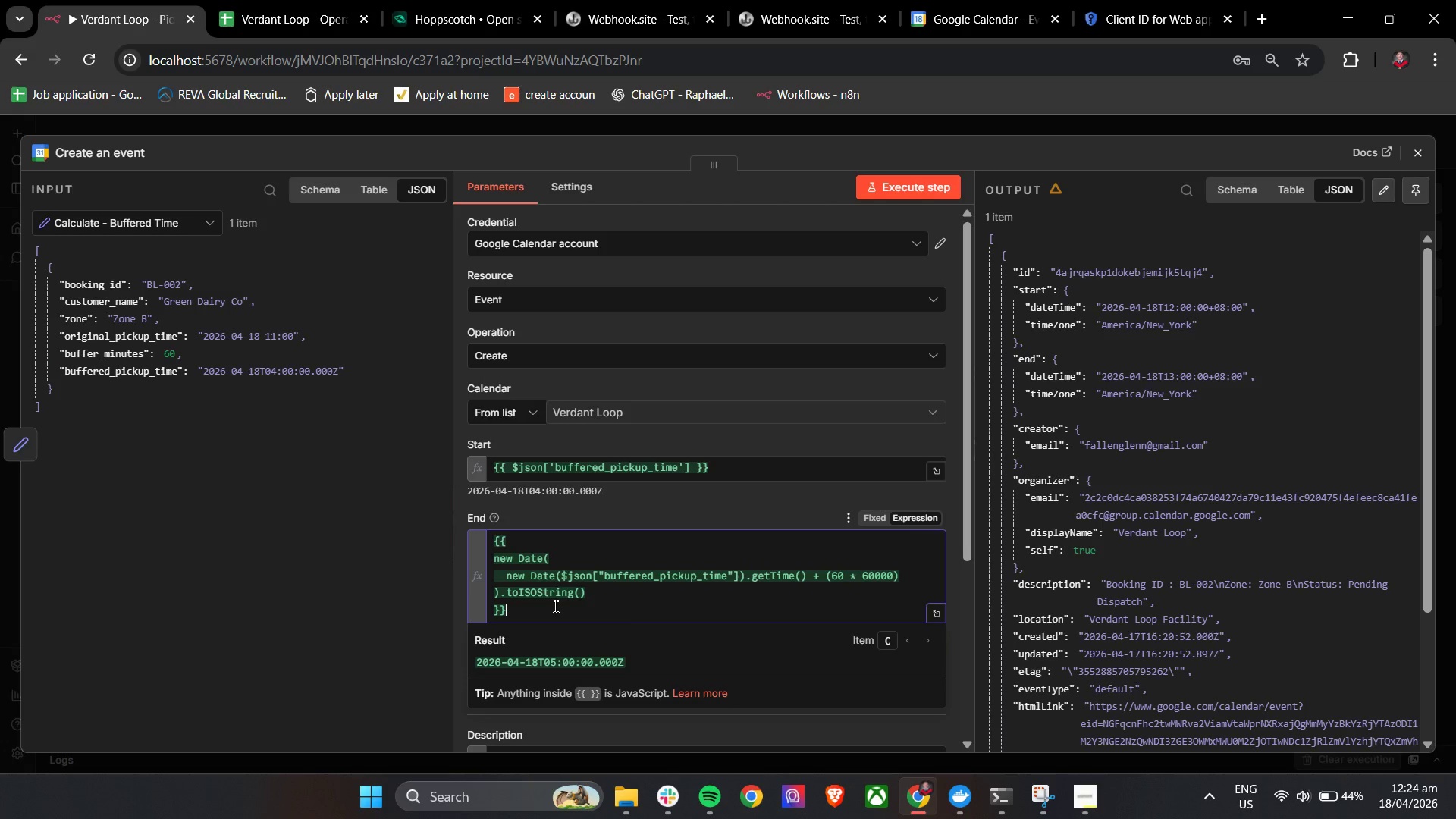 
wait(15.7)
 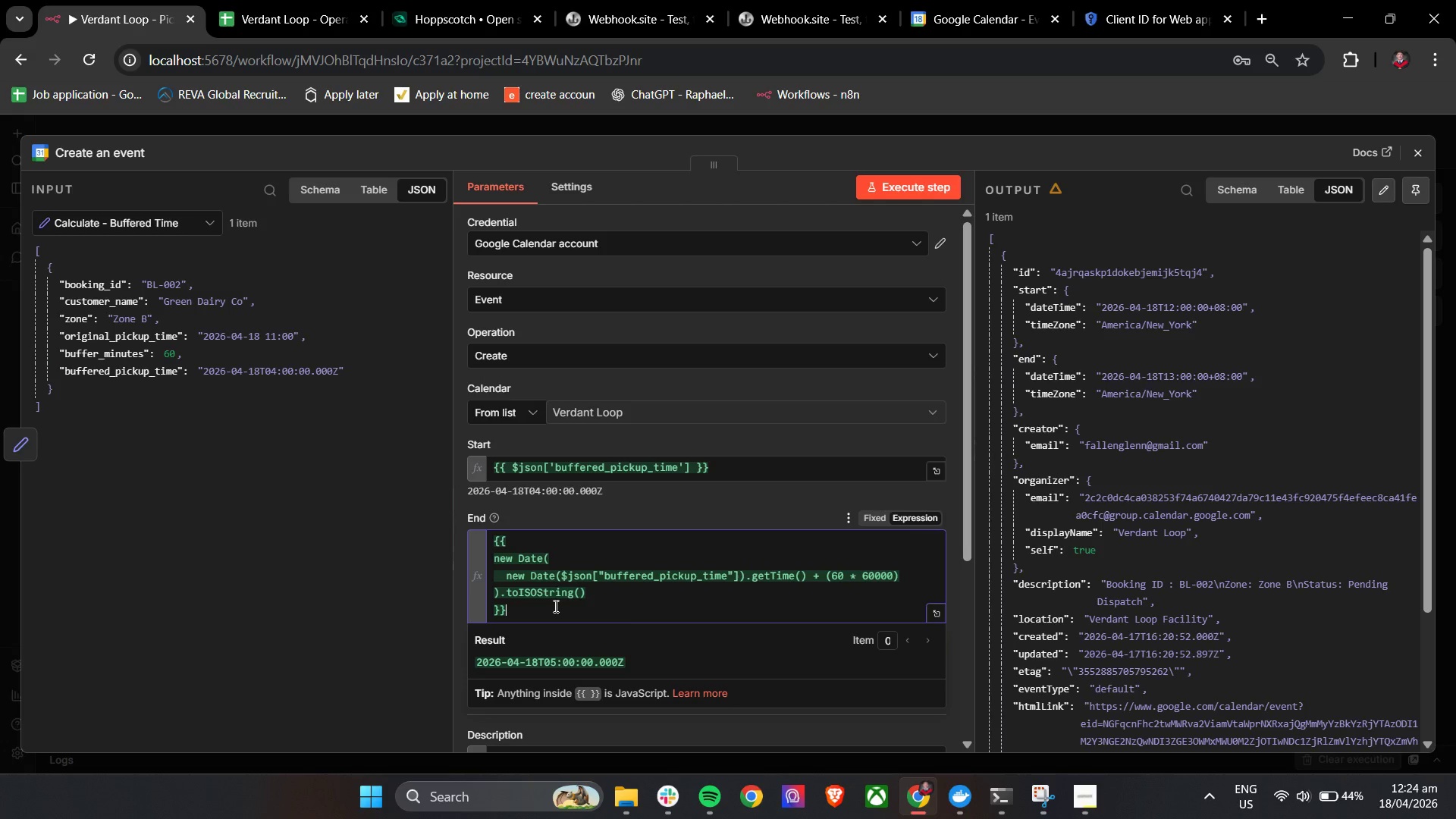 
left_click([1005, 0])
 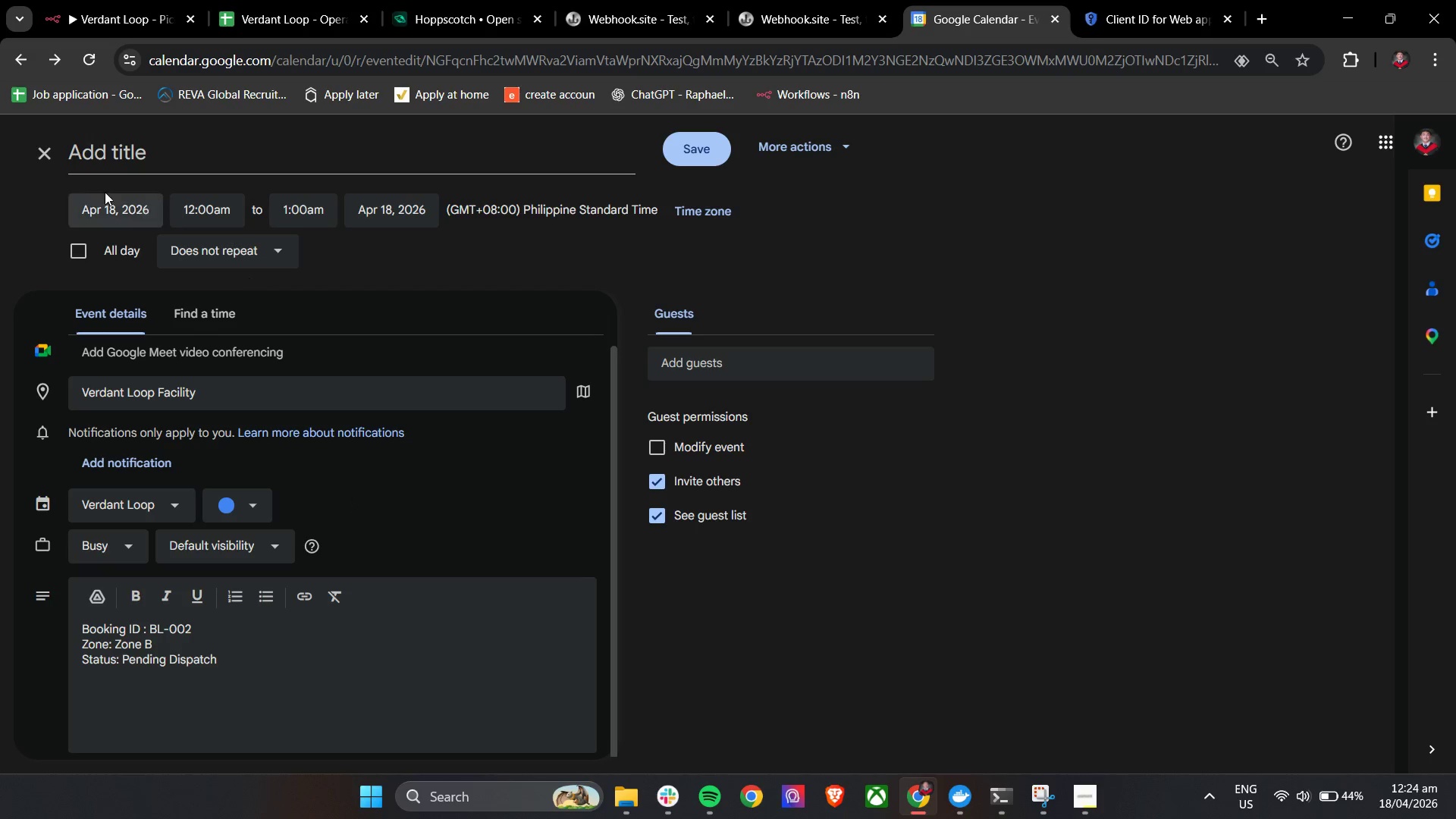 
left_click([48, 150])
 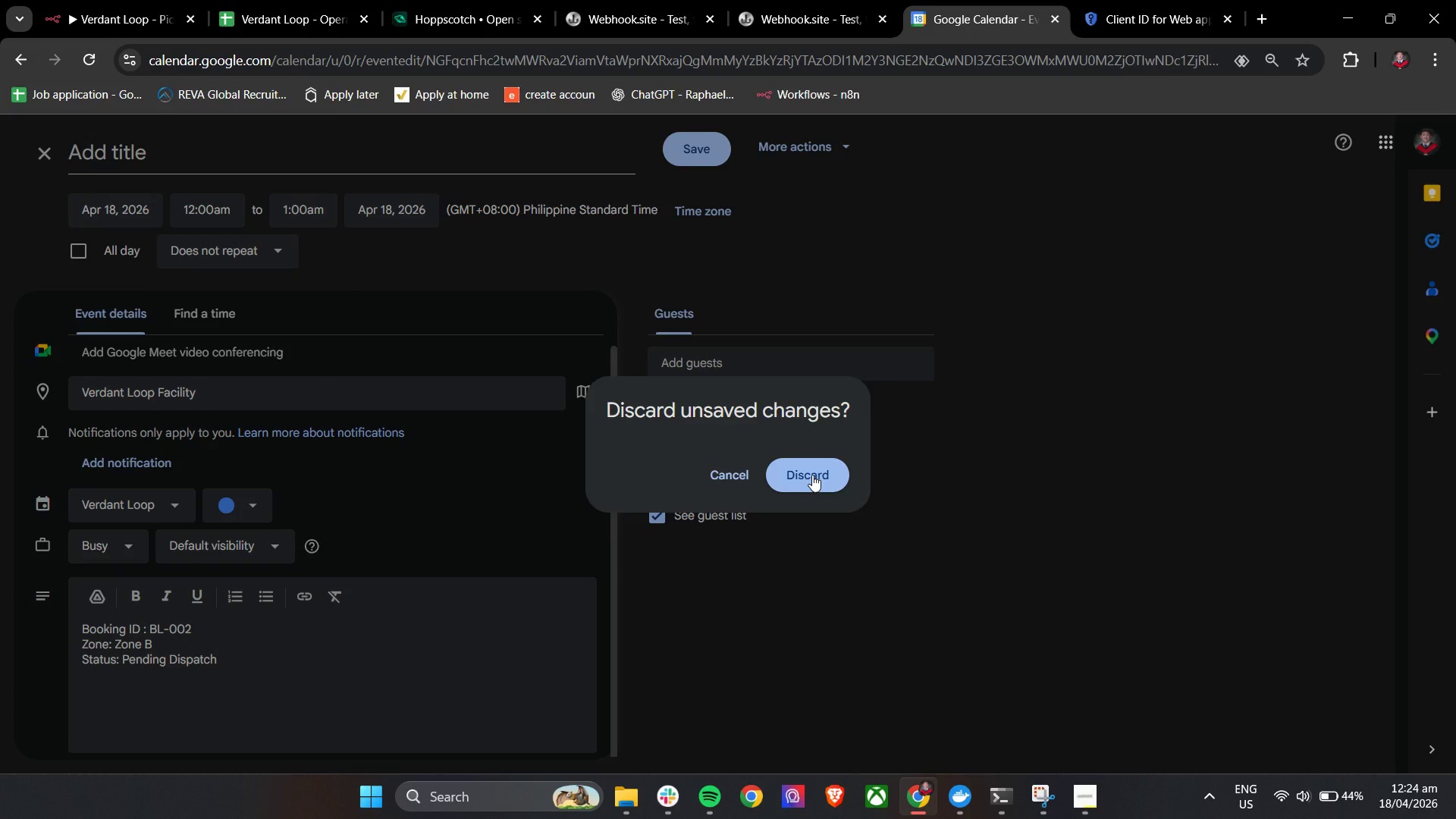 
left_click([812, 475])
 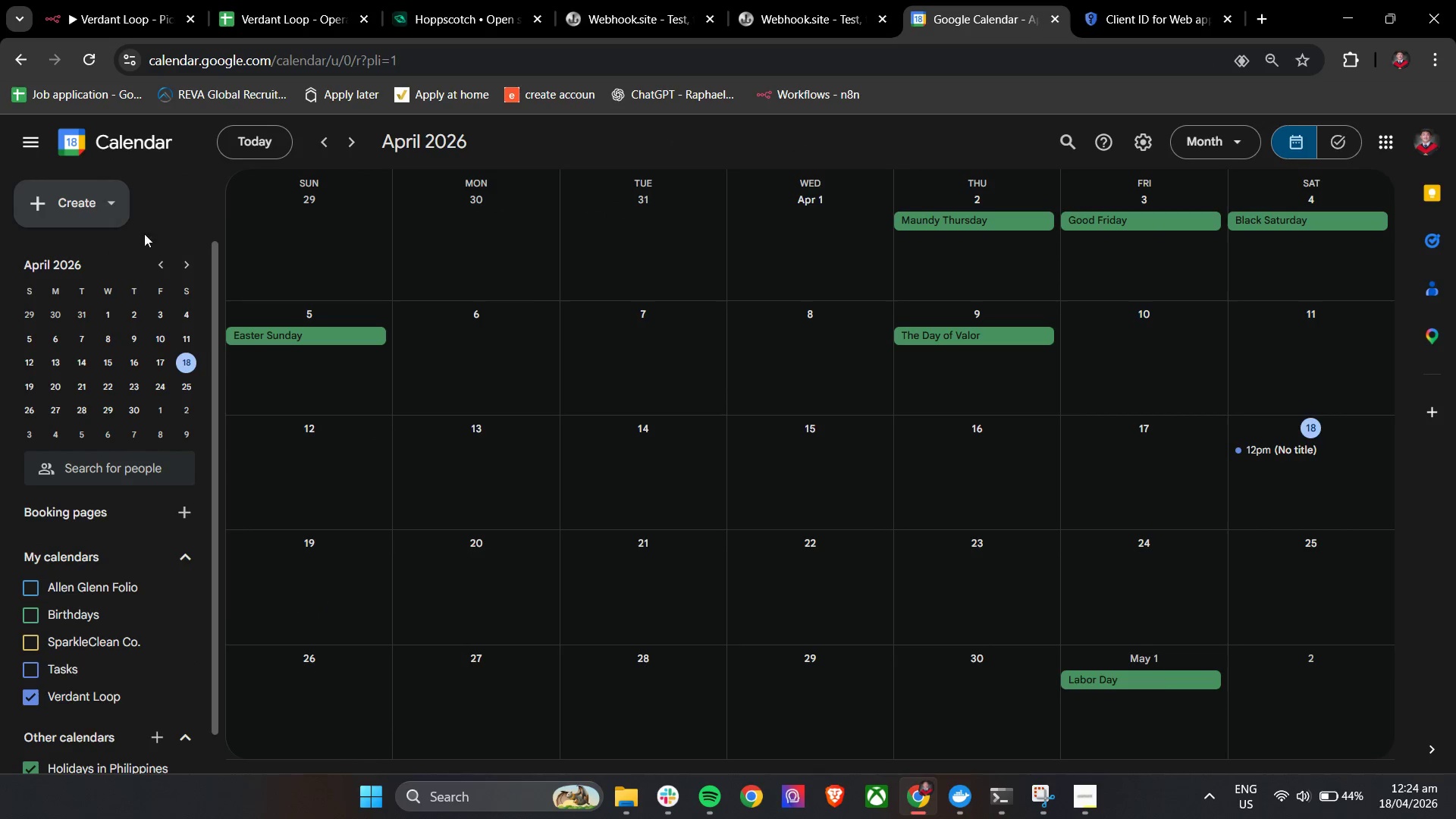 
left_click([1138, 145])
 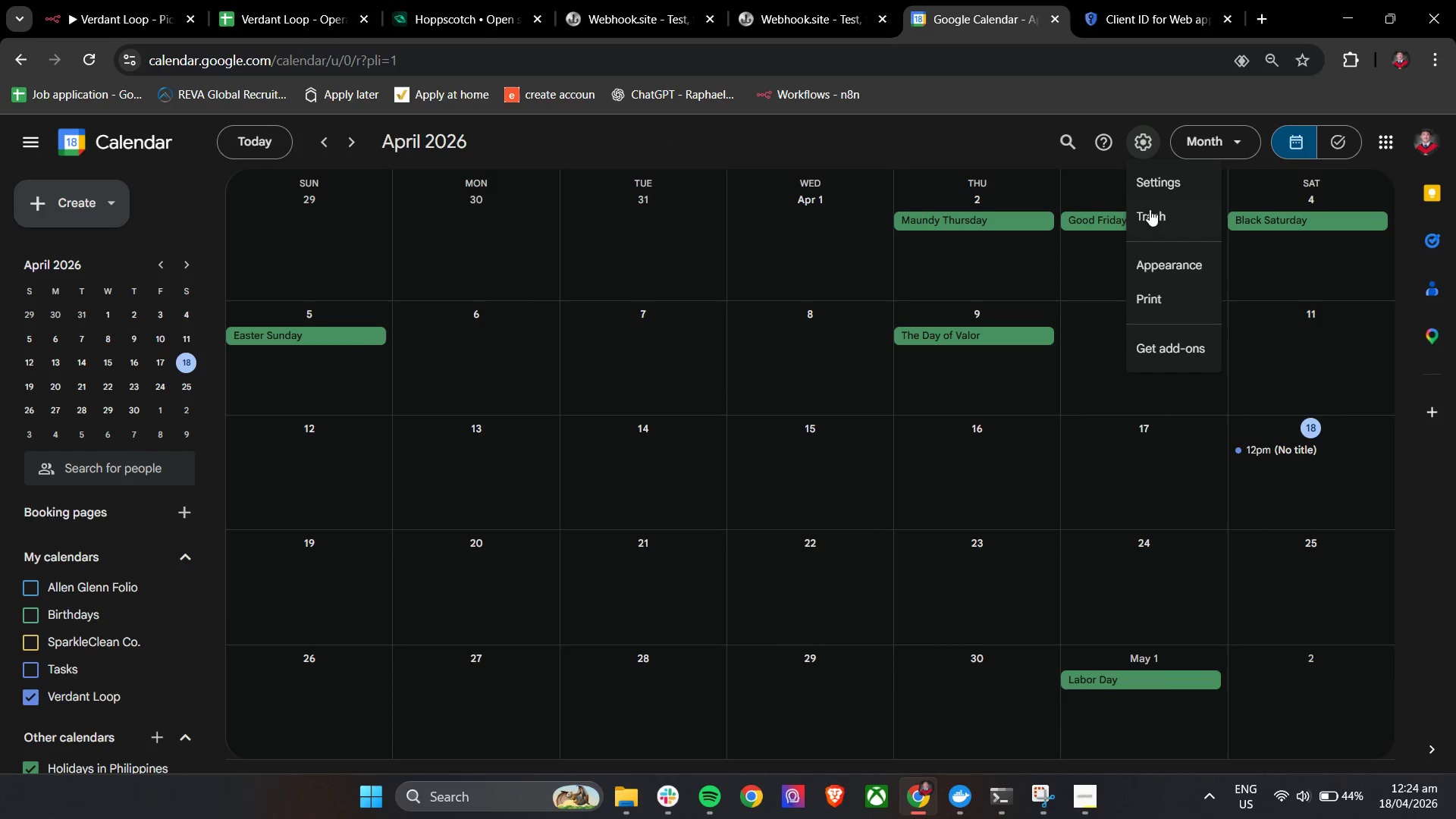 
left_click([1165, 185])
 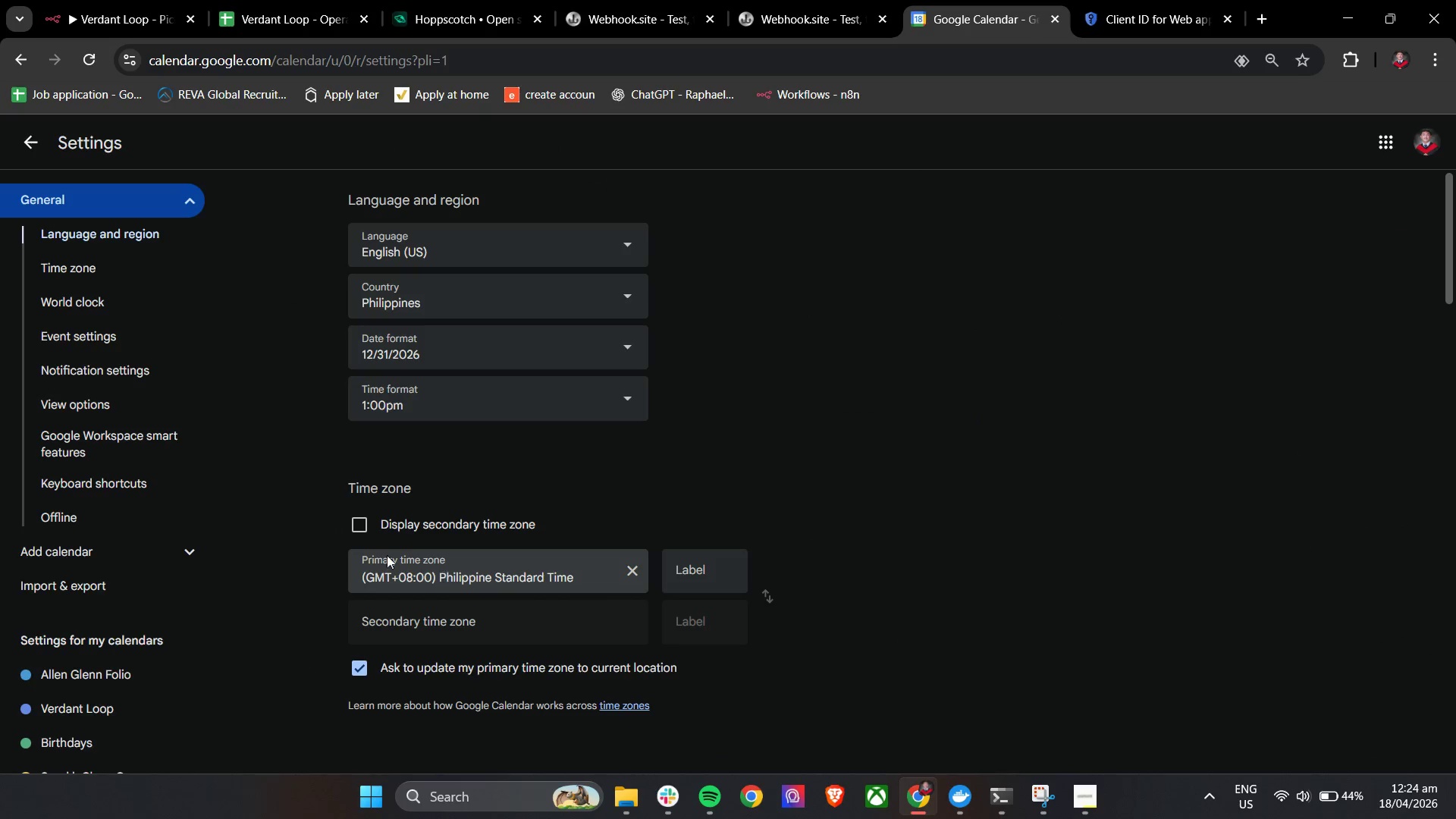 
left_click([358, 527])
 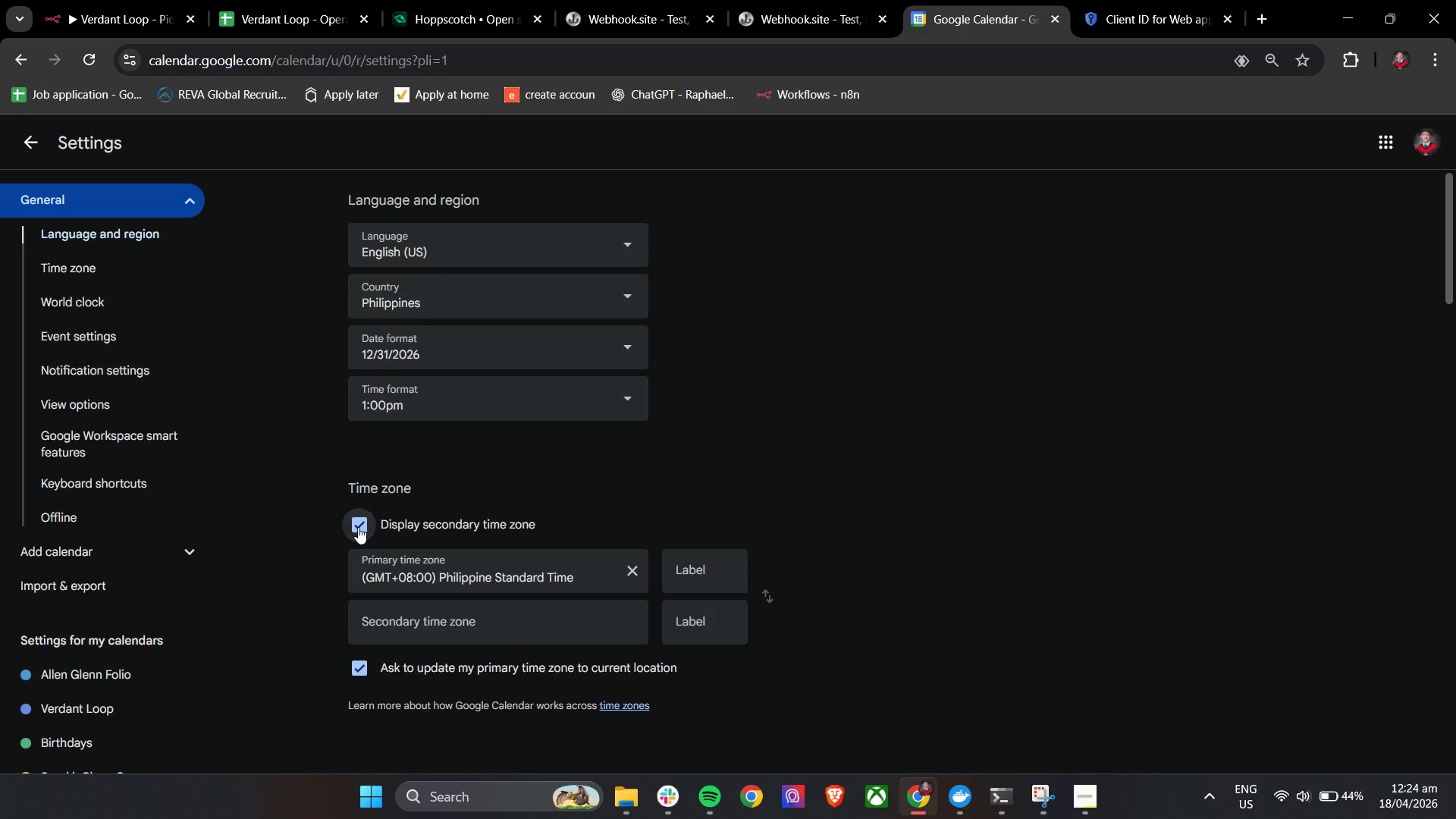 
left_click([358, 527])
 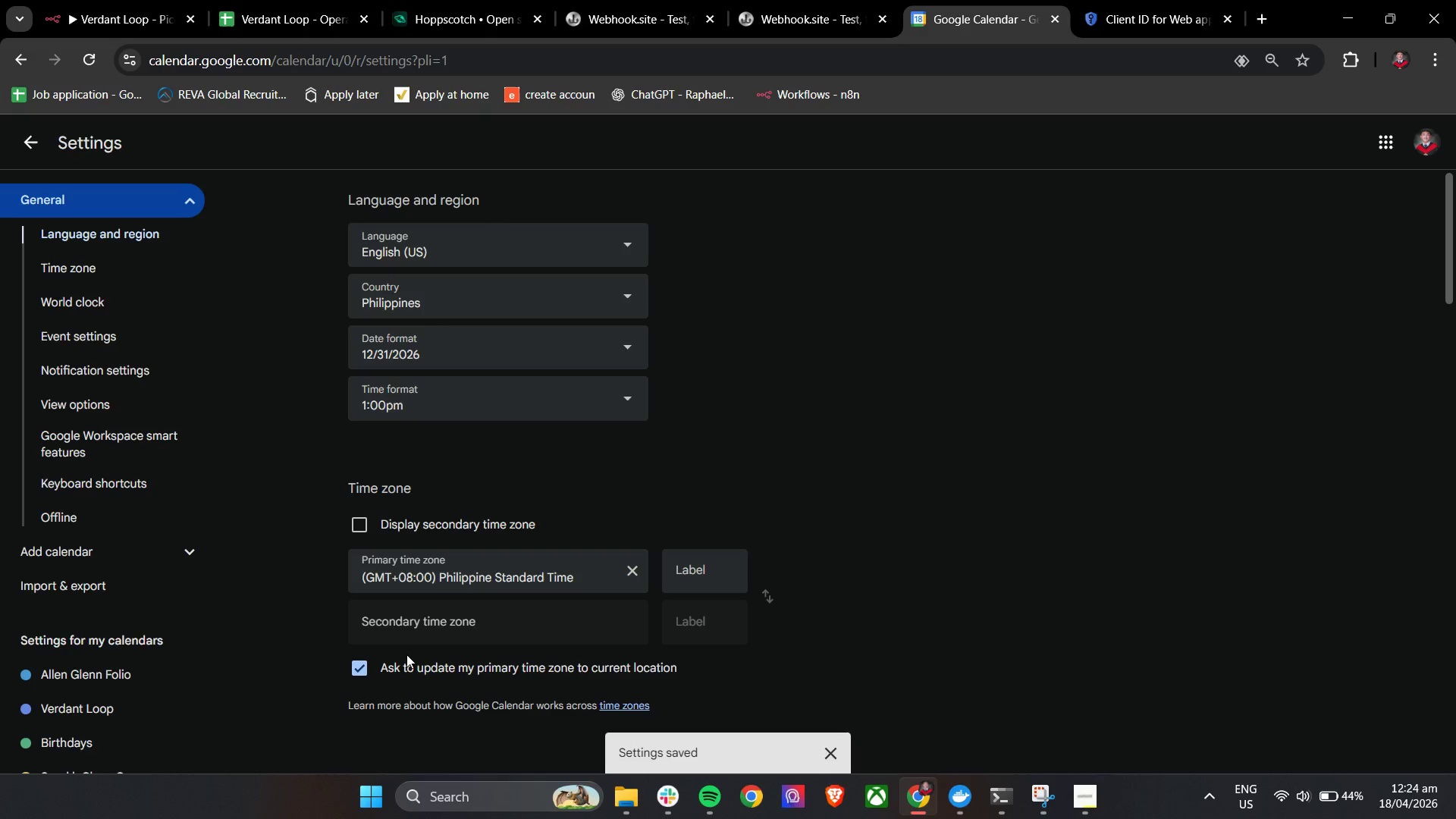 
scroll: coordinate [736, 560], scroll_direction: down, amount: 9.0
 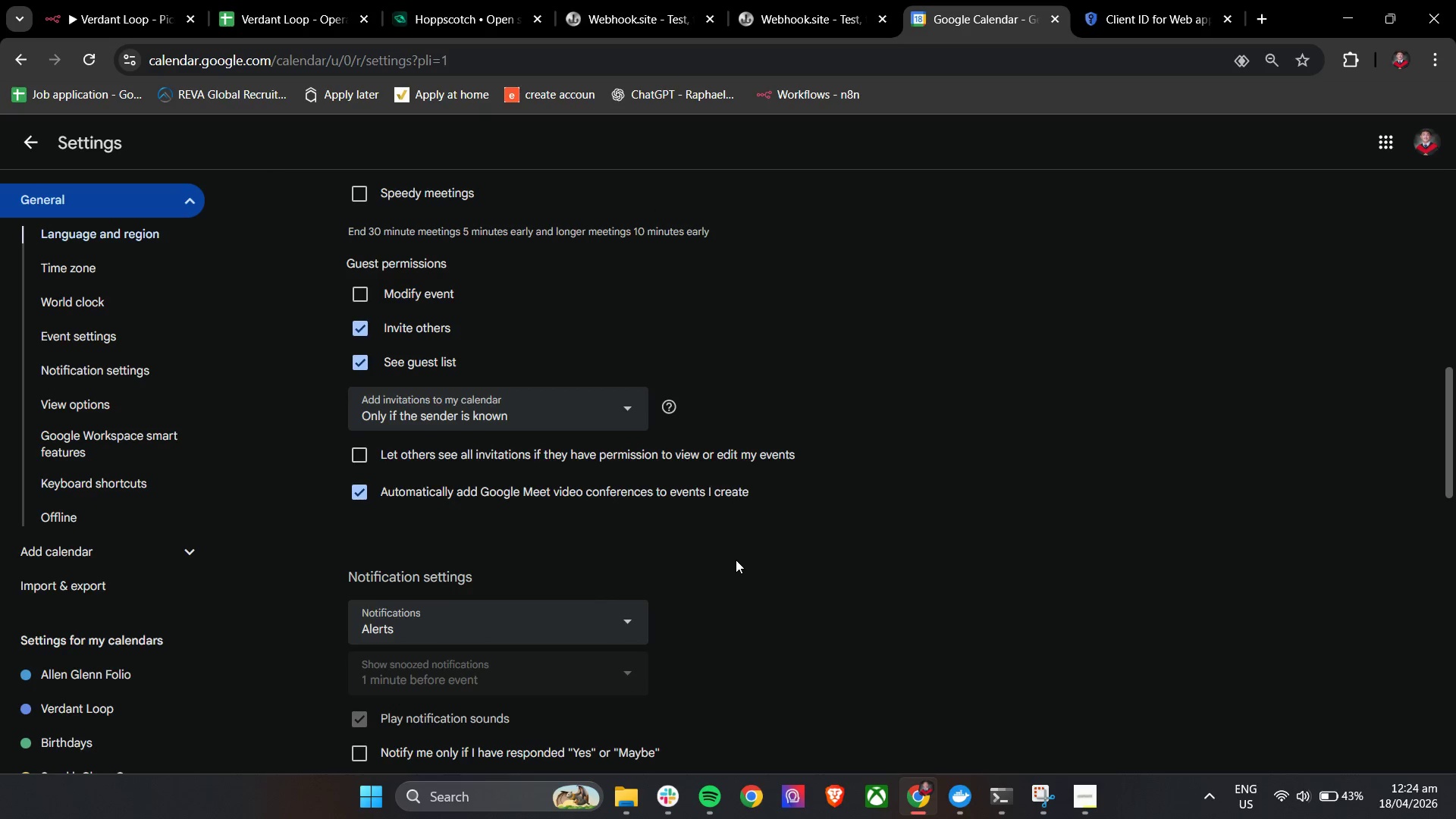 
scroll: coordinate [760, 579], scroll_direction: up, amount: 8.0
 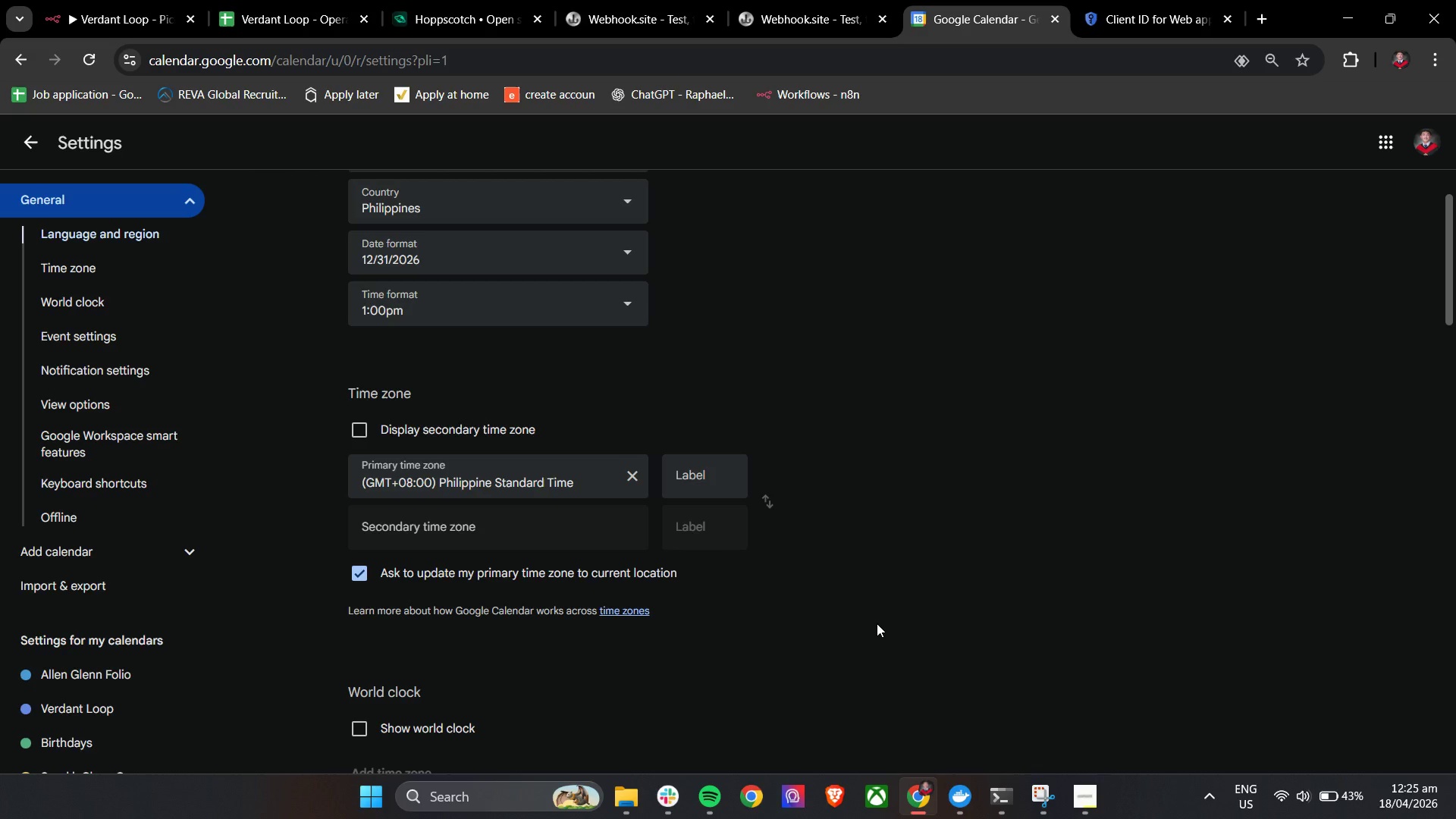 
wait(33.78)
 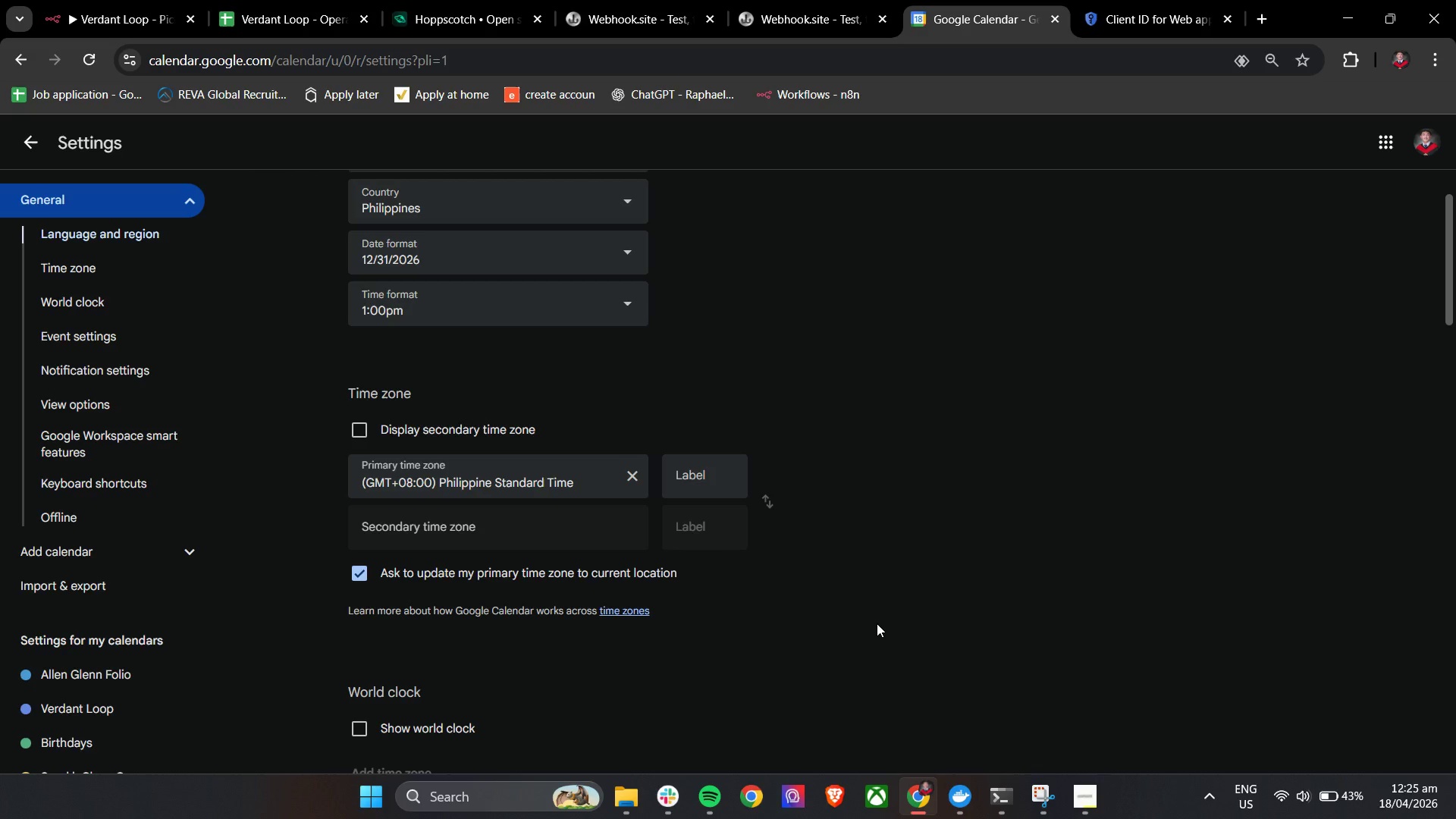 
left_click([805, 0])
 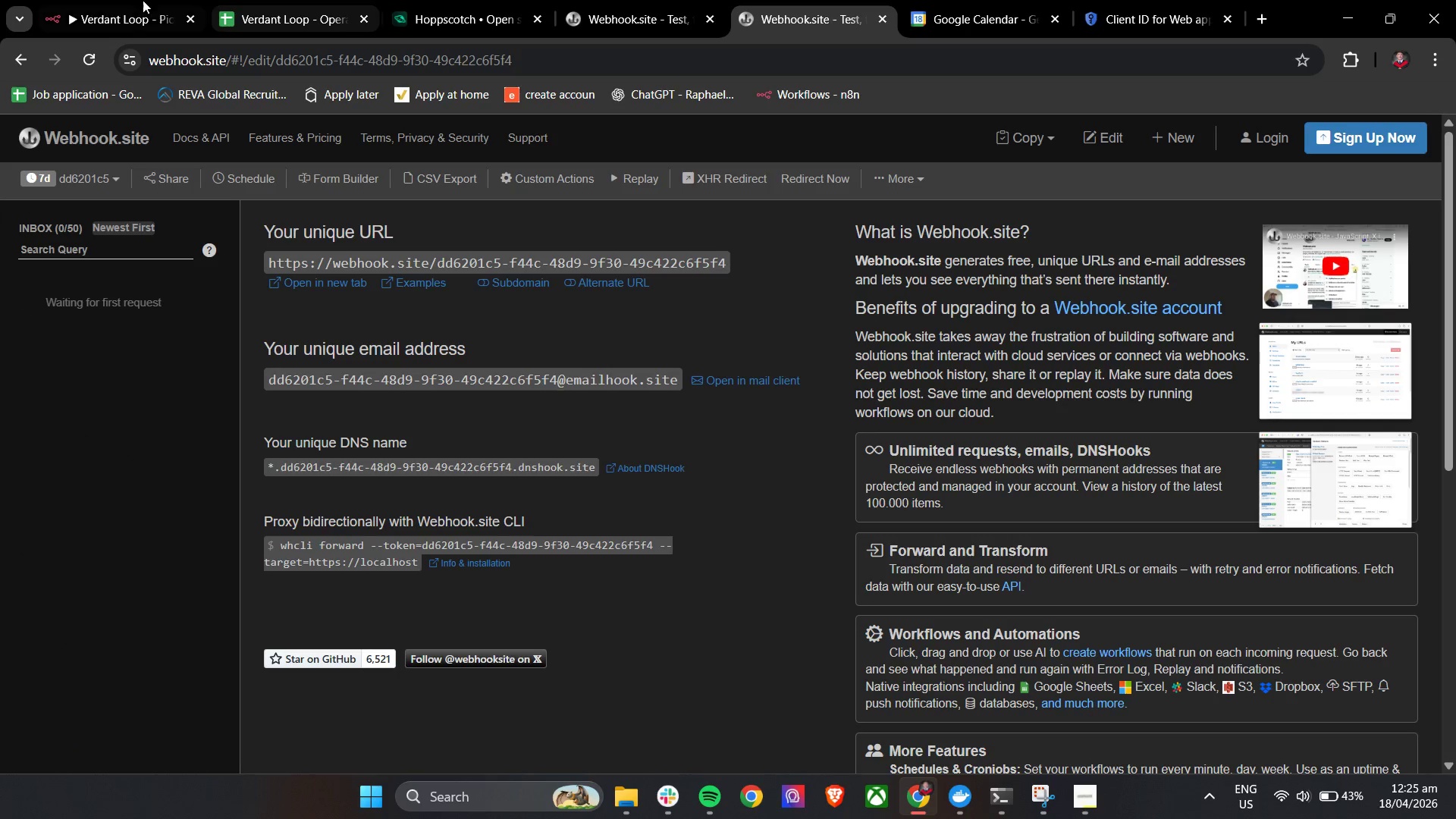 
left_click([82, 0])
 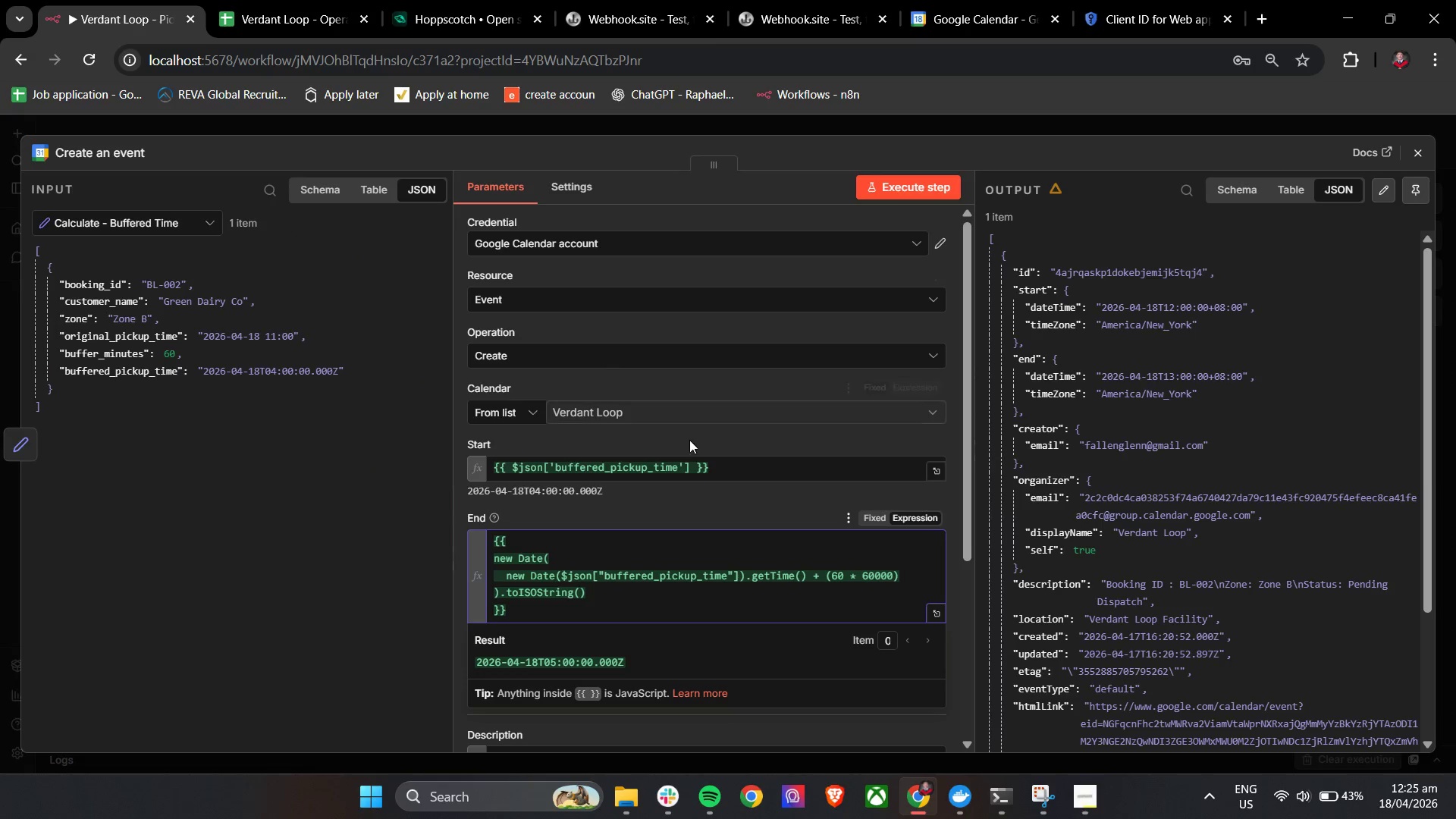 
scroll: coordinate [701, 448], scroll_direction: down, amount: 5.0
 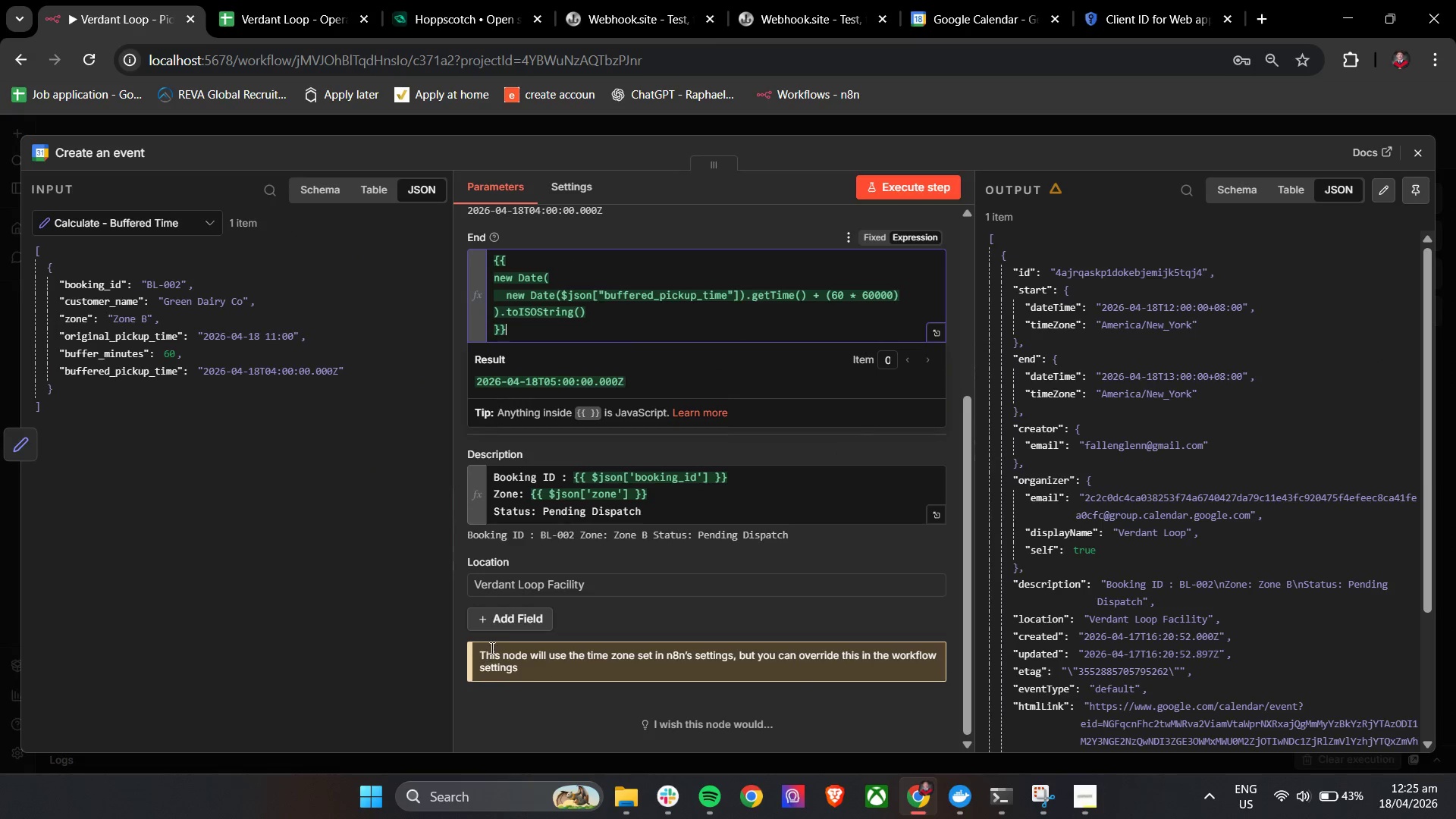 
left_click([505, 626])
 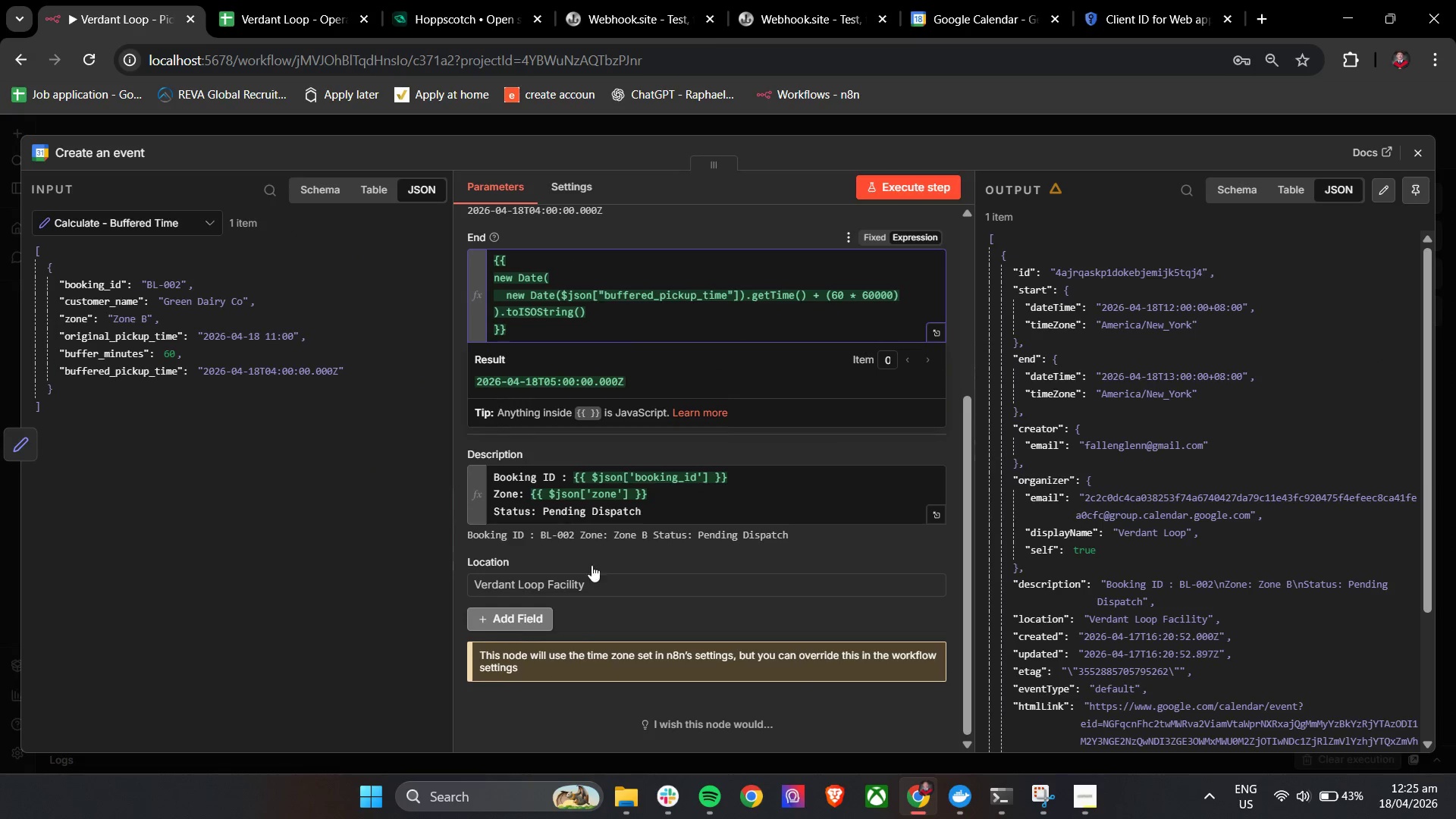 
scroll: coordinate [535, 554], scroll_direction: down, amount: 8.0
 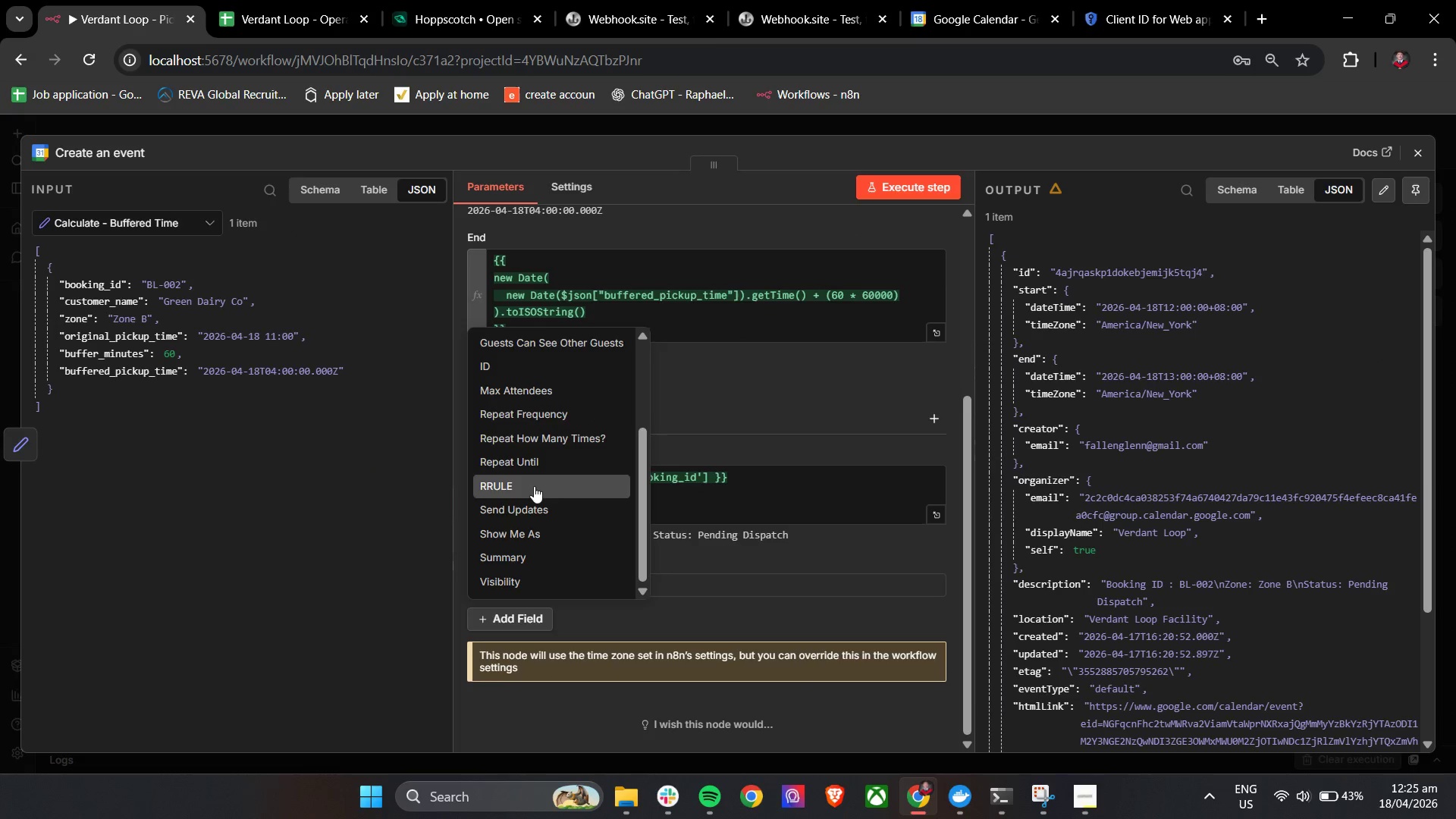 
scroll: coordinate [537, 527], scroll_direction: up, amount: 4.0
 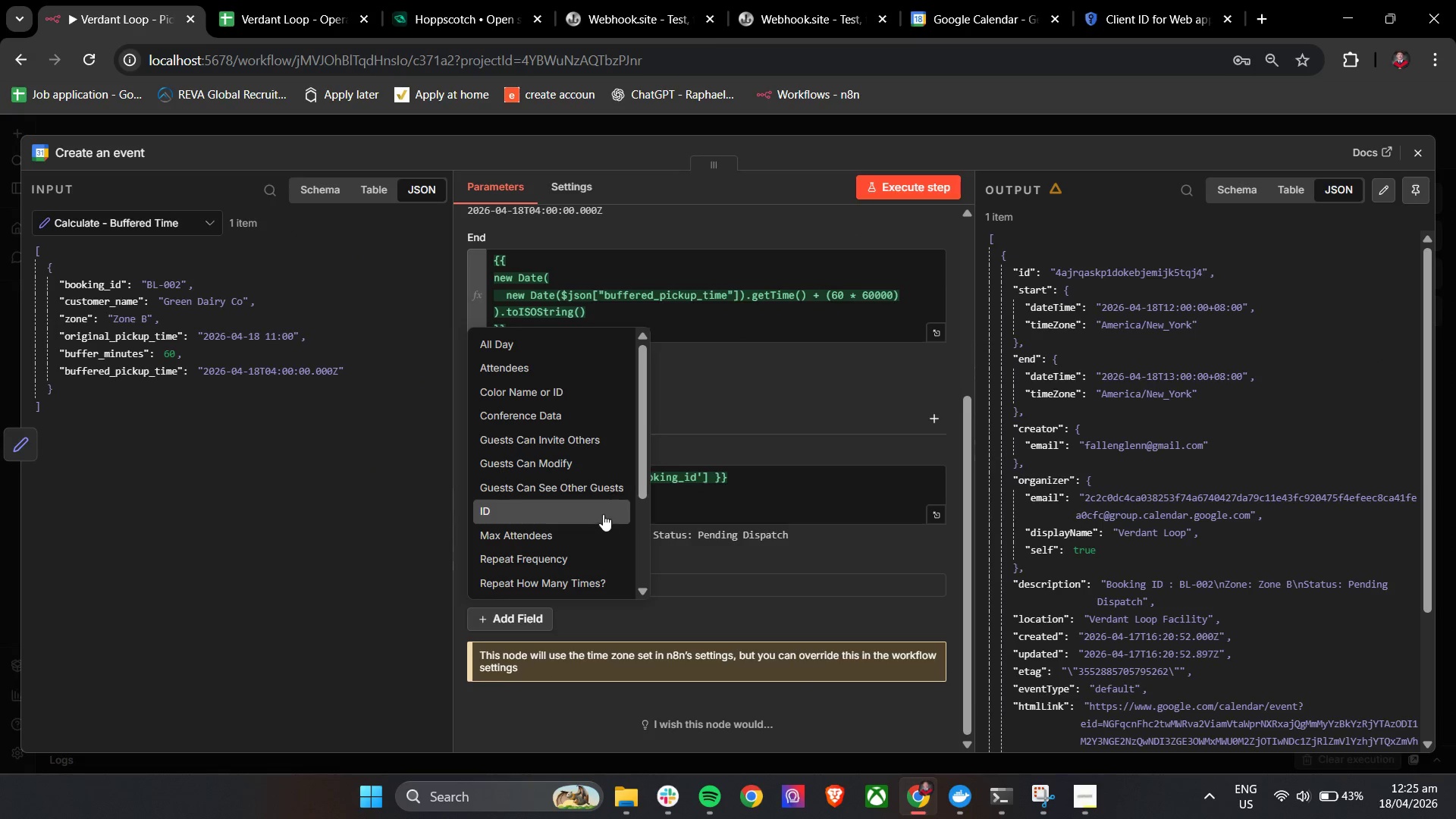 
scroll: coordinate [592, 543], scroll_direction: down, amount: 5.0
 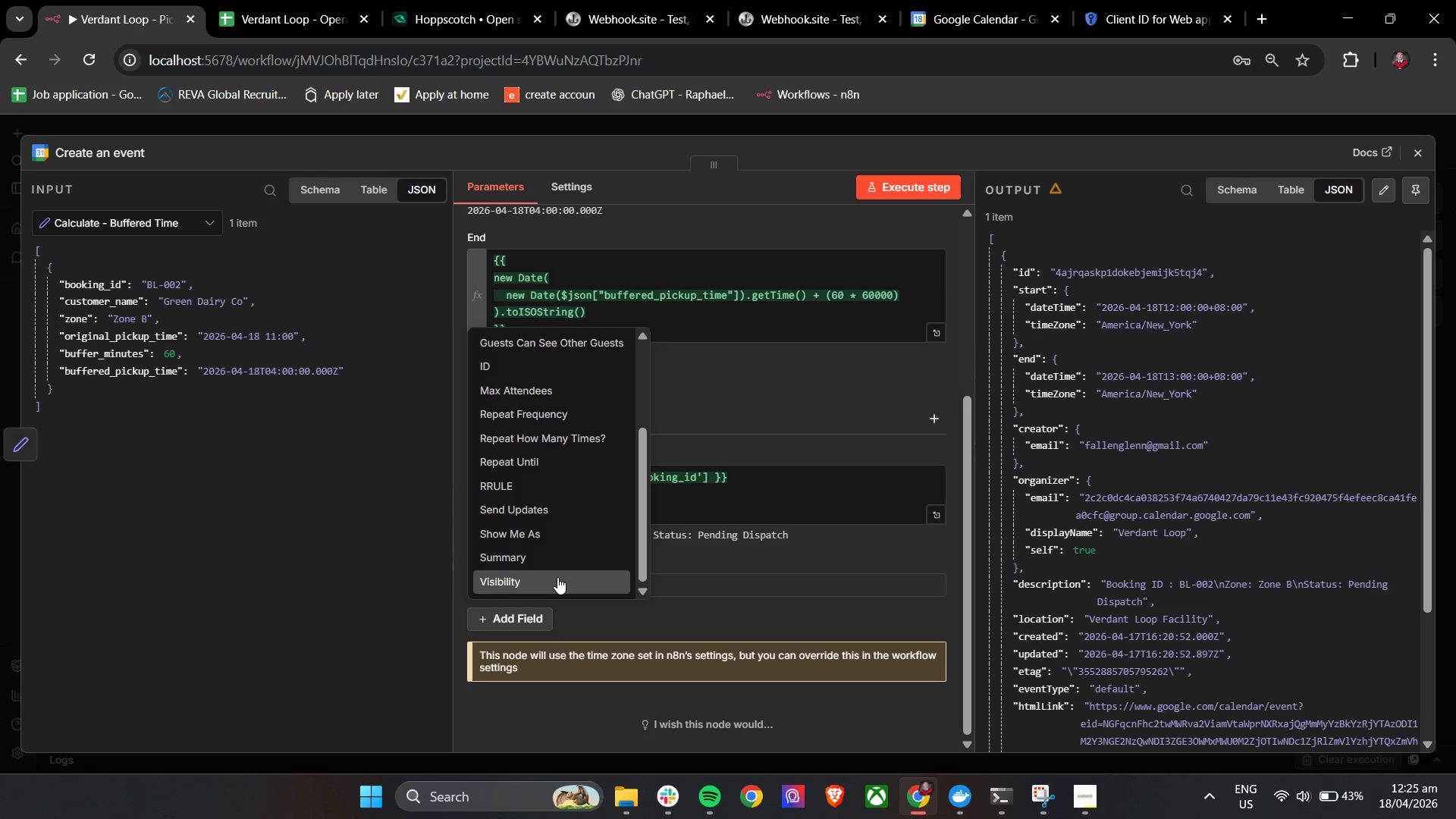 
scroll: coordinate [590, 564], scroll_direction: up, amount: 5.0
 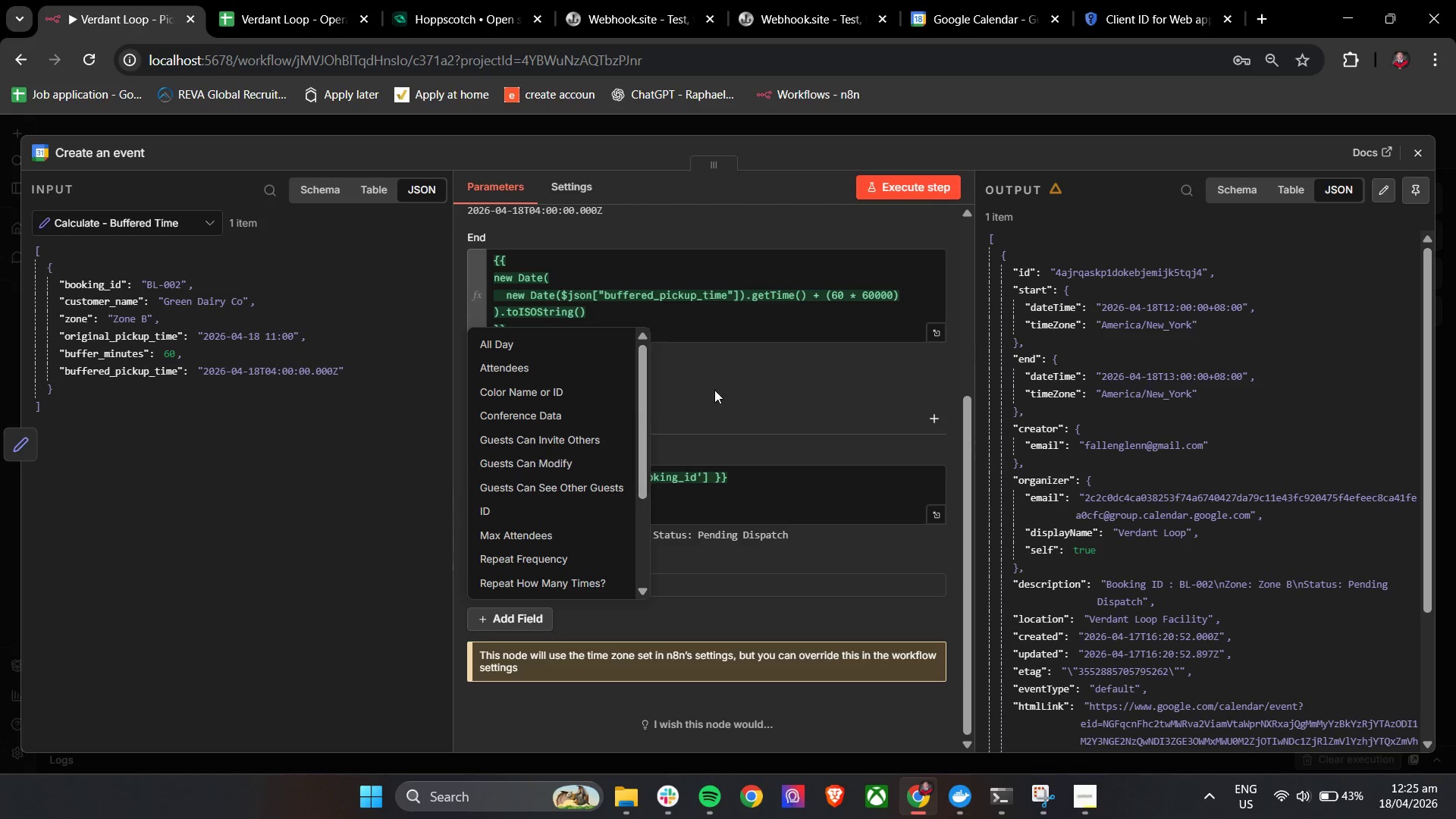 
left_click([743, 378])
 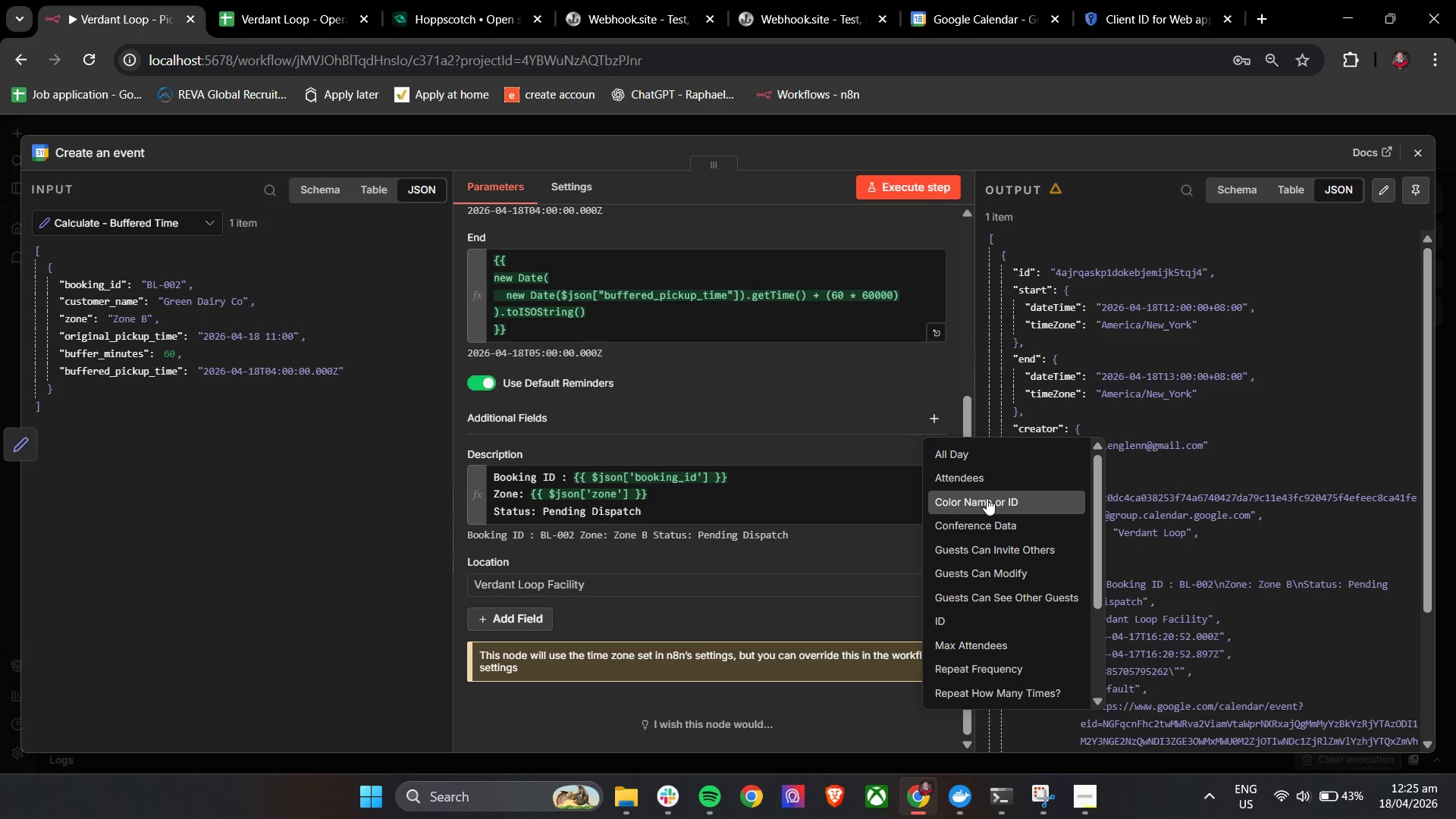 
scroll: coordinate [996, 584], scroll_direction: down, amount: 3.0
 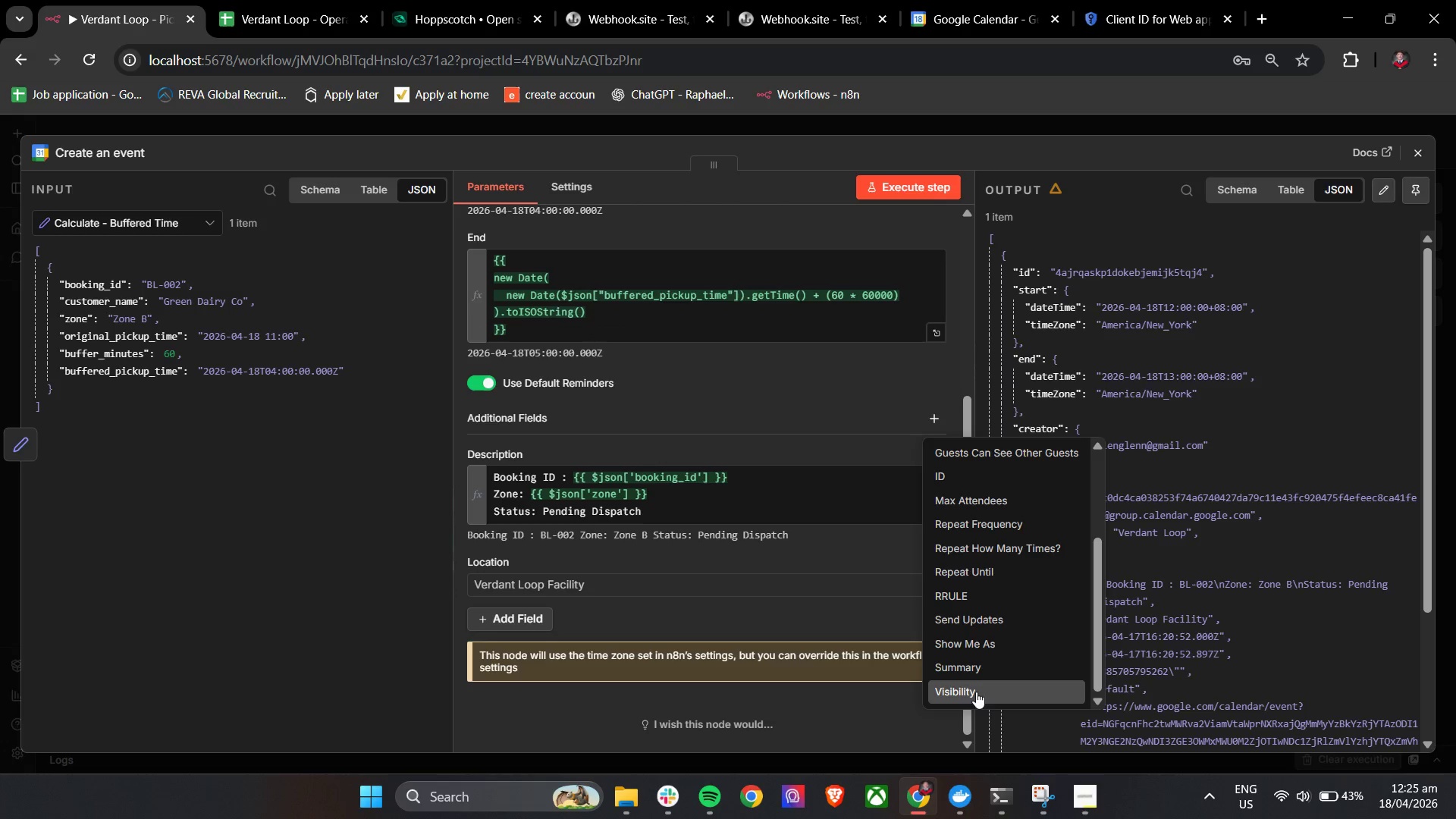 
scroll: coordinate [755, 577], scroll_direction: up, amount: 3.0
 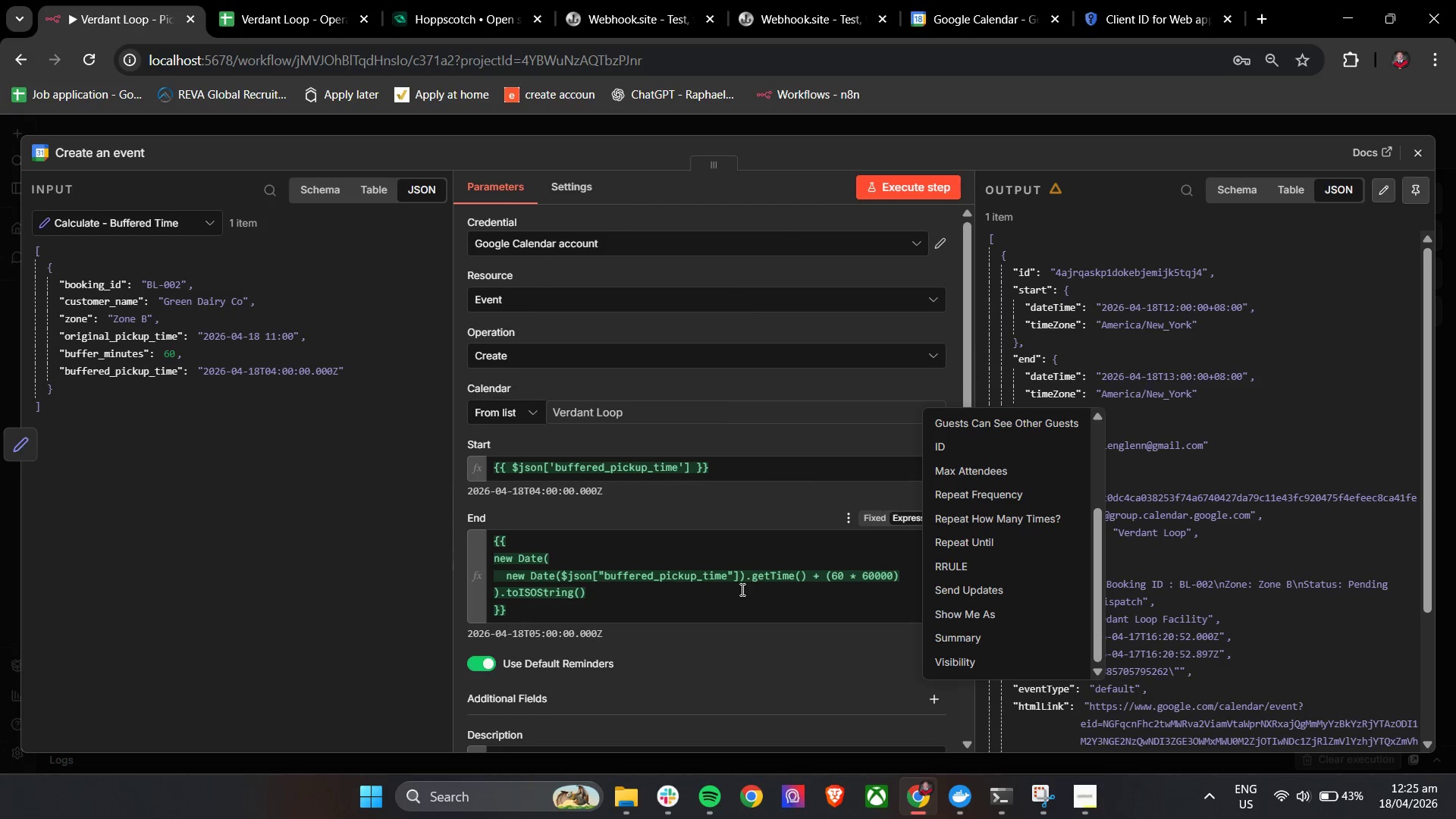 
scroll: coordinate [741, 592], scroll_direction: down, amount: 2.0
 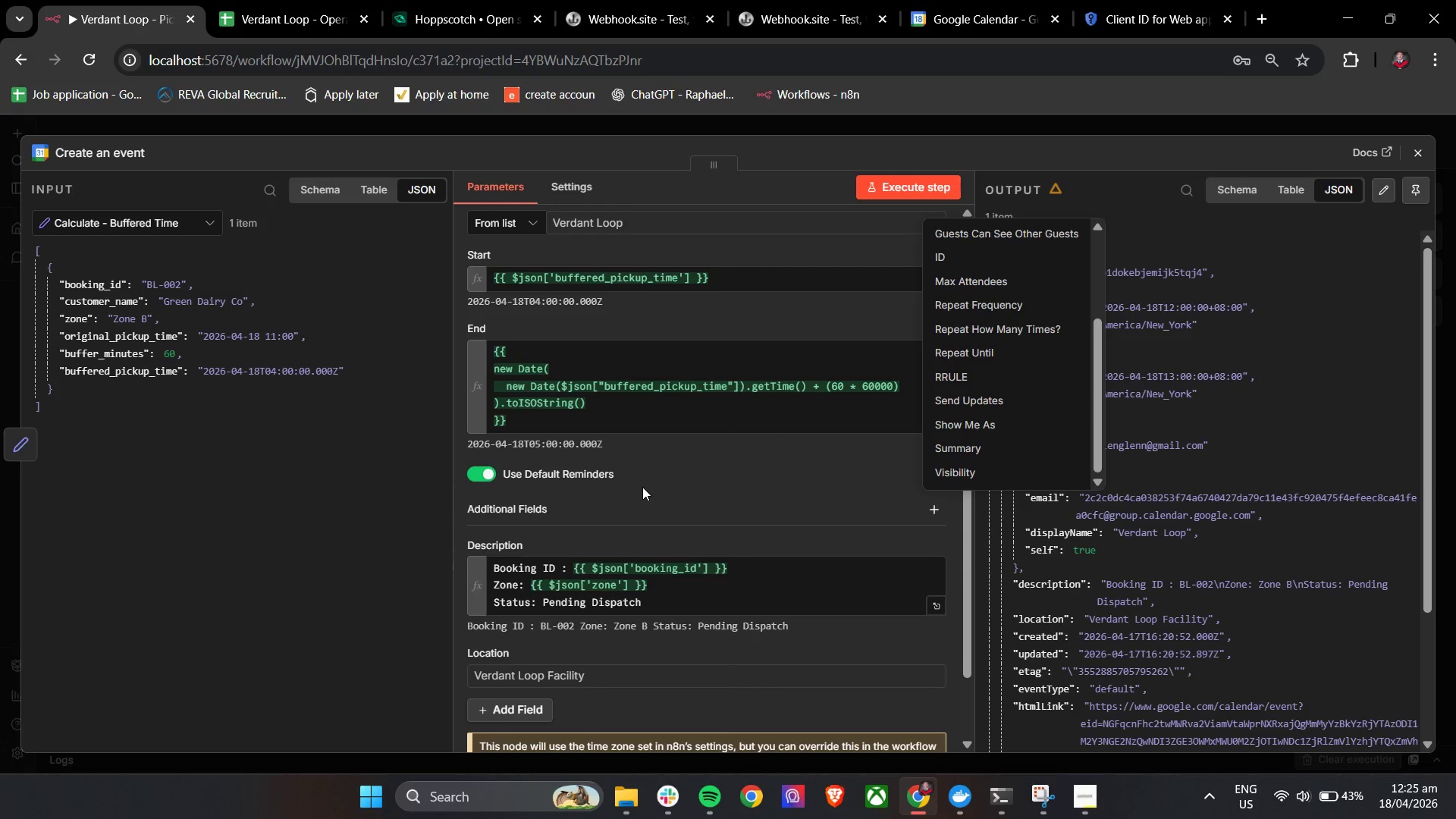 
left_click([645, 491])
 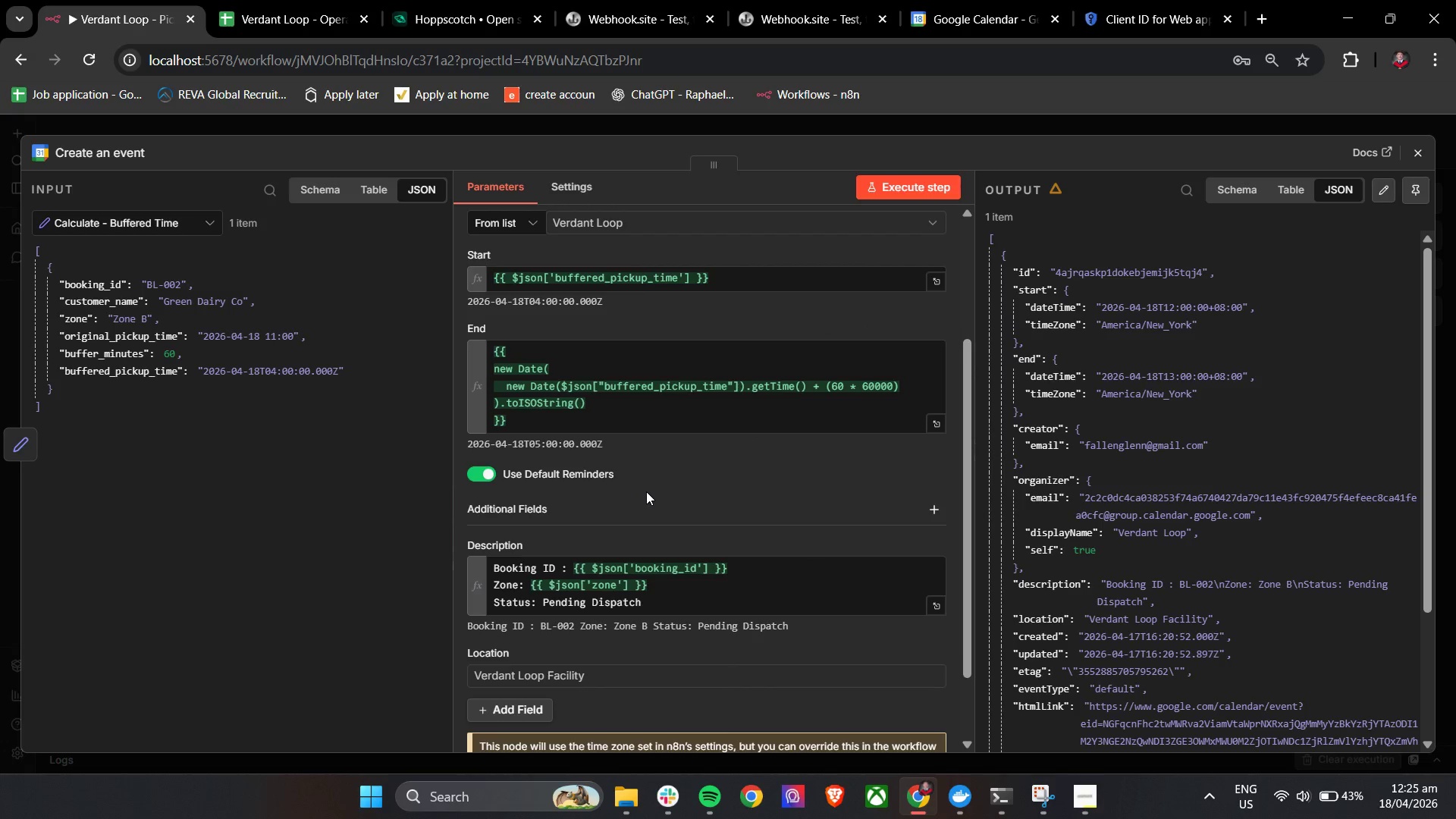 
scroll: coordinate [646, 491], scroll_direction: down, amount: 3.0
 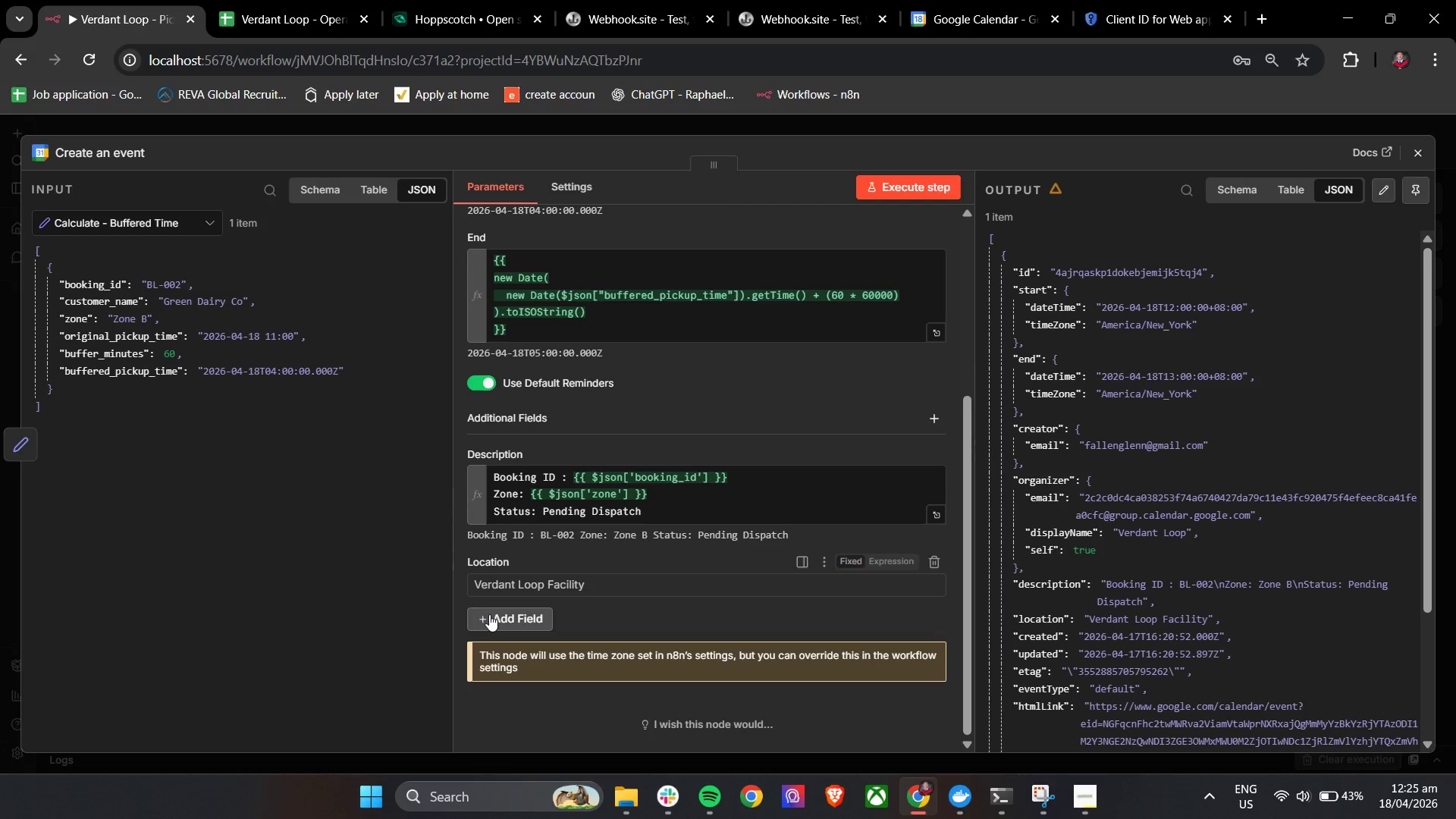 
left_click([489, 614])
 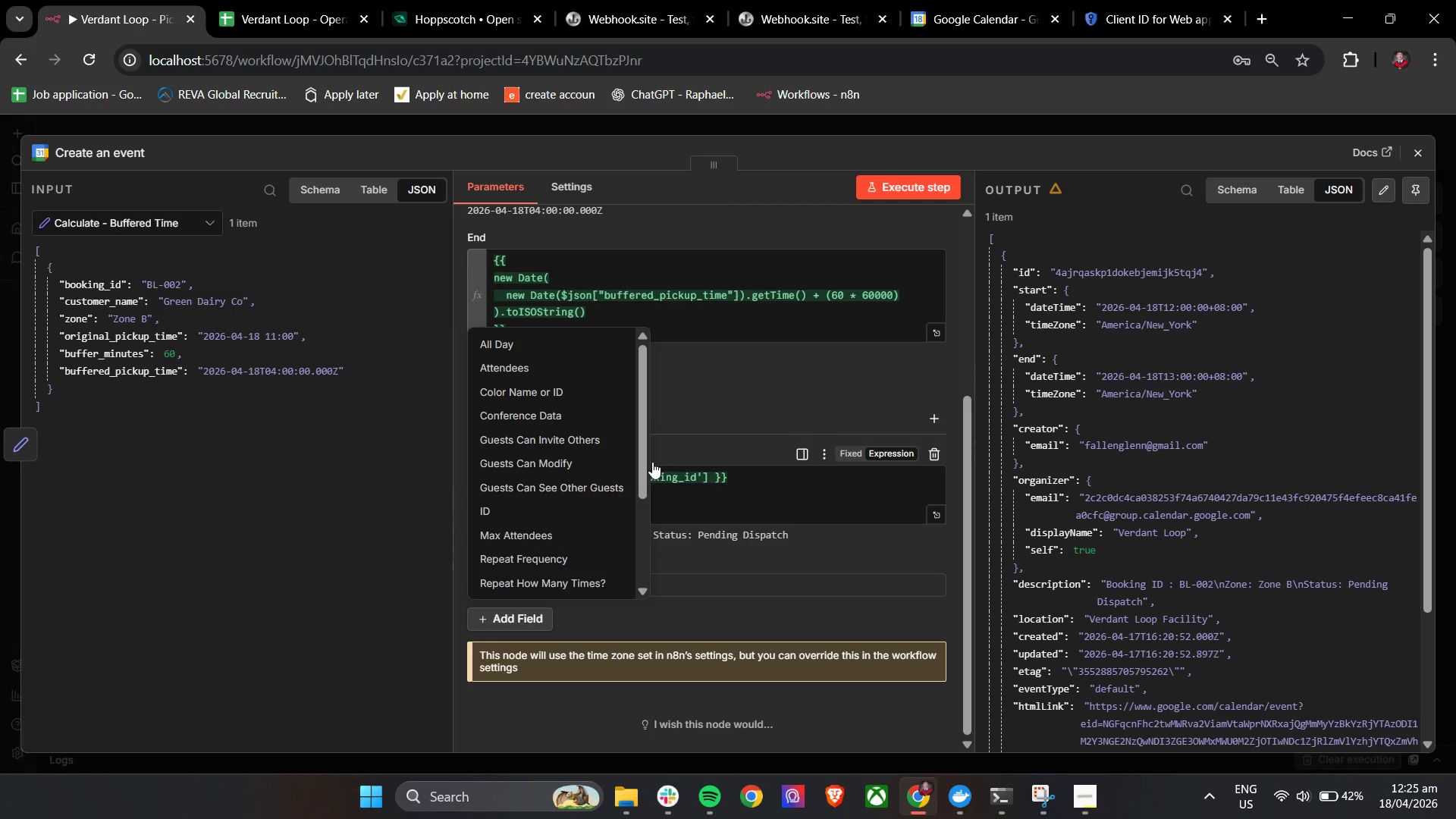 
left_click_drag(start_coordinate=[642, 445], to_coordinate=[643, 541])
 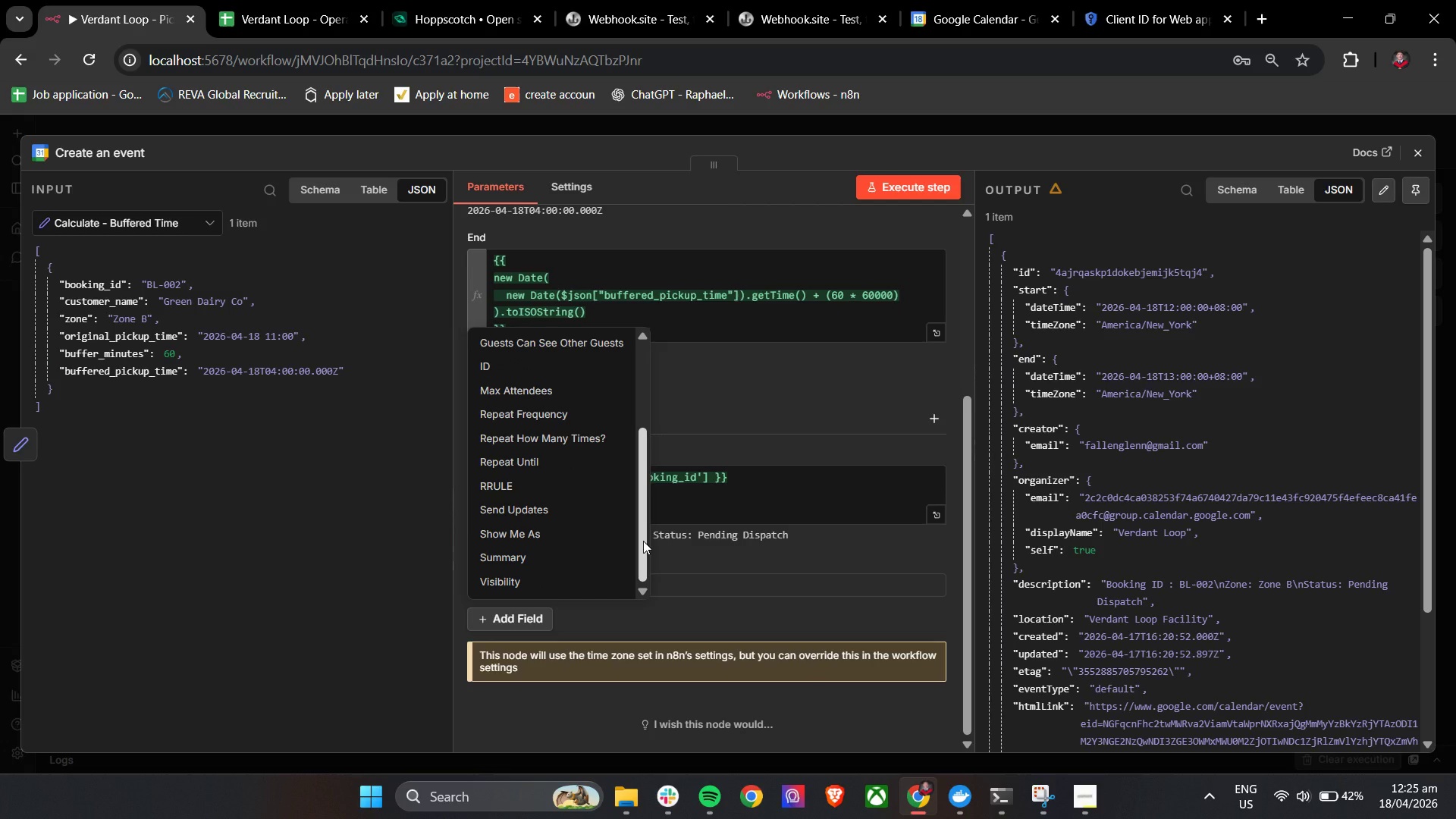 
left_click([643, 541])
 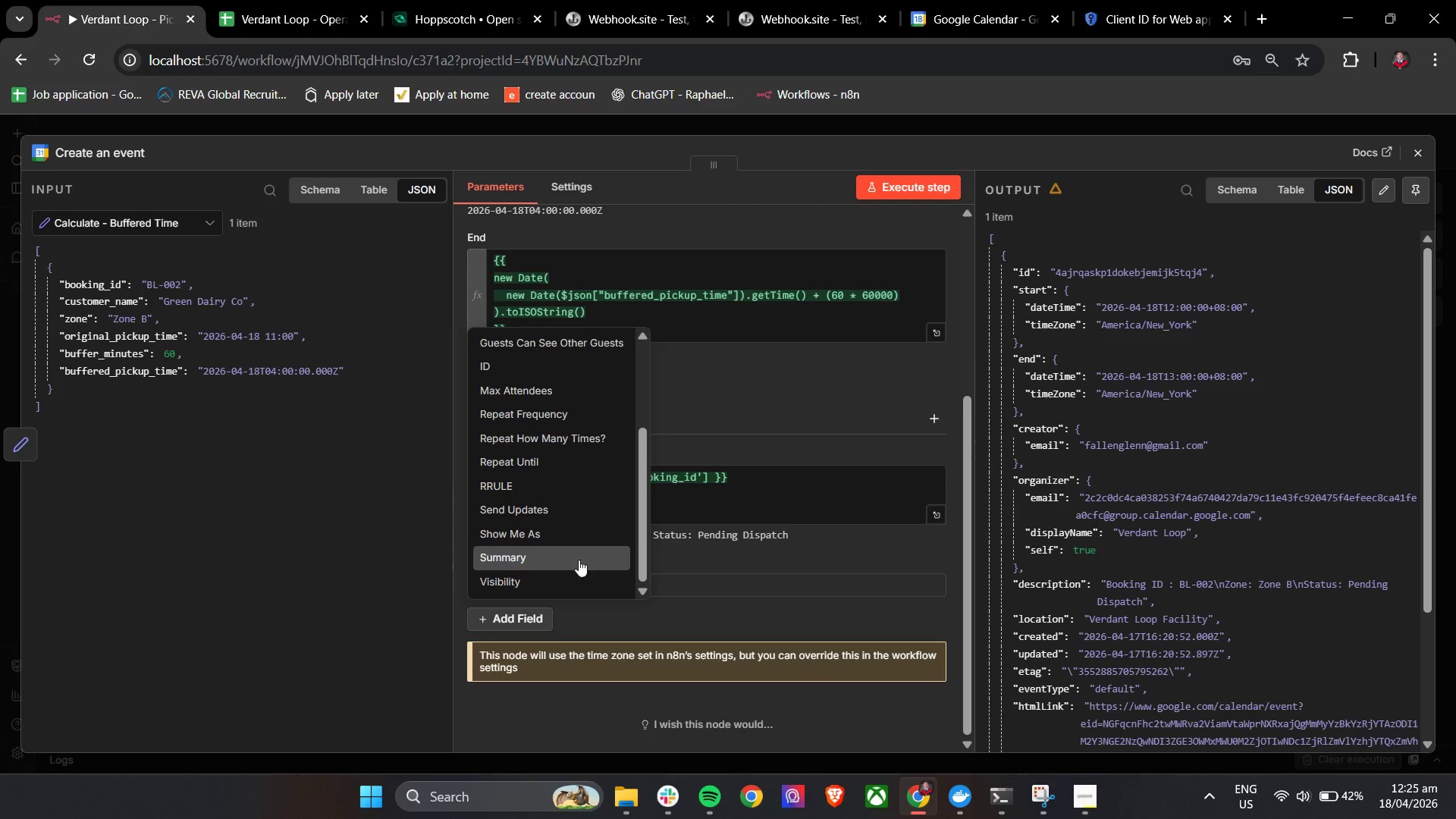 
left_click([560, 578])
 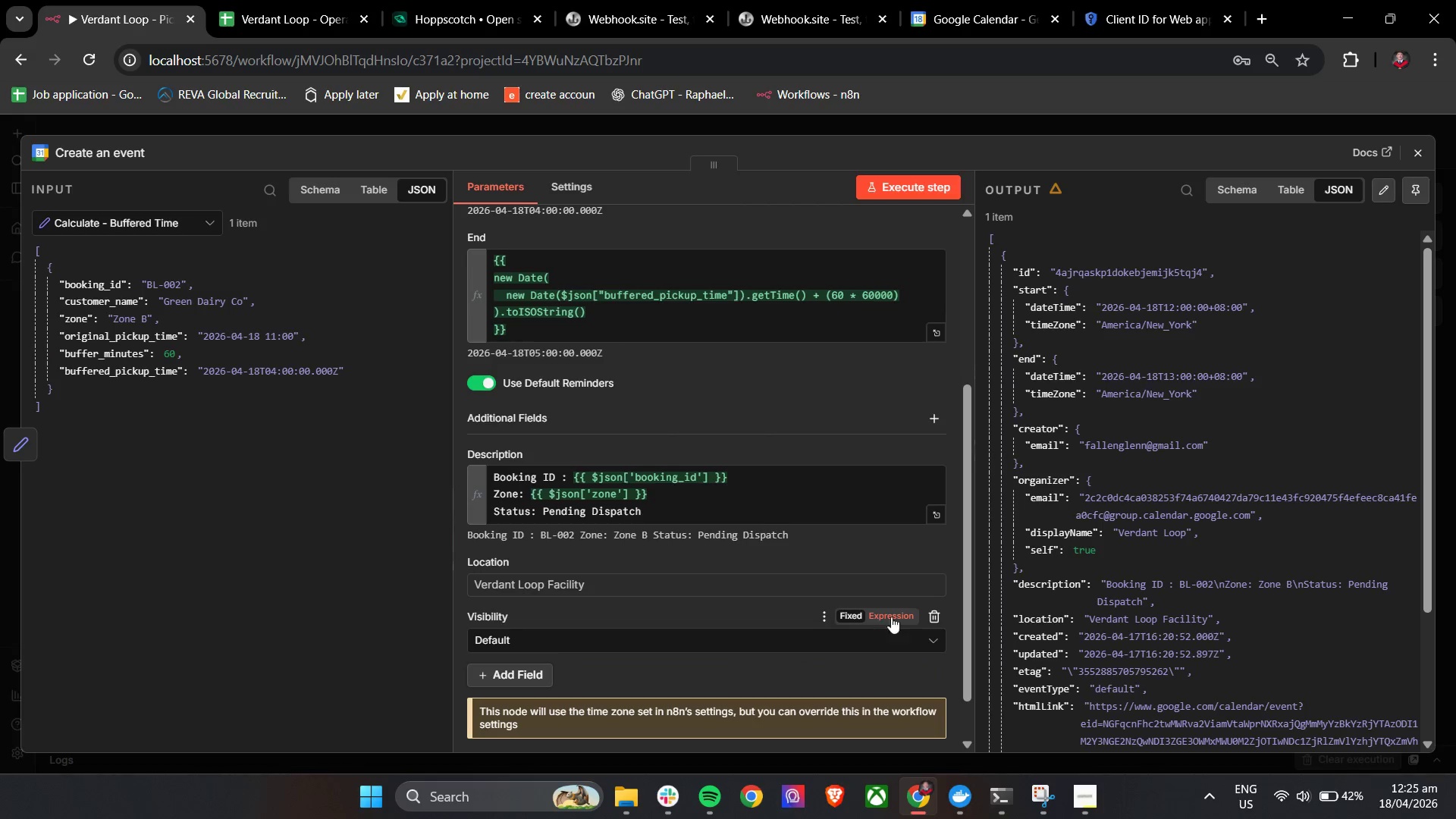 
left_click([925, 619])
 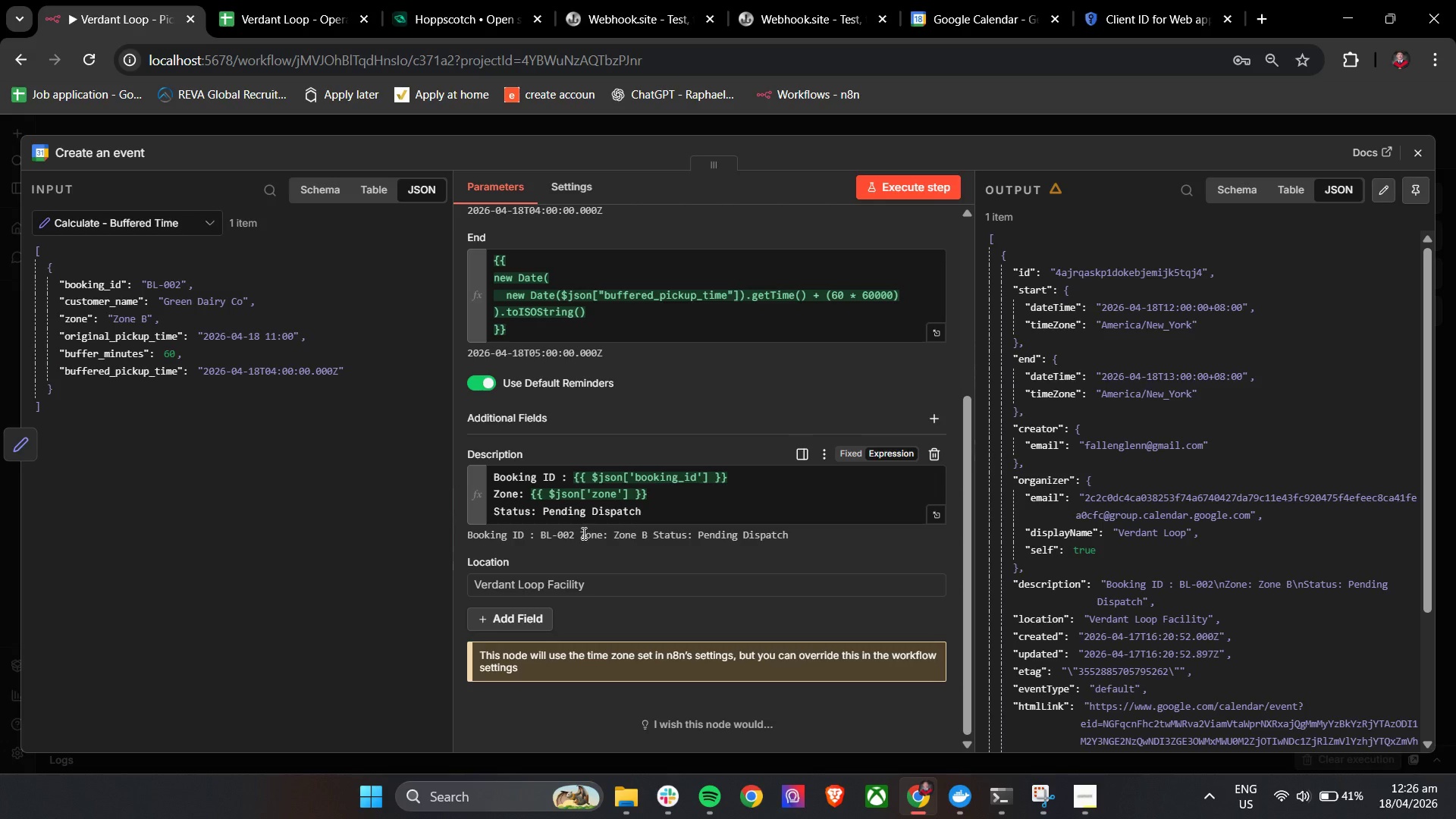 
wait(38.42)
 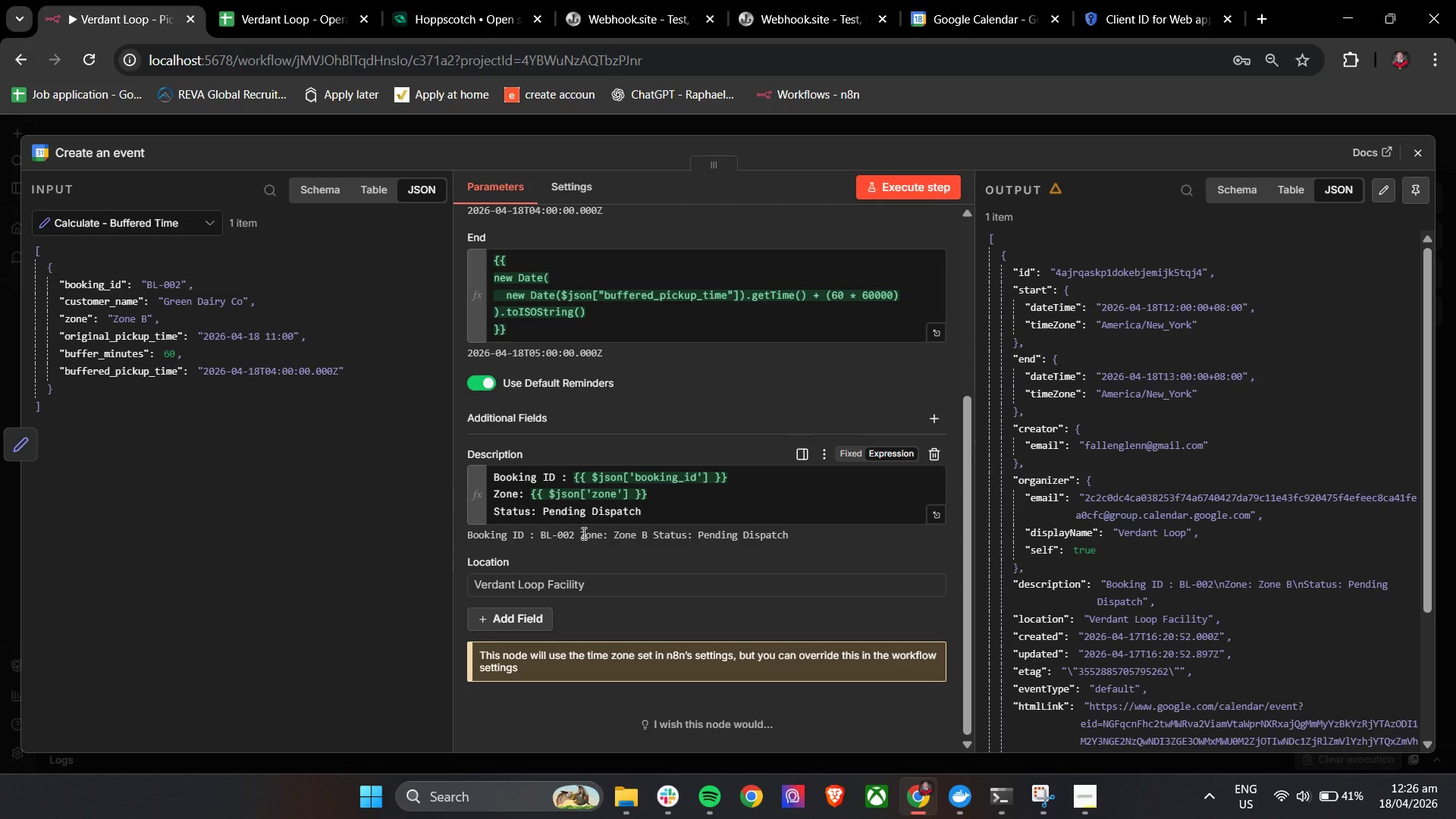 
left_click([661, 786])
 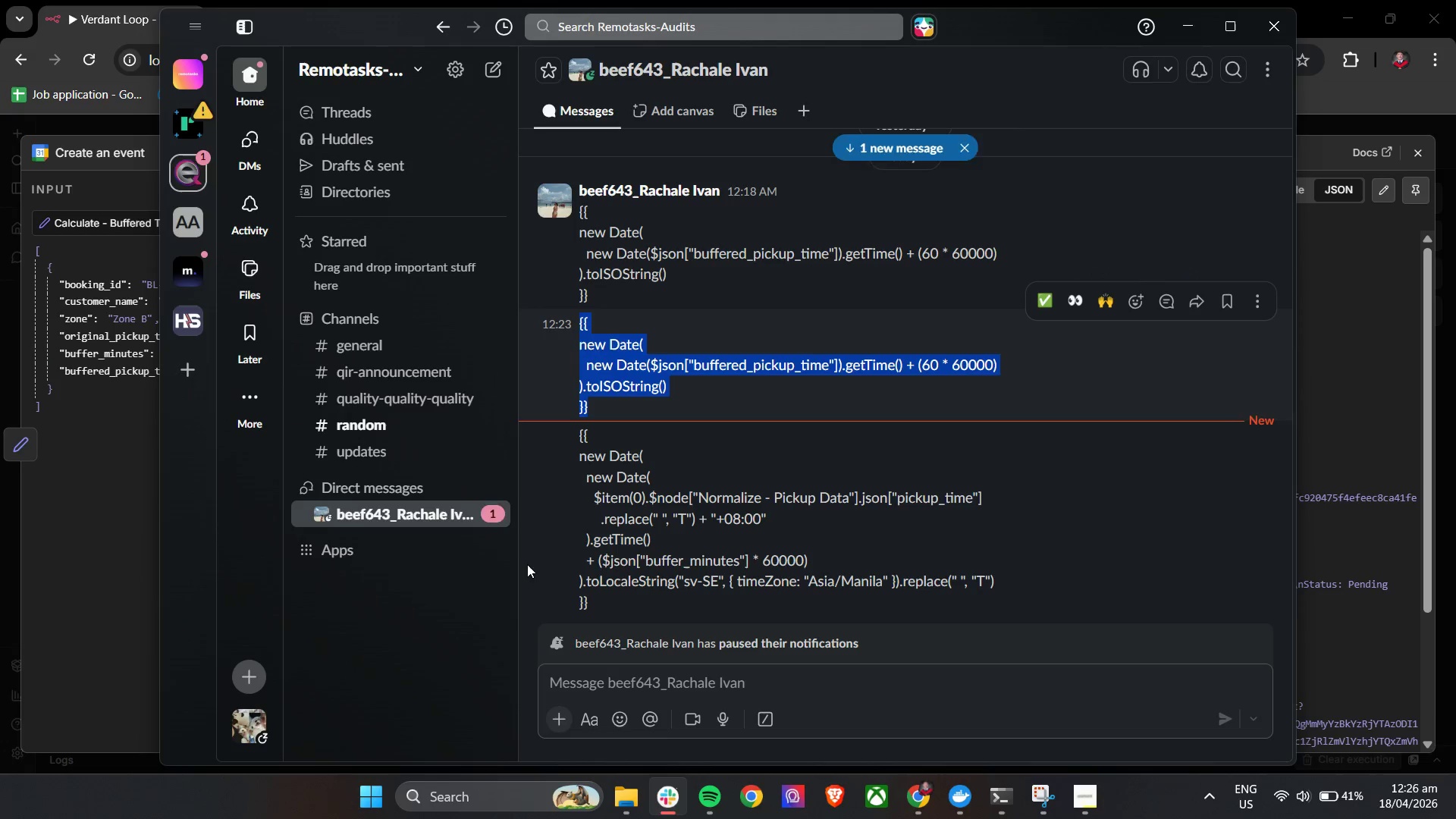 
left_click_drag(start_coordinate=[606, 624], to_coordinate=[576, 435])
 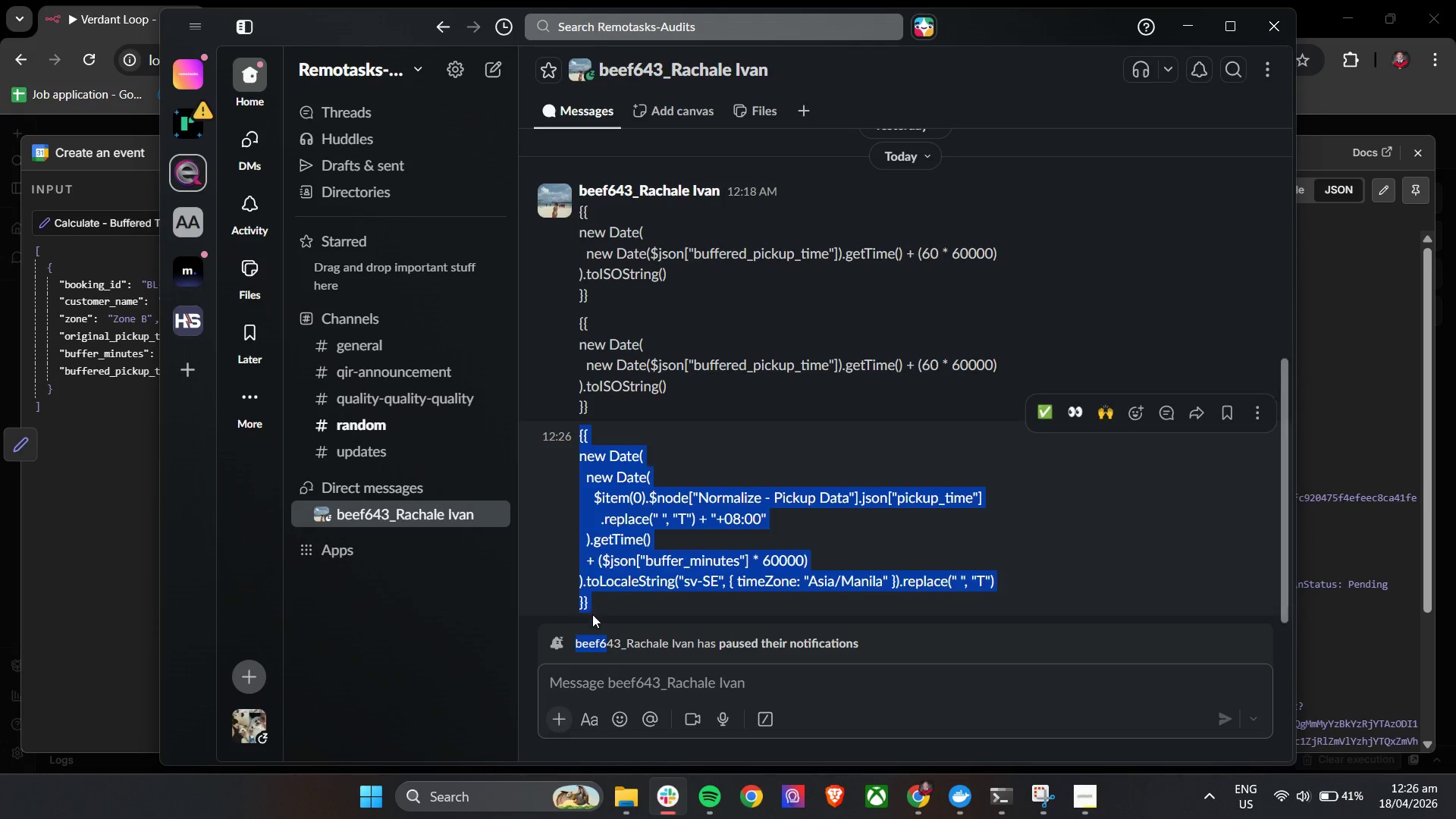 
scroll: coordinate [611, 554], scroll_direction: down, amount: 5.0
 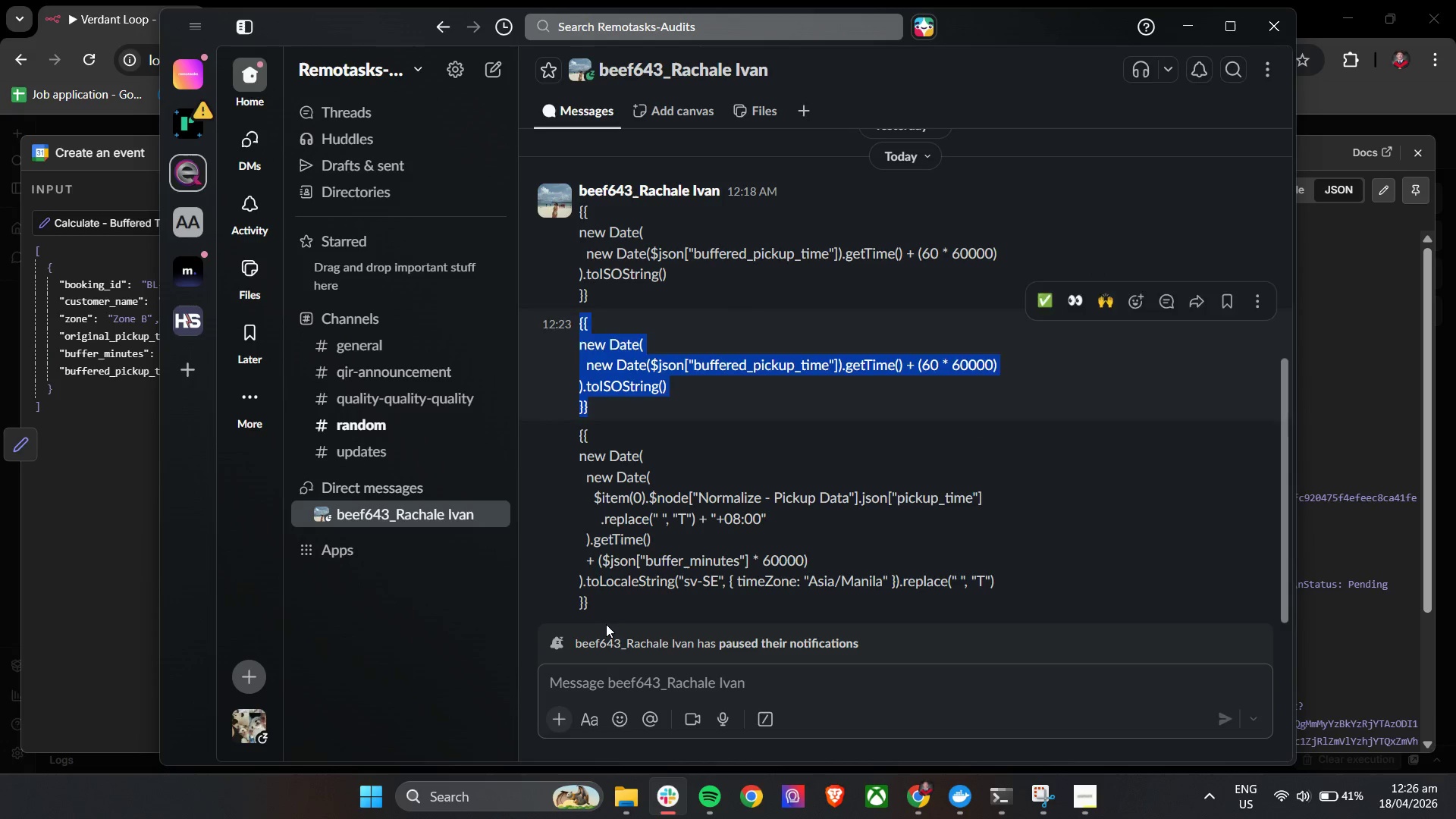 
left_click([594, 616])
 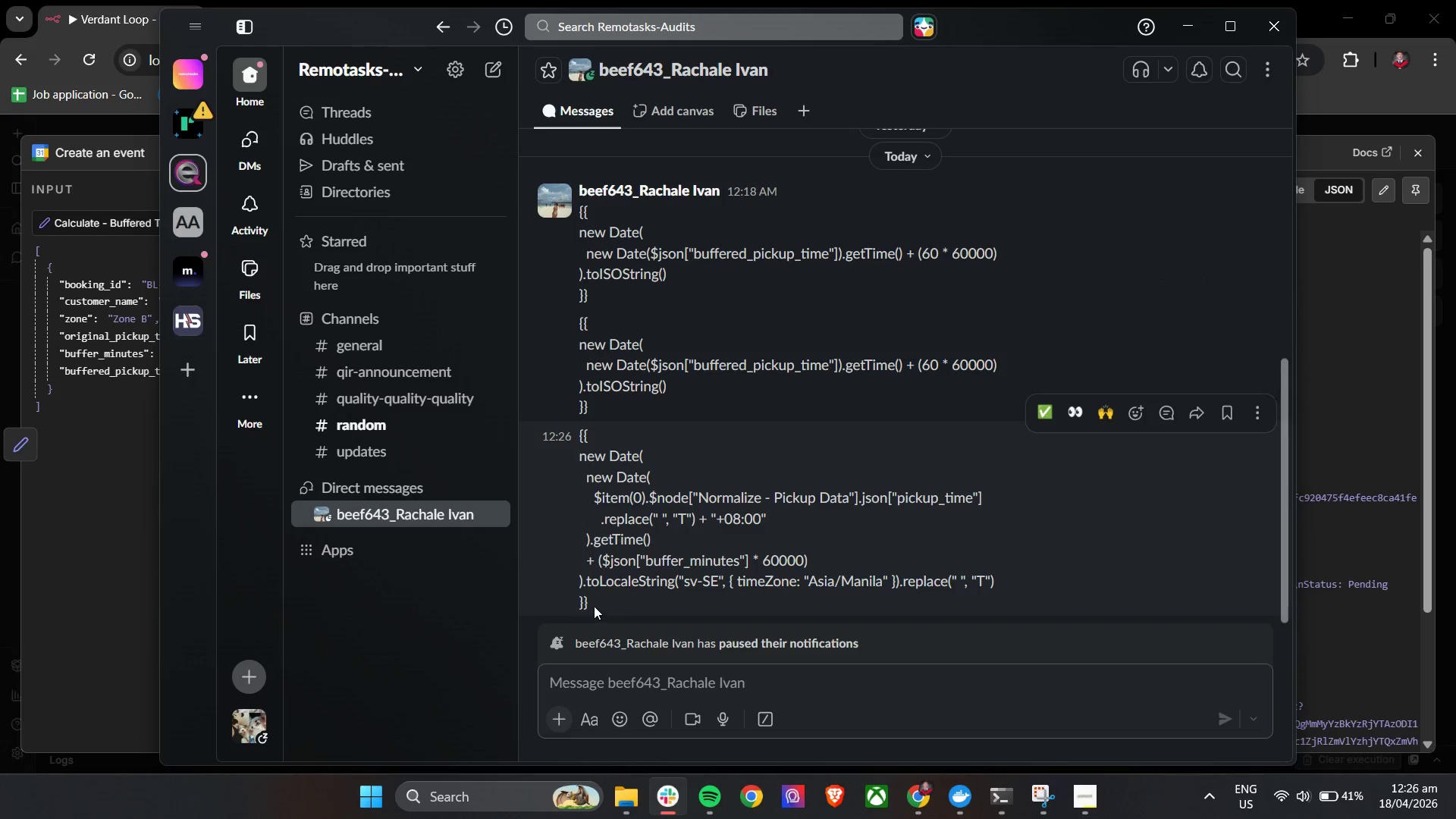 
left_click_drag(start_coordinate=[595, 606], to_coordinate=[578, 440])
 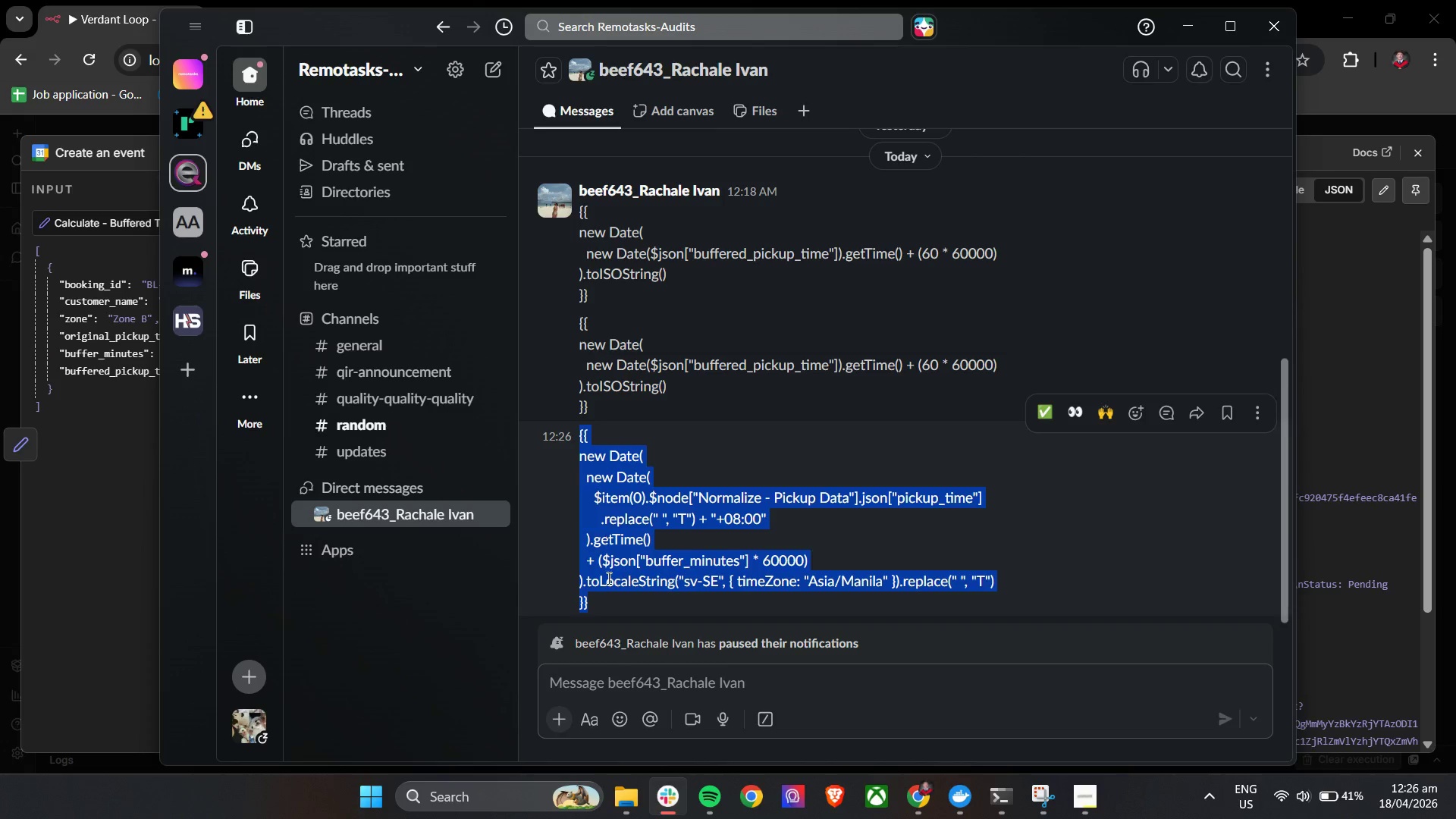 
key(Control+C)
 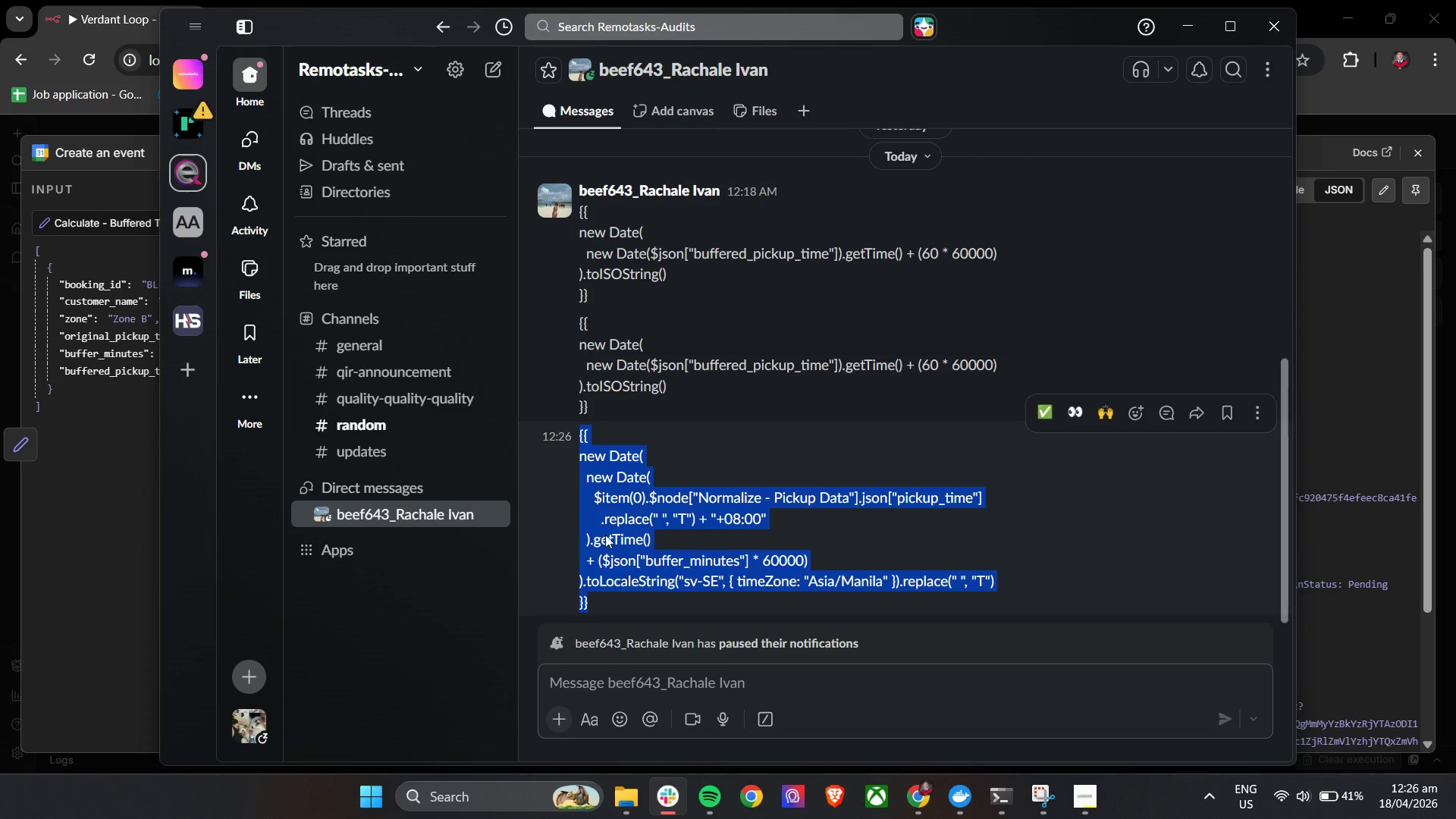 
key(Control+C)
 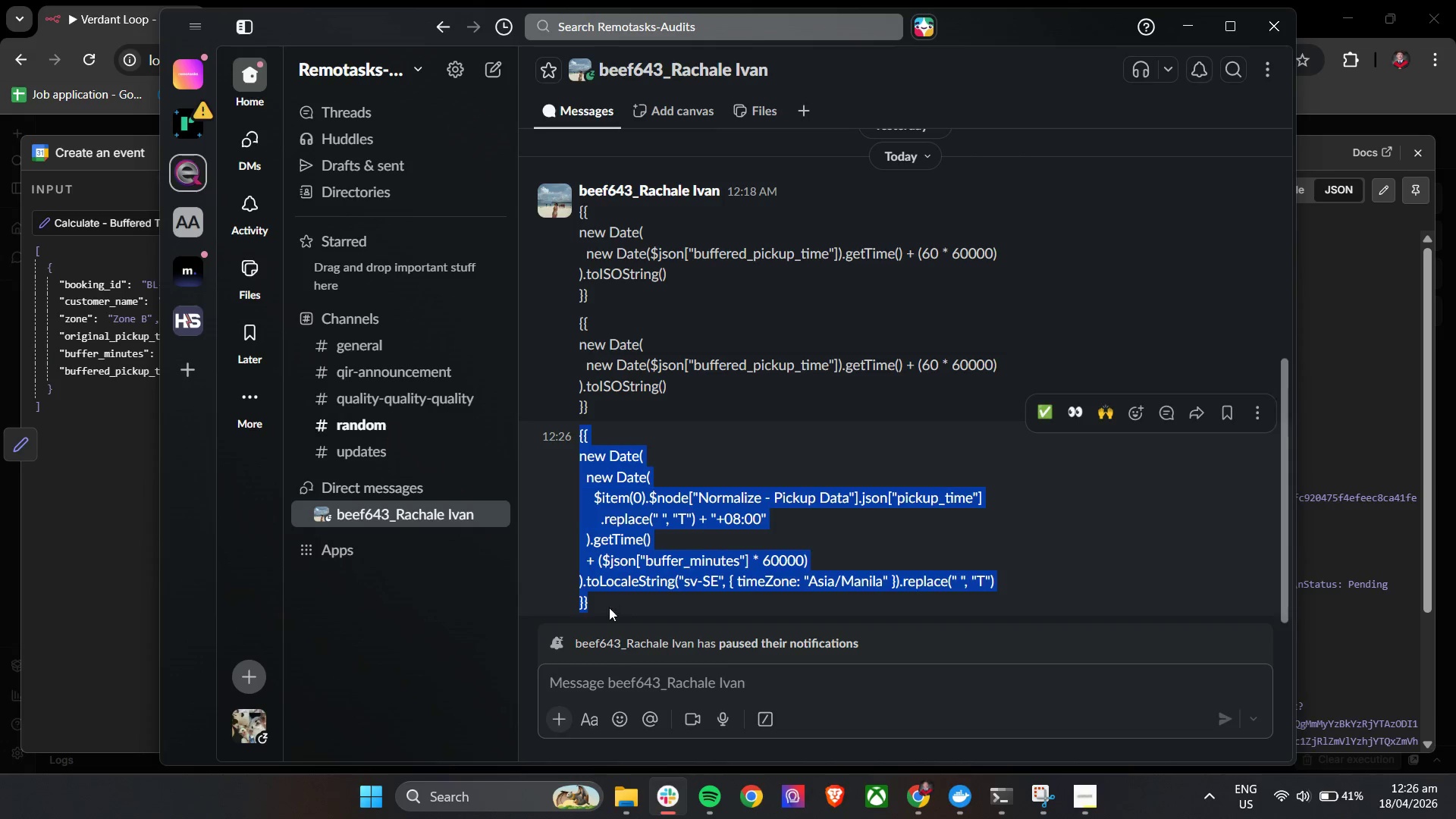 
key(Control+C)
 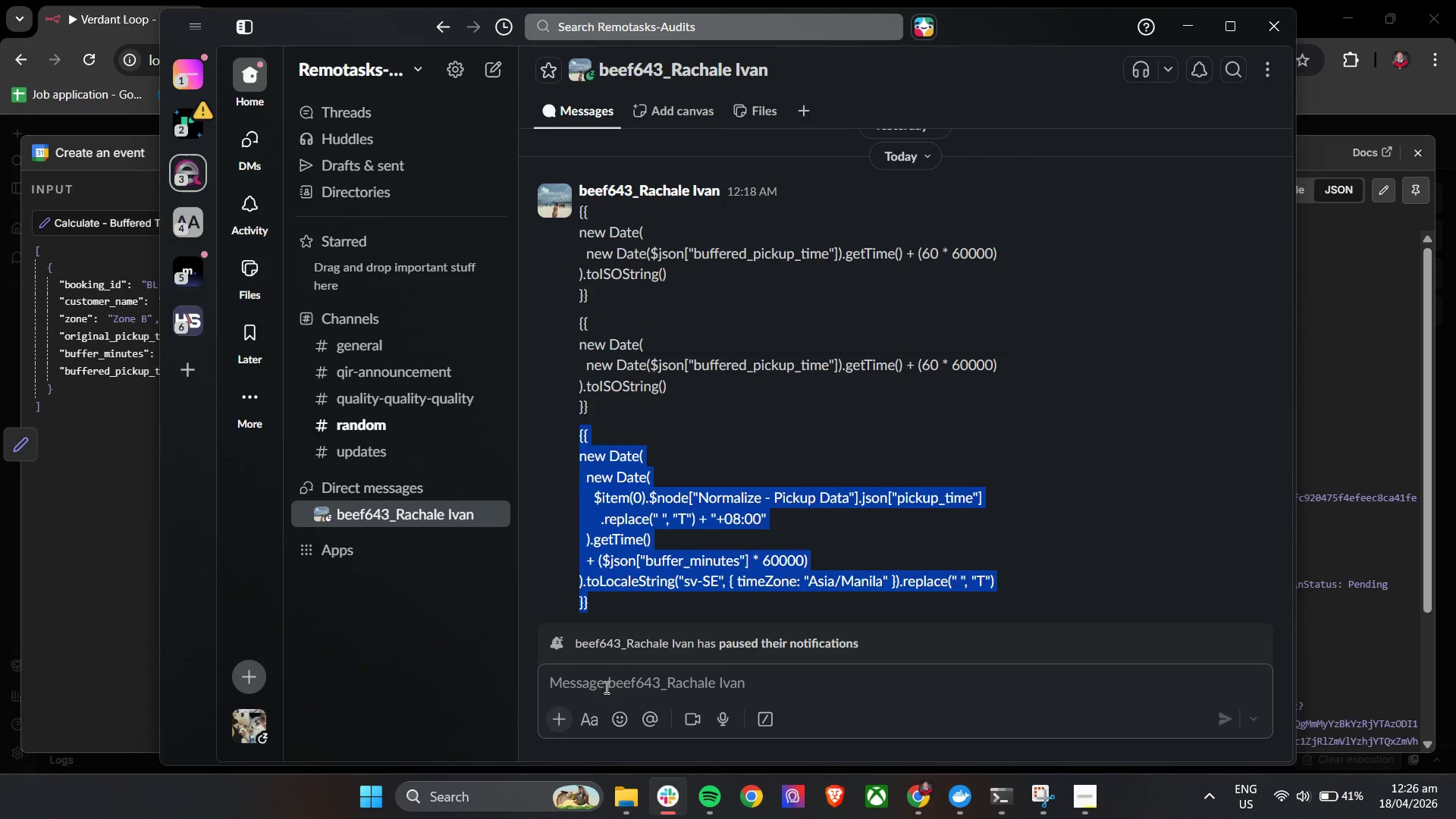 
left_click([605, 687])
 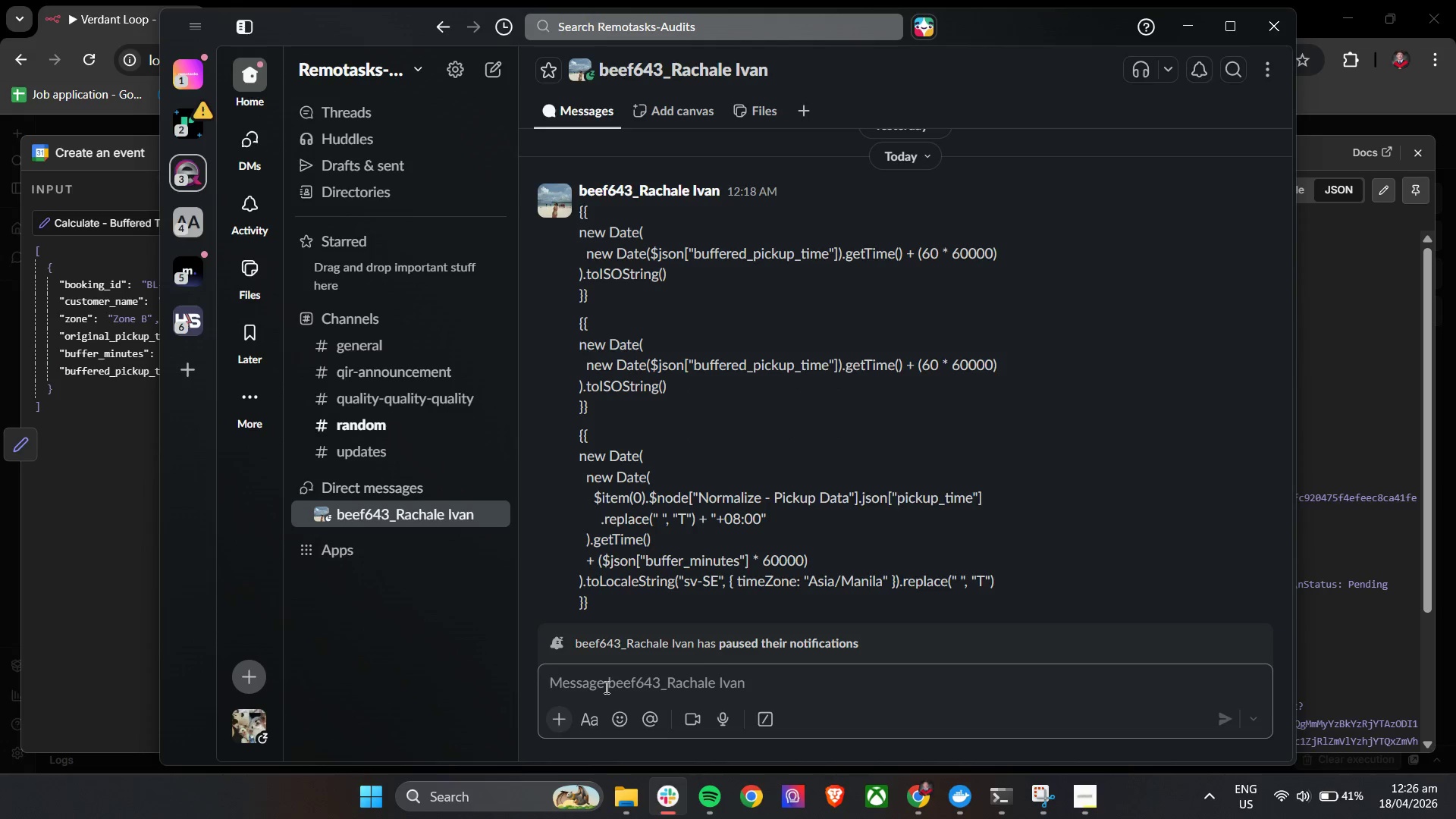 
key(Control+V)
 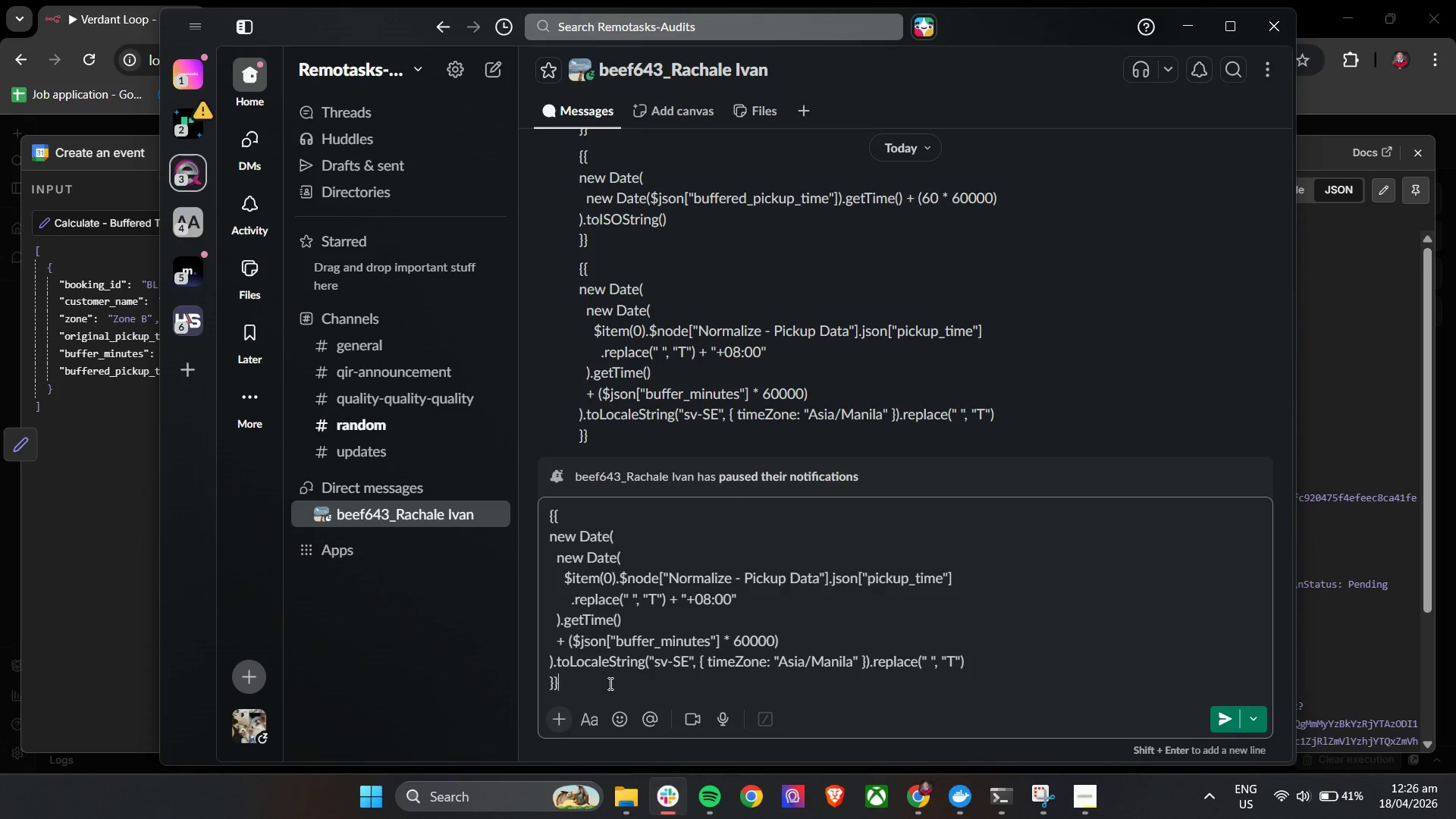 
key(Control+A)
 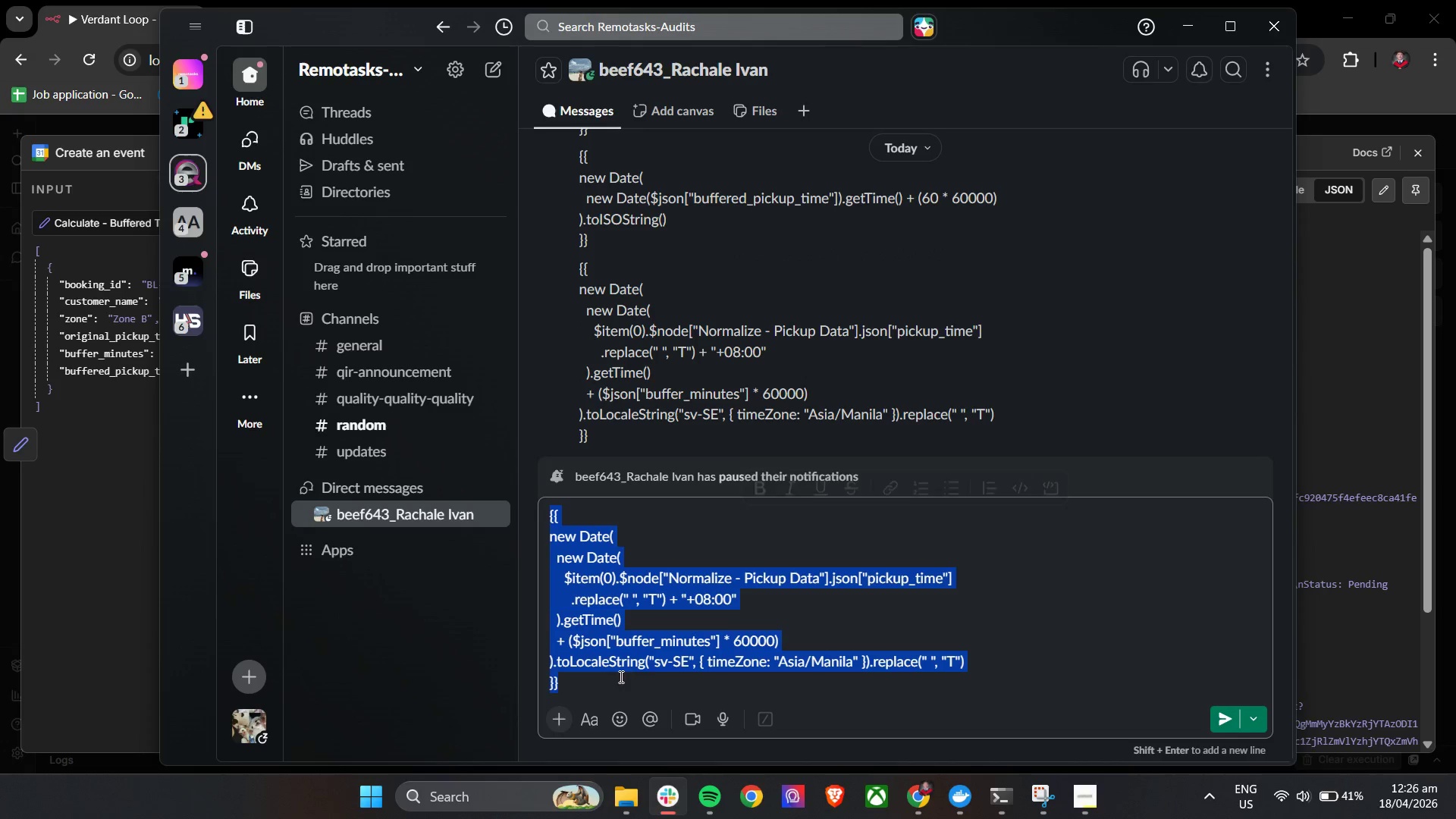 
key(Control+C)
 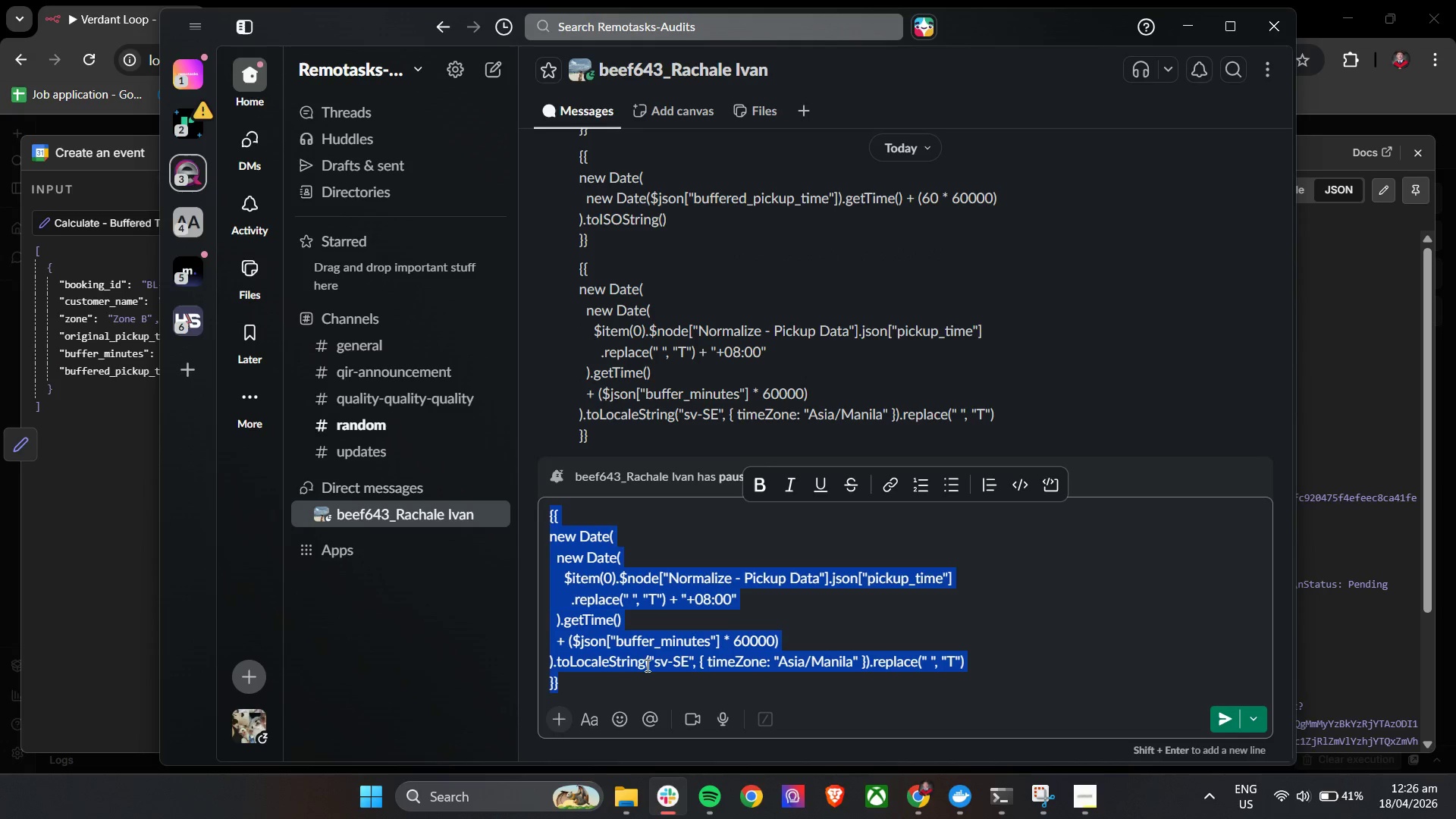 
key(Control+C)
 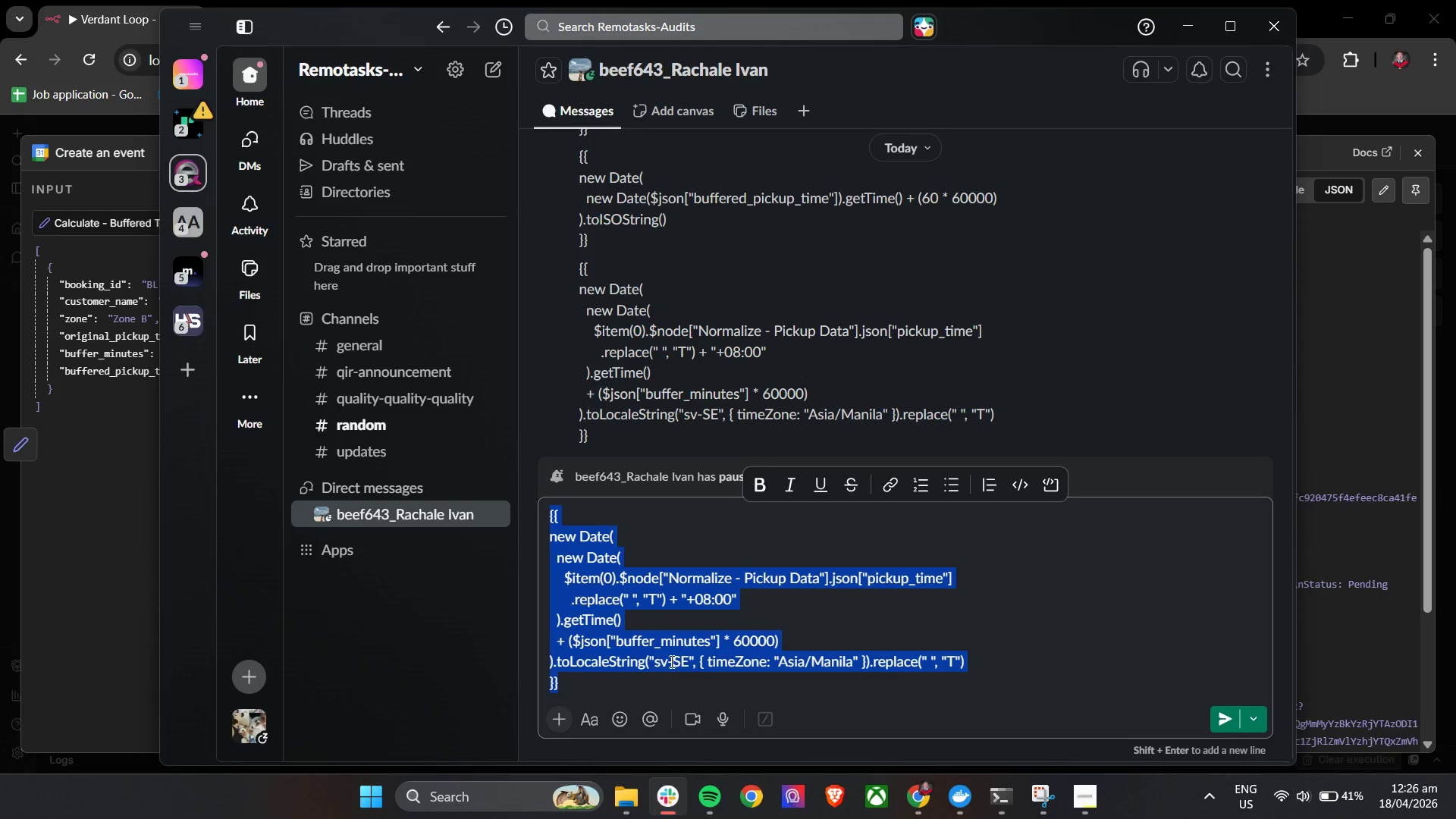 
key(Control+C)
 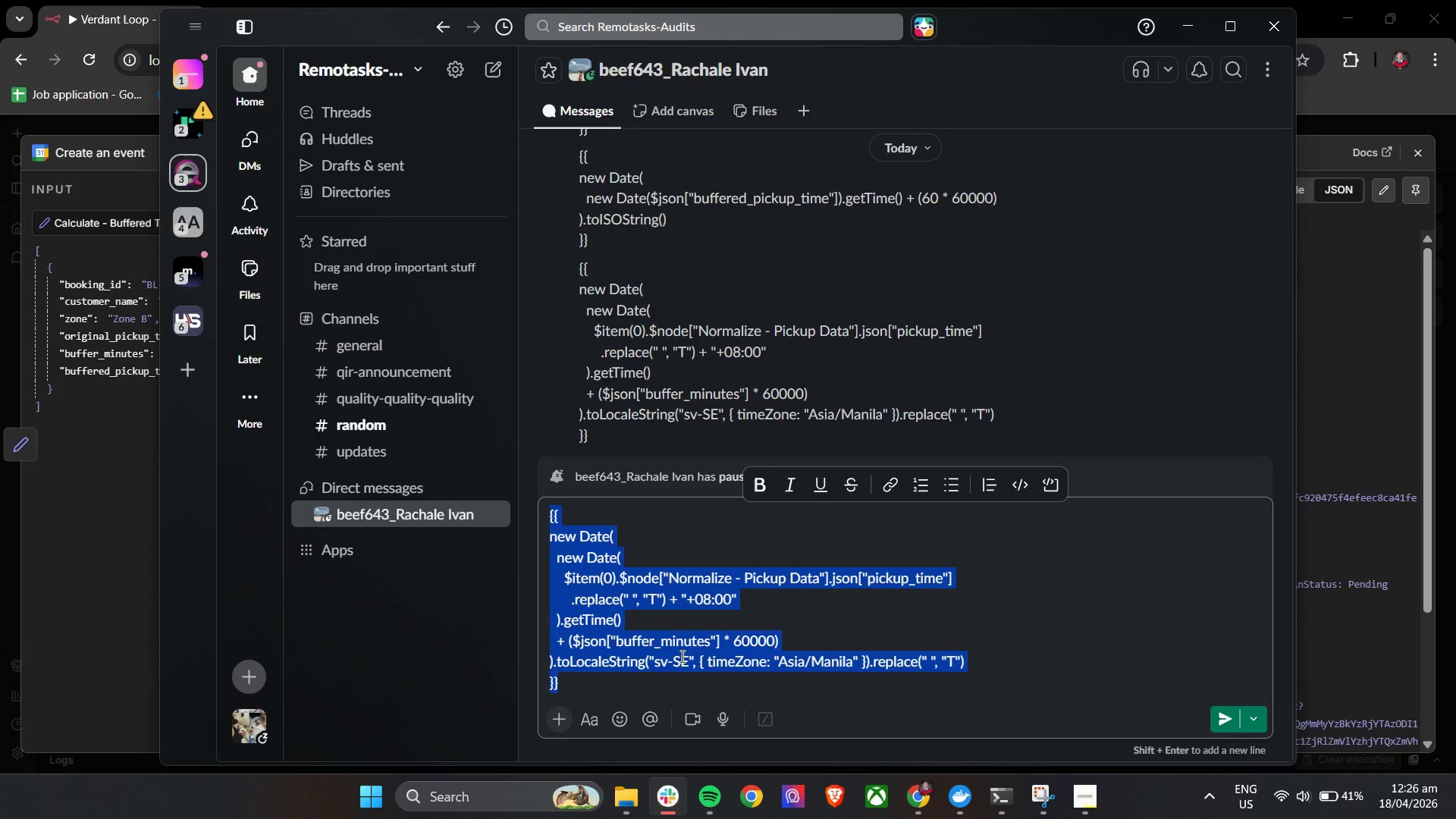 
key(Control+C)
 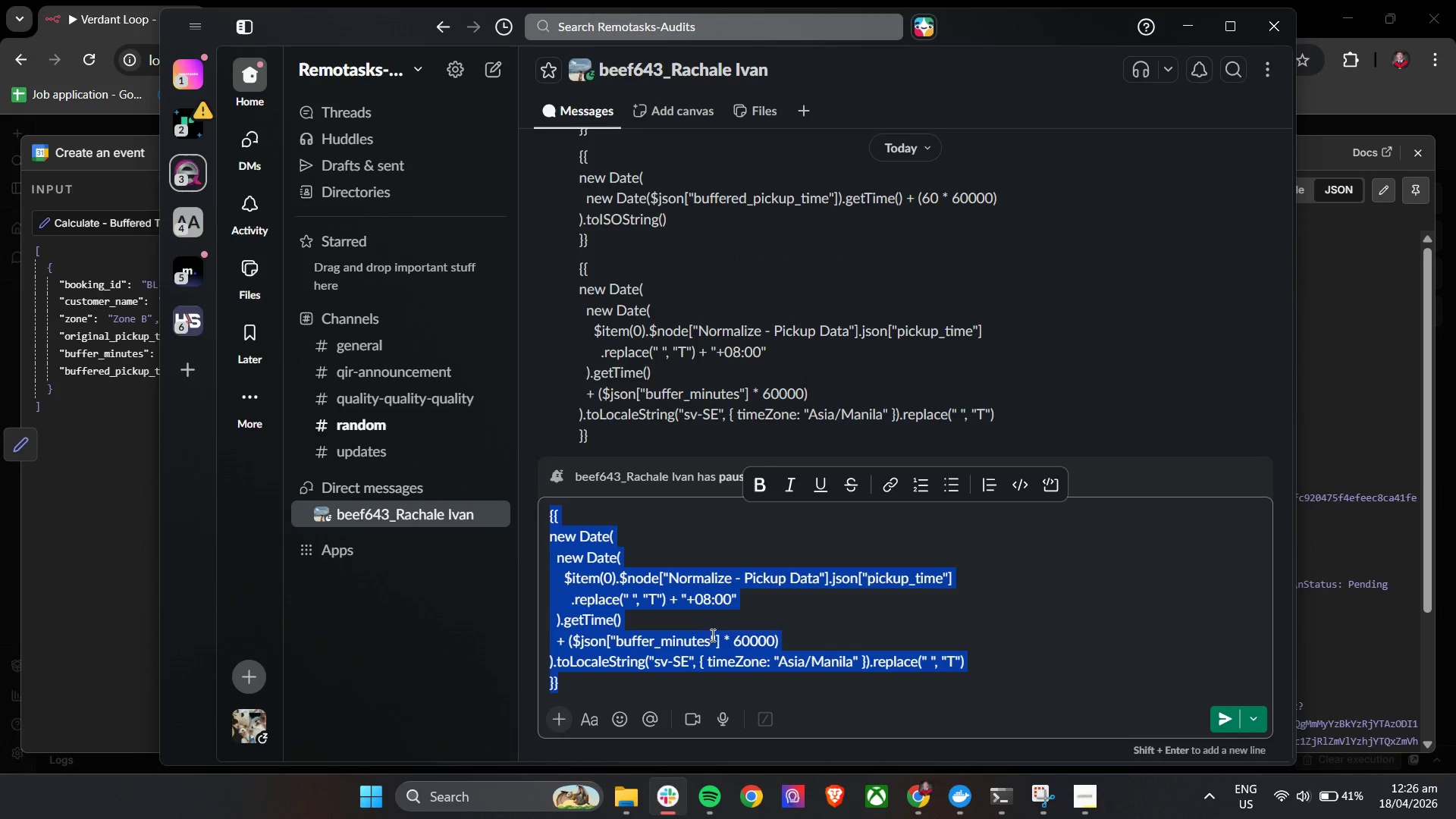 
key(Control+C)
 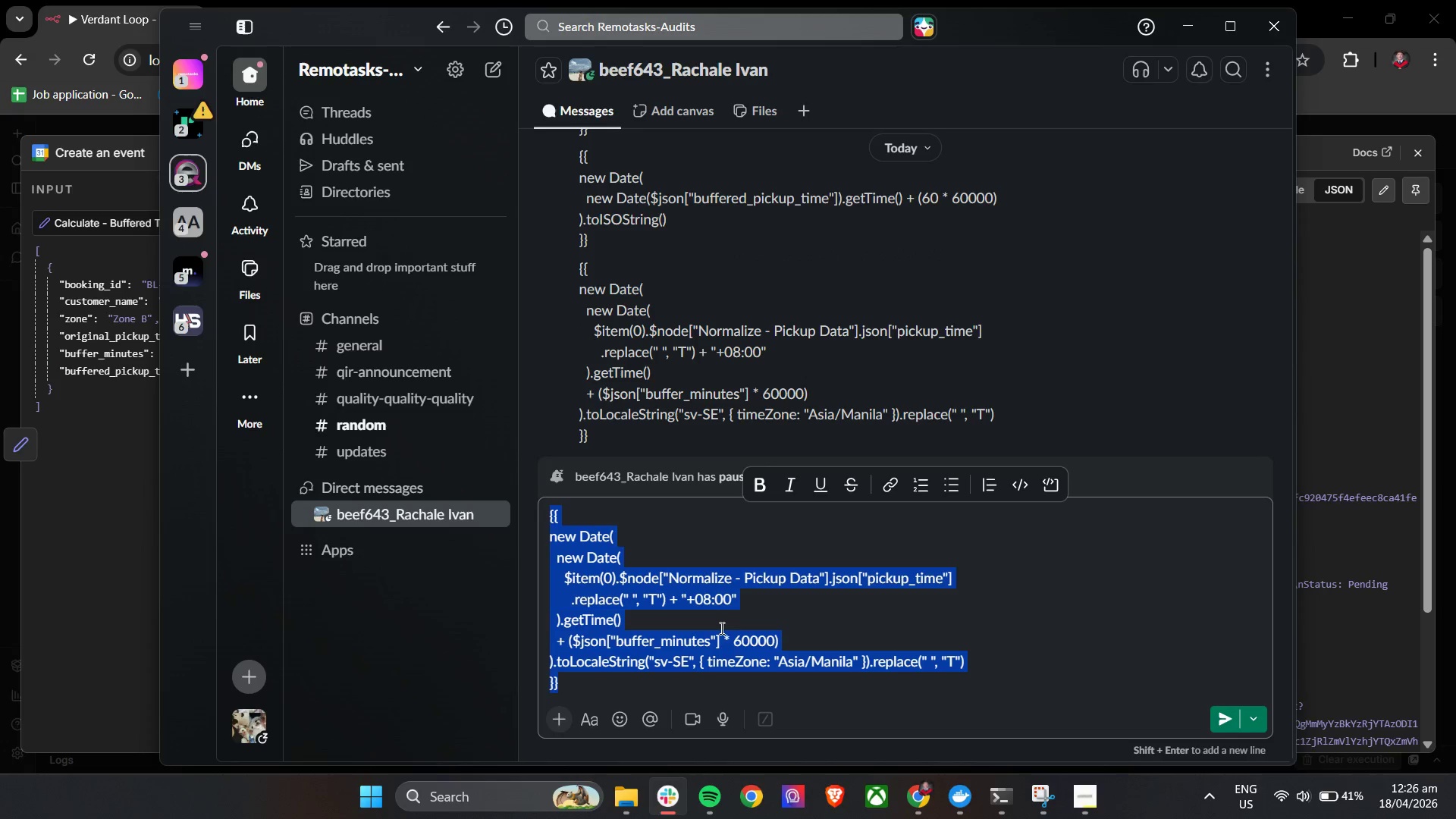 
key(Control+C)
 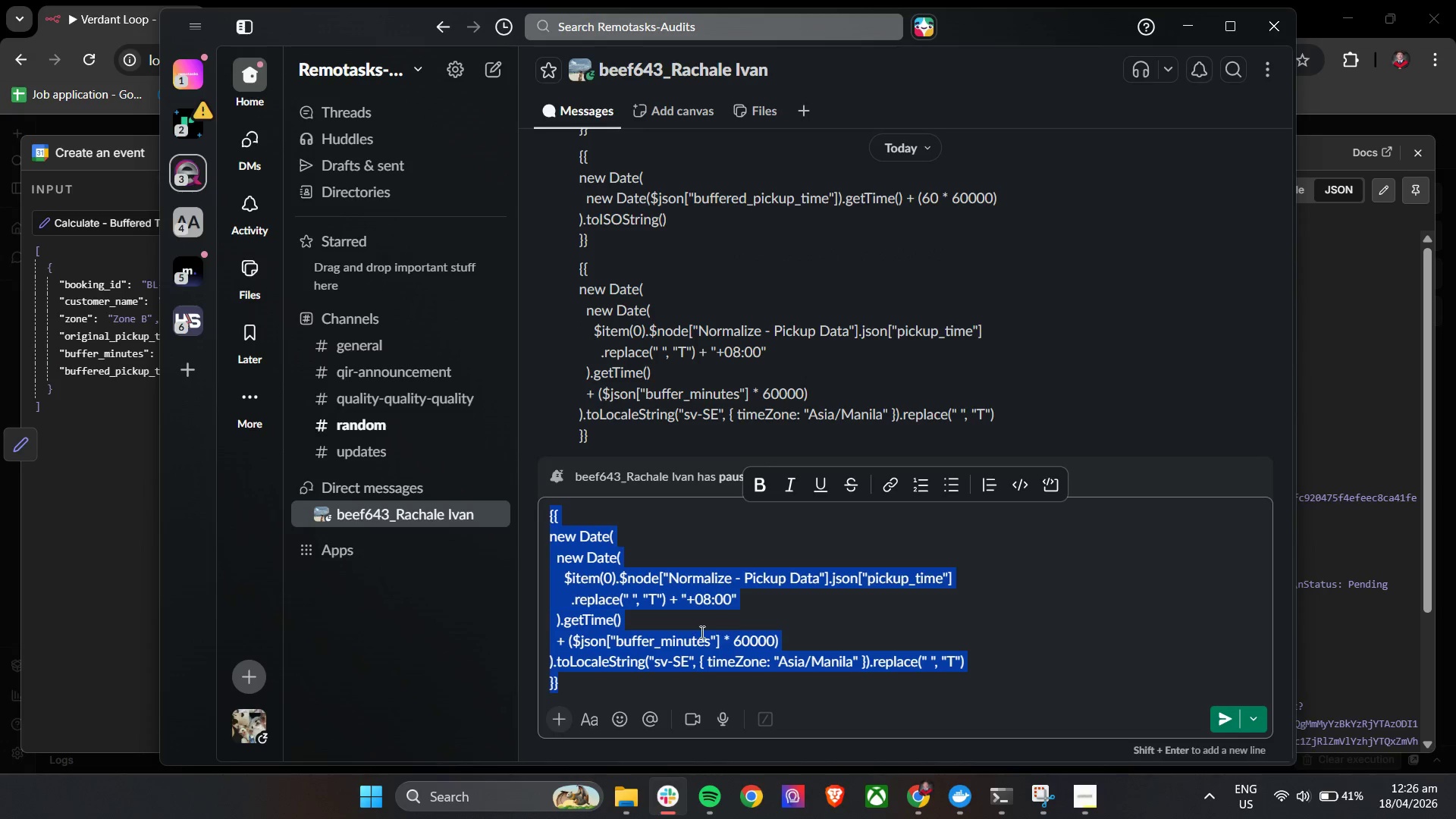 
key(Control+C)
 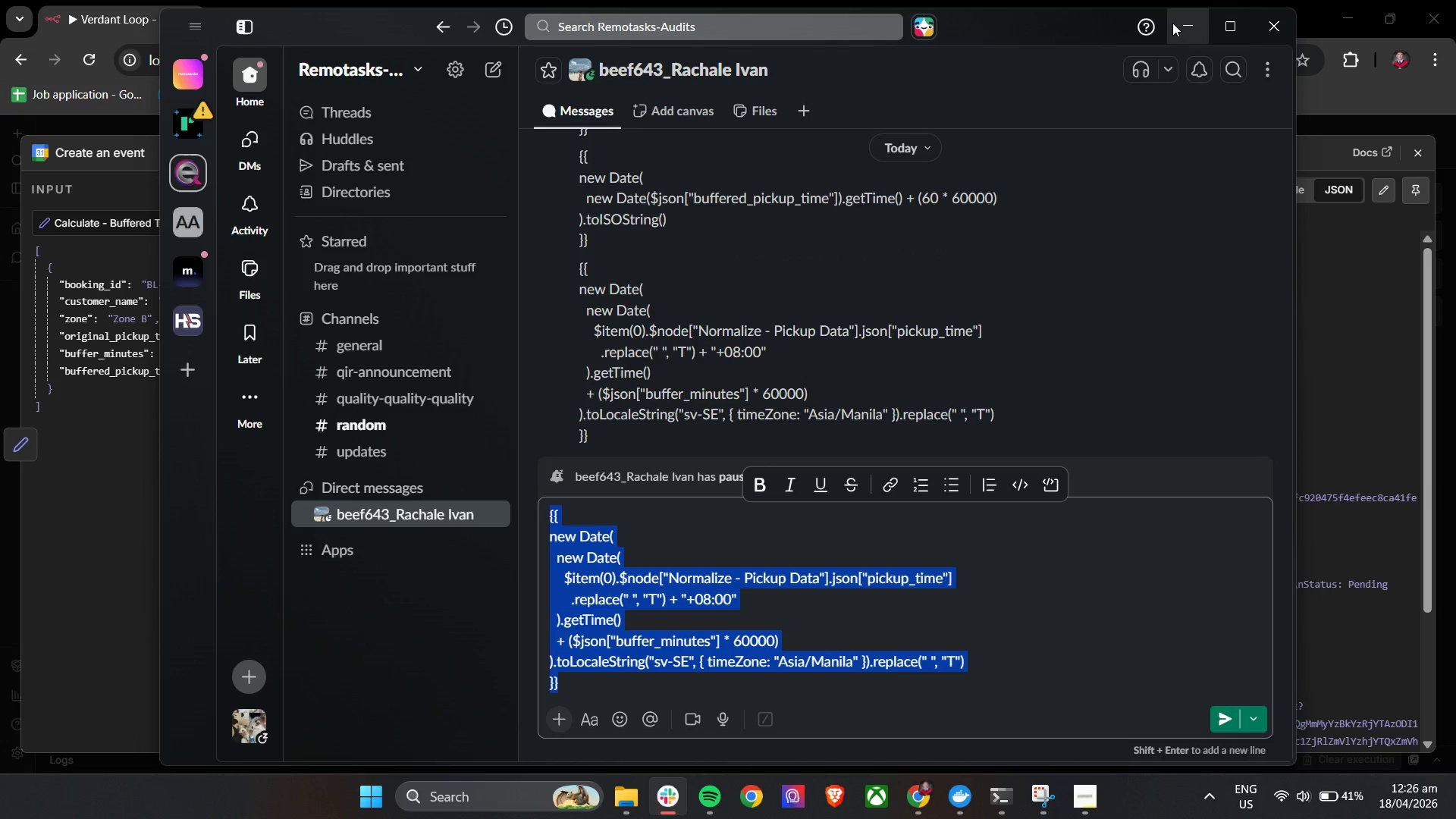 
left_click([1174, 23])
 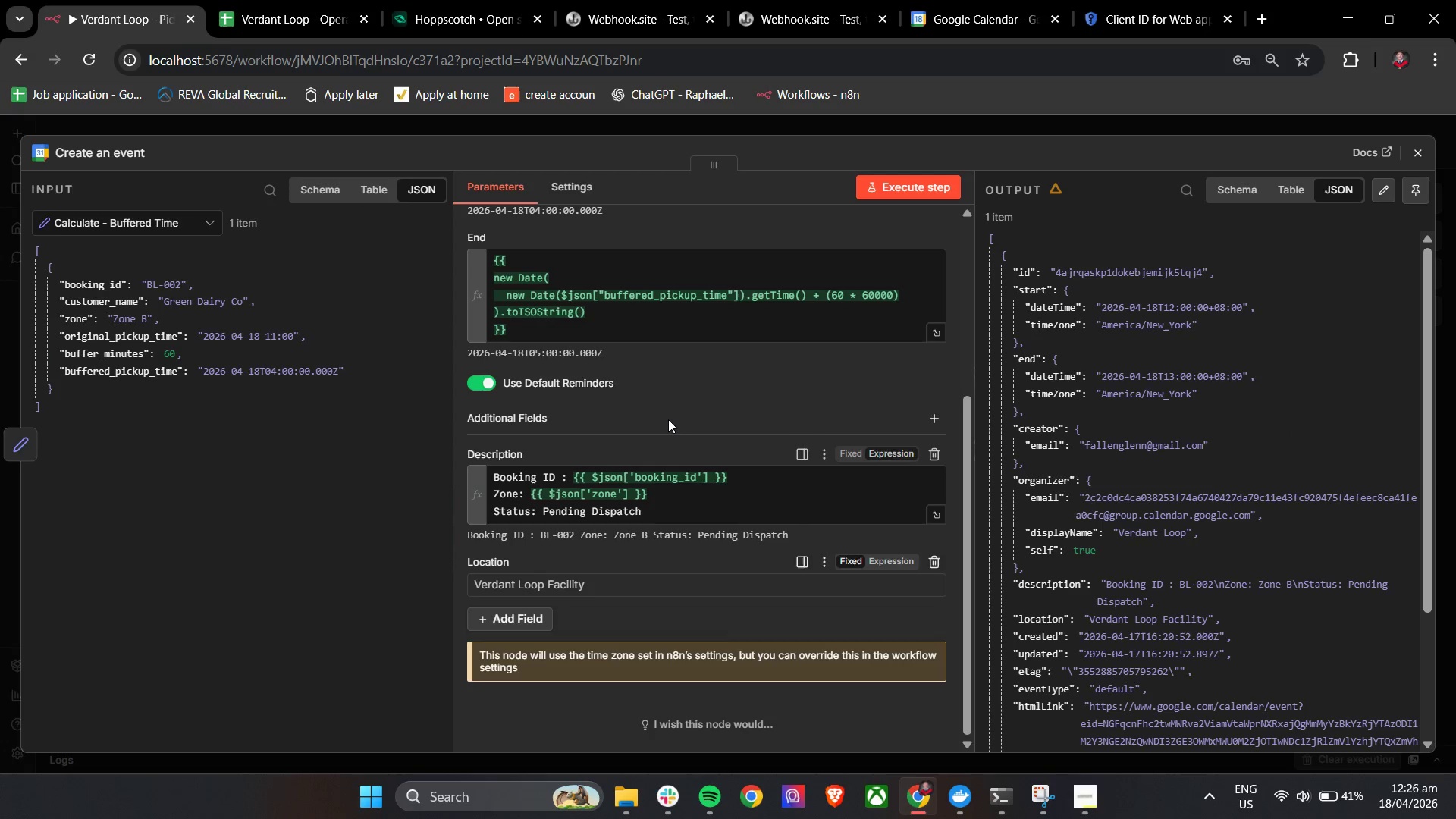 
left_click([592, 310])
 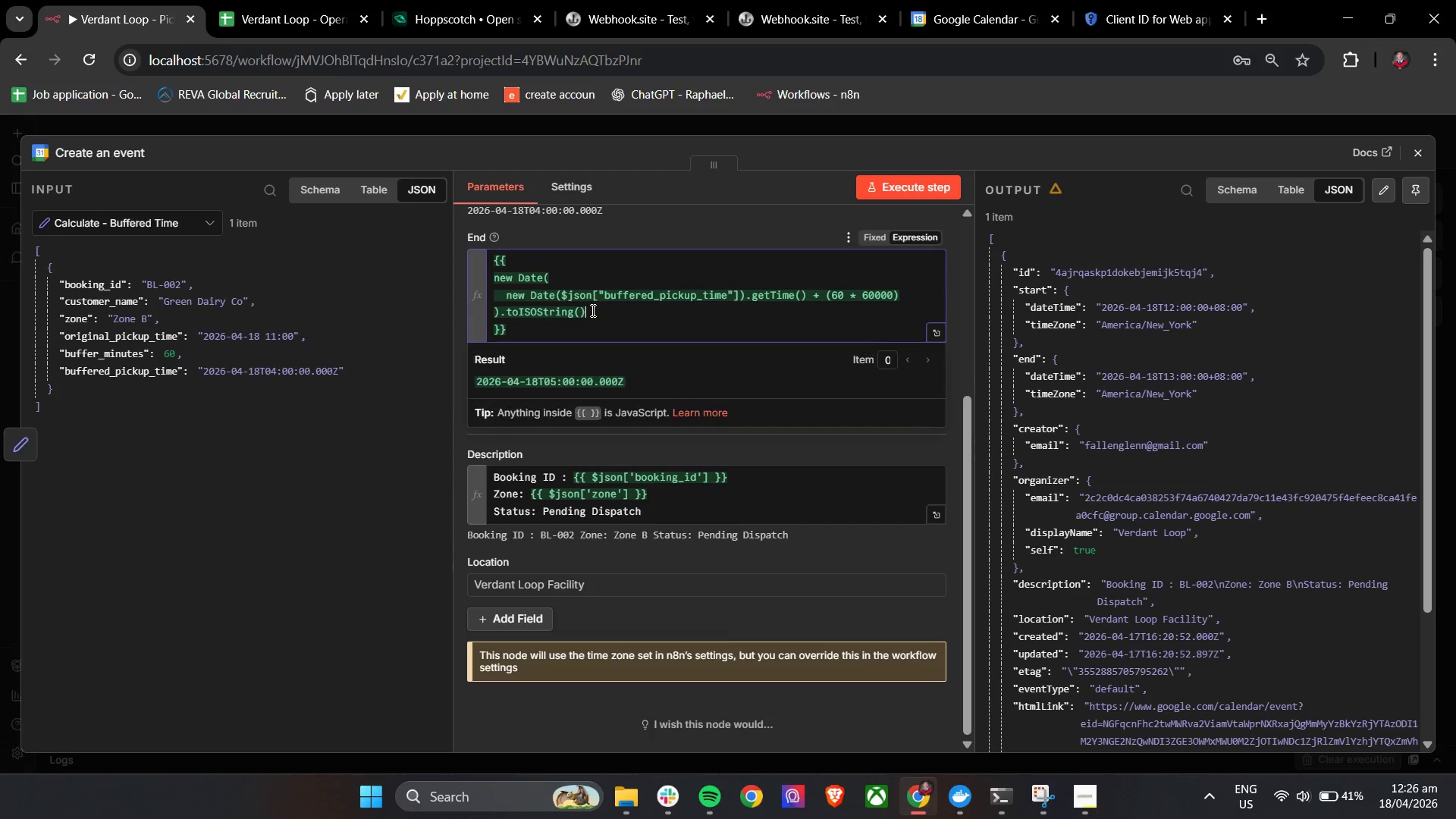 
key(Control+A)
 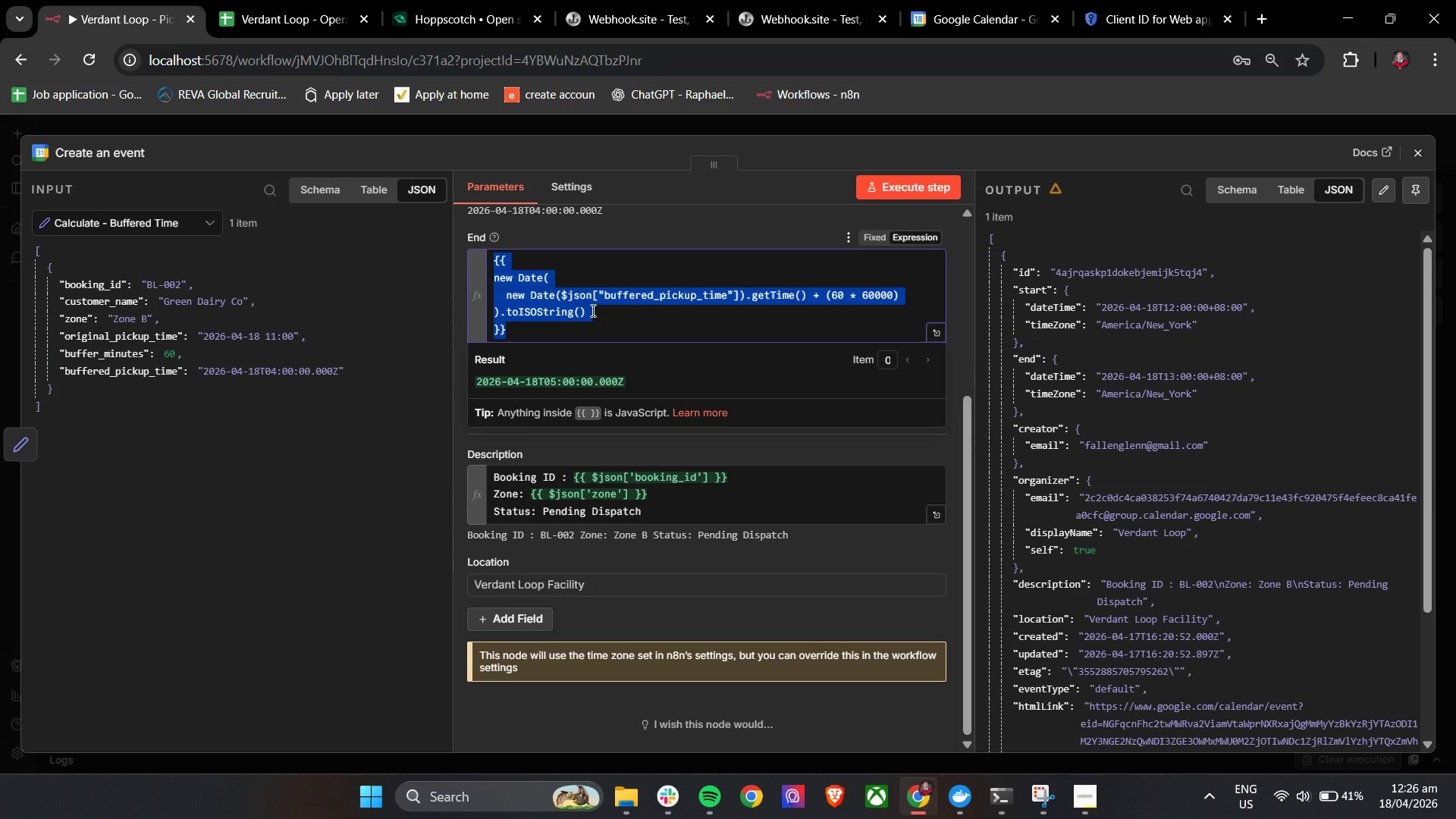 
key(Control+V)
 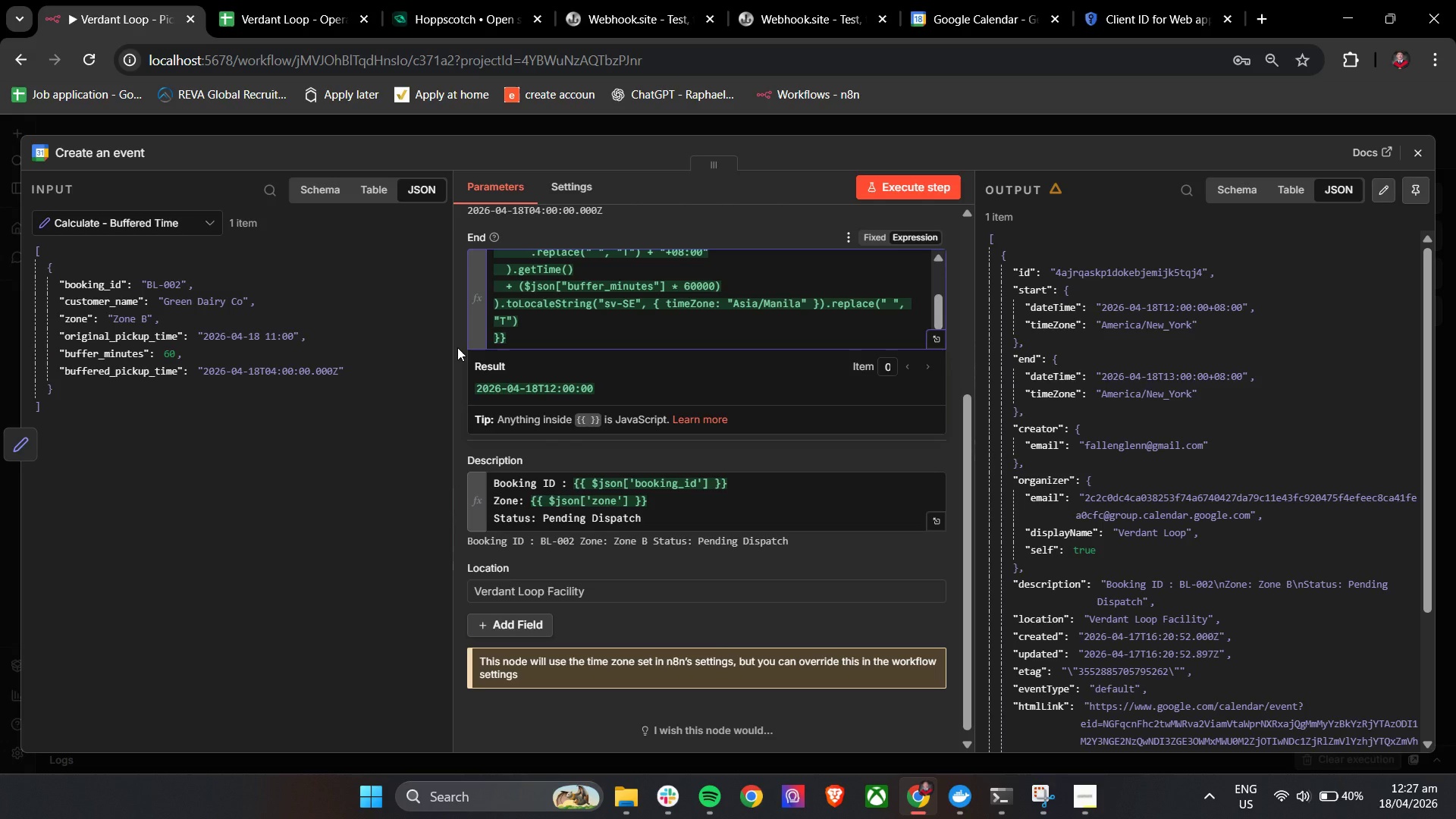 
wait(52.5)
 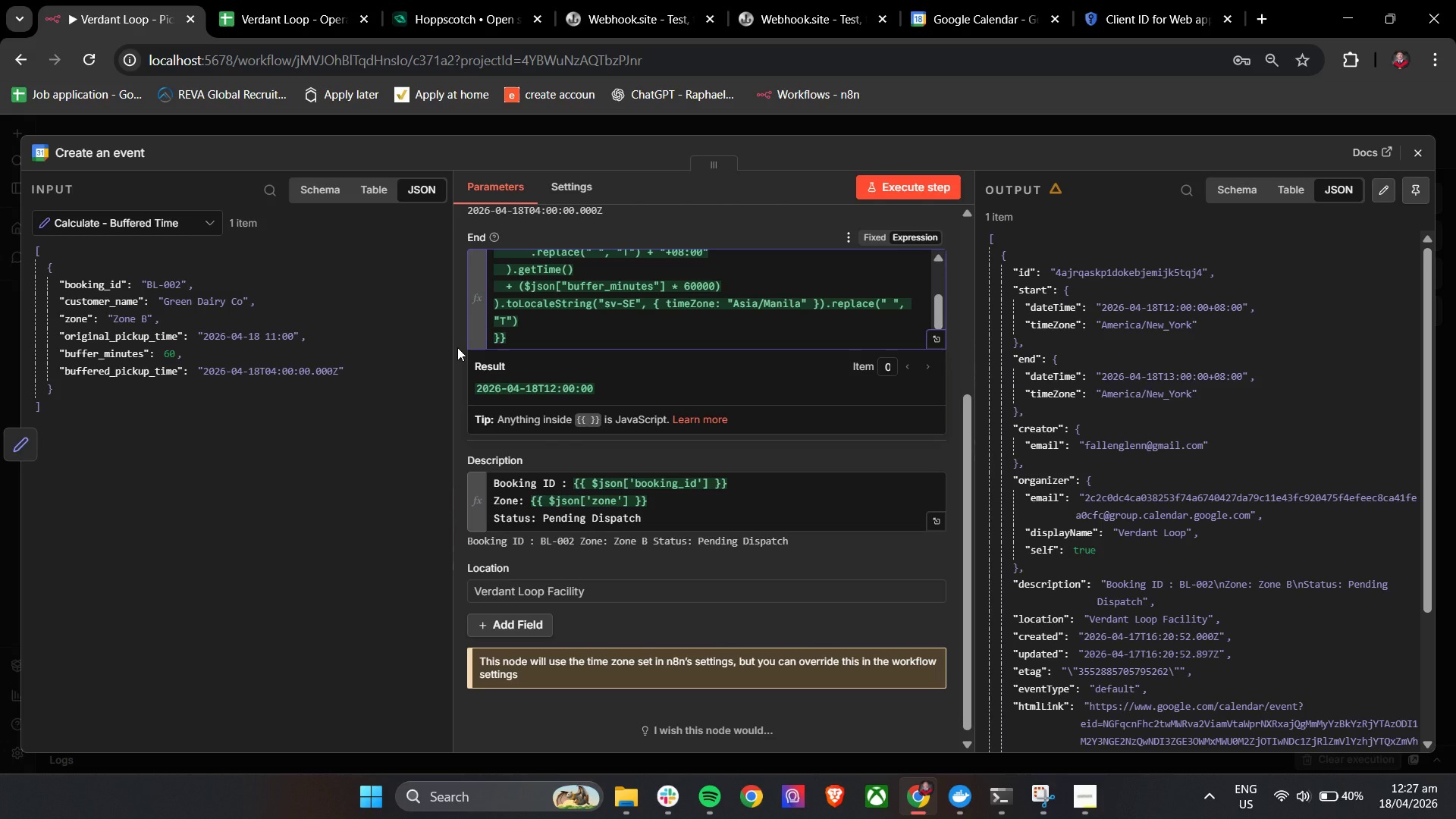 
left_click([679, 802])
 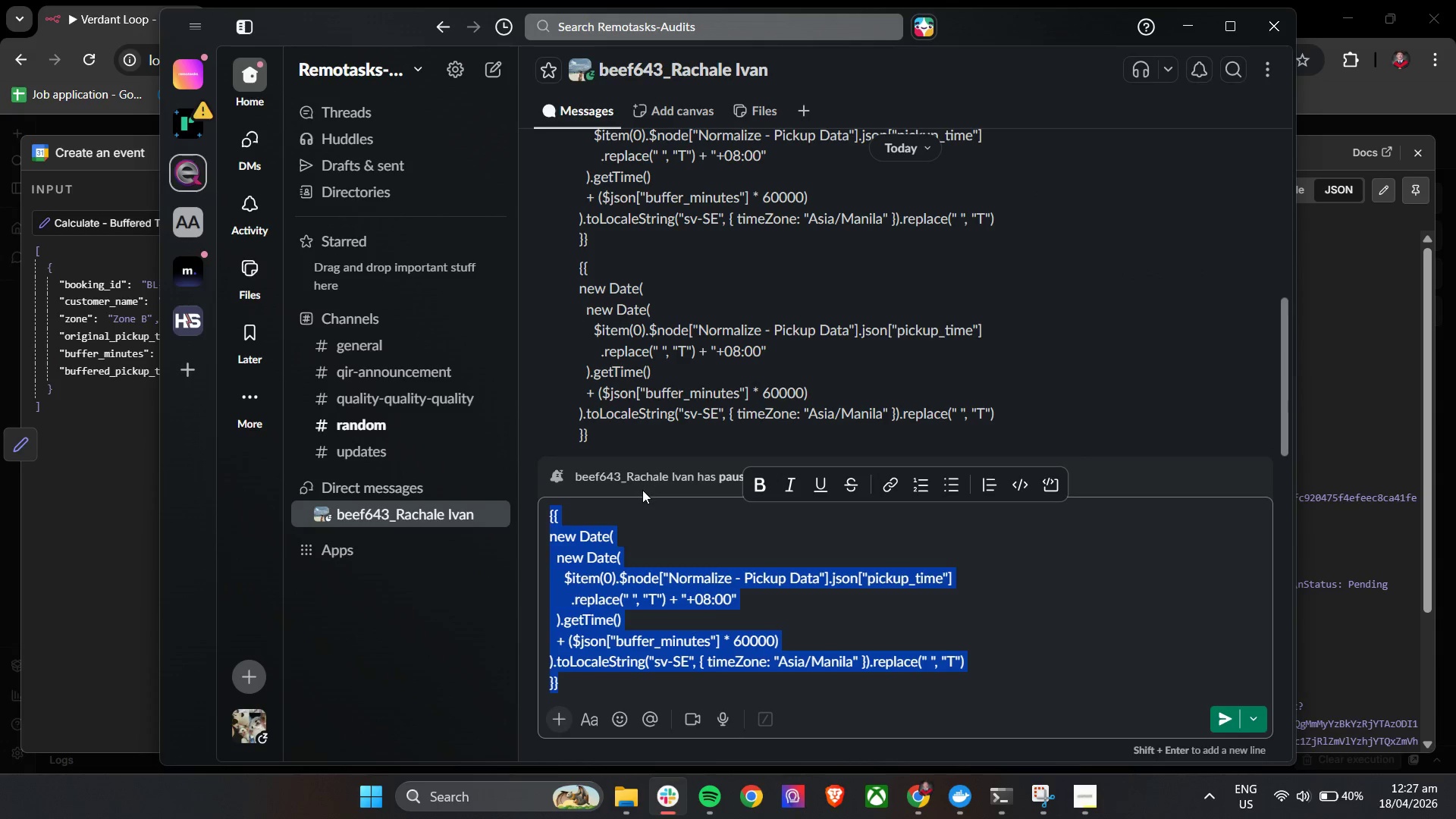 
key(Backspace)
 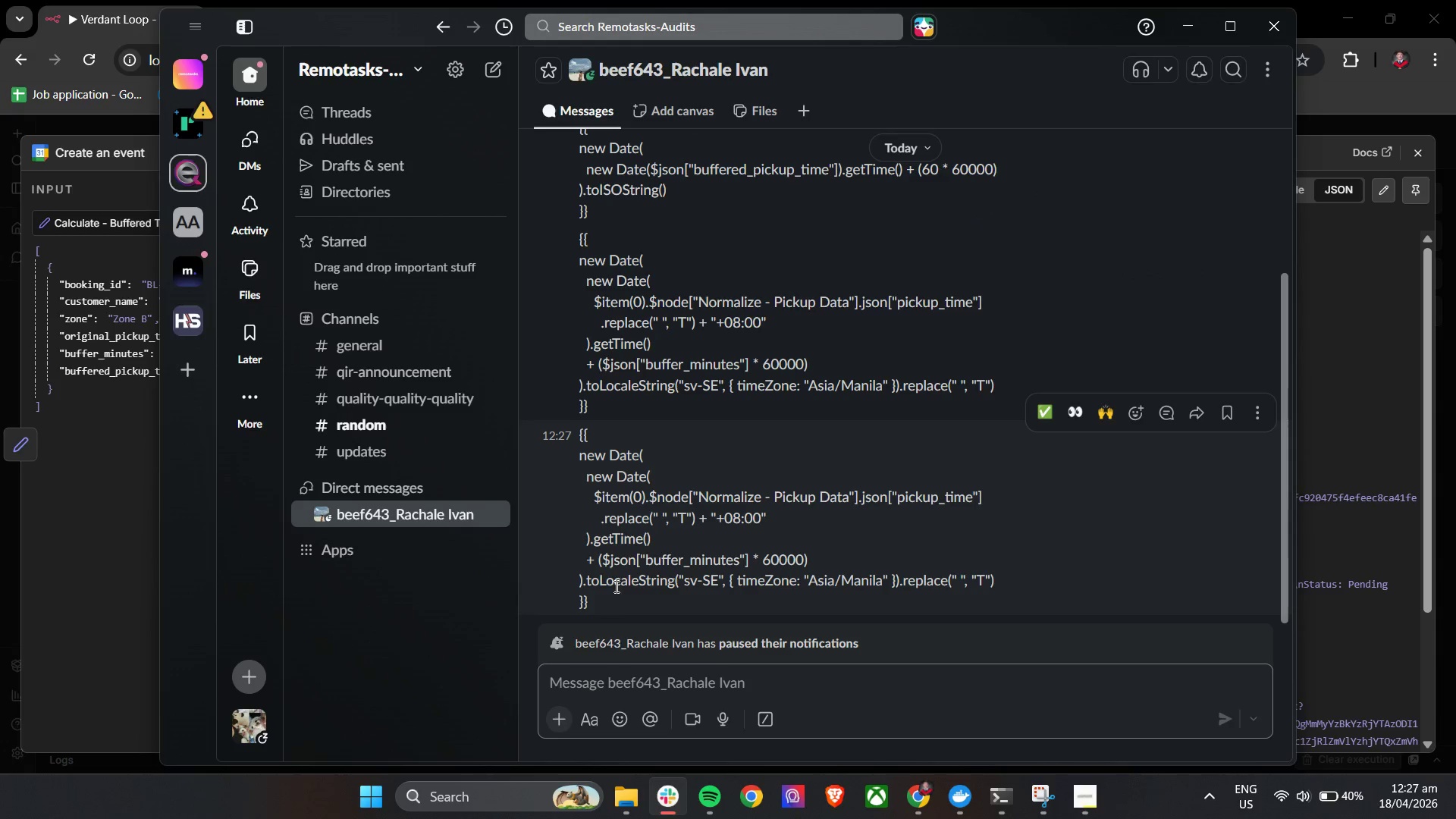 
left_click_drag(start_coordinate=[610, 607], to_coordinate=[579, 441])
 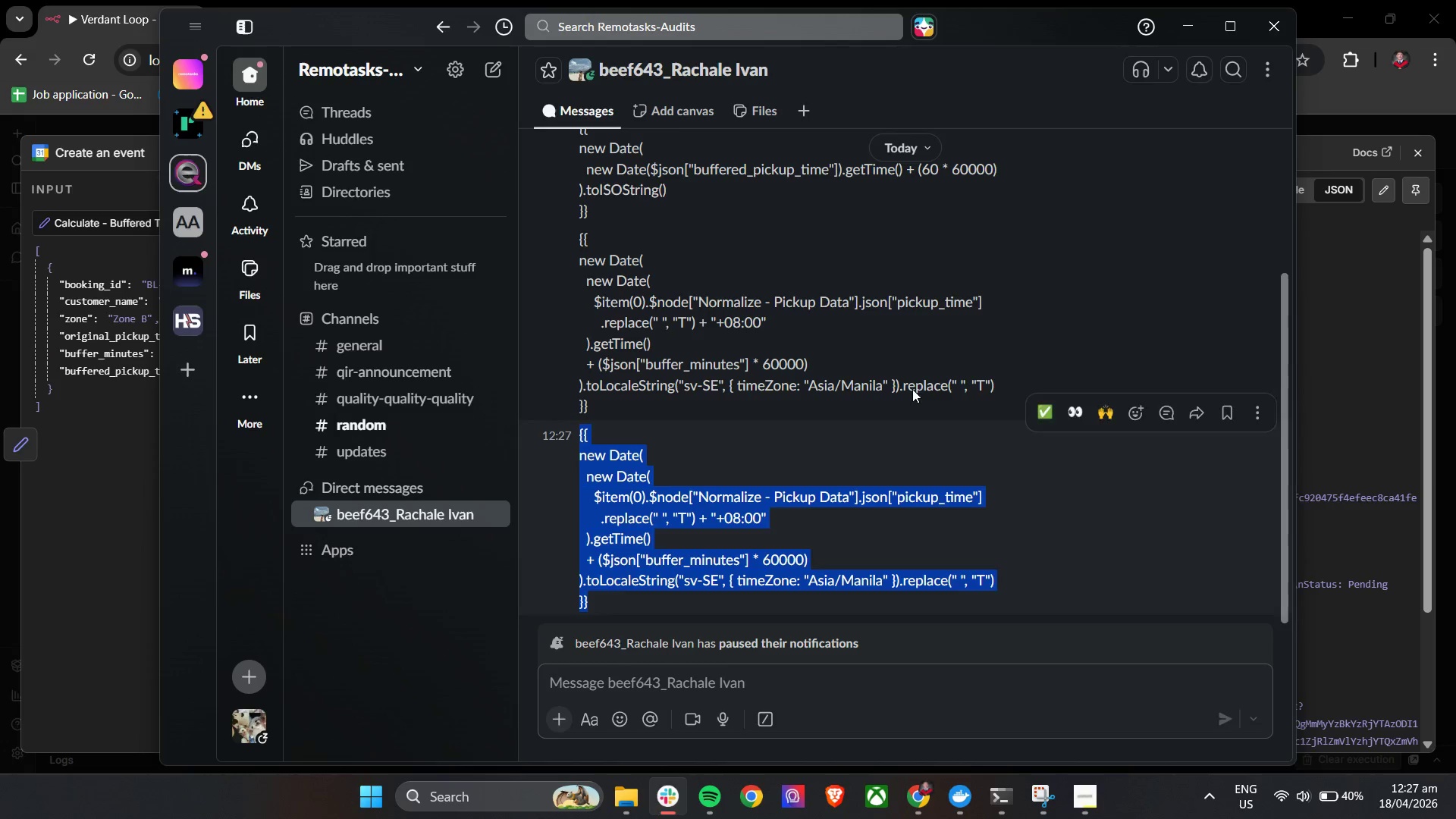 
key(Control+C)
 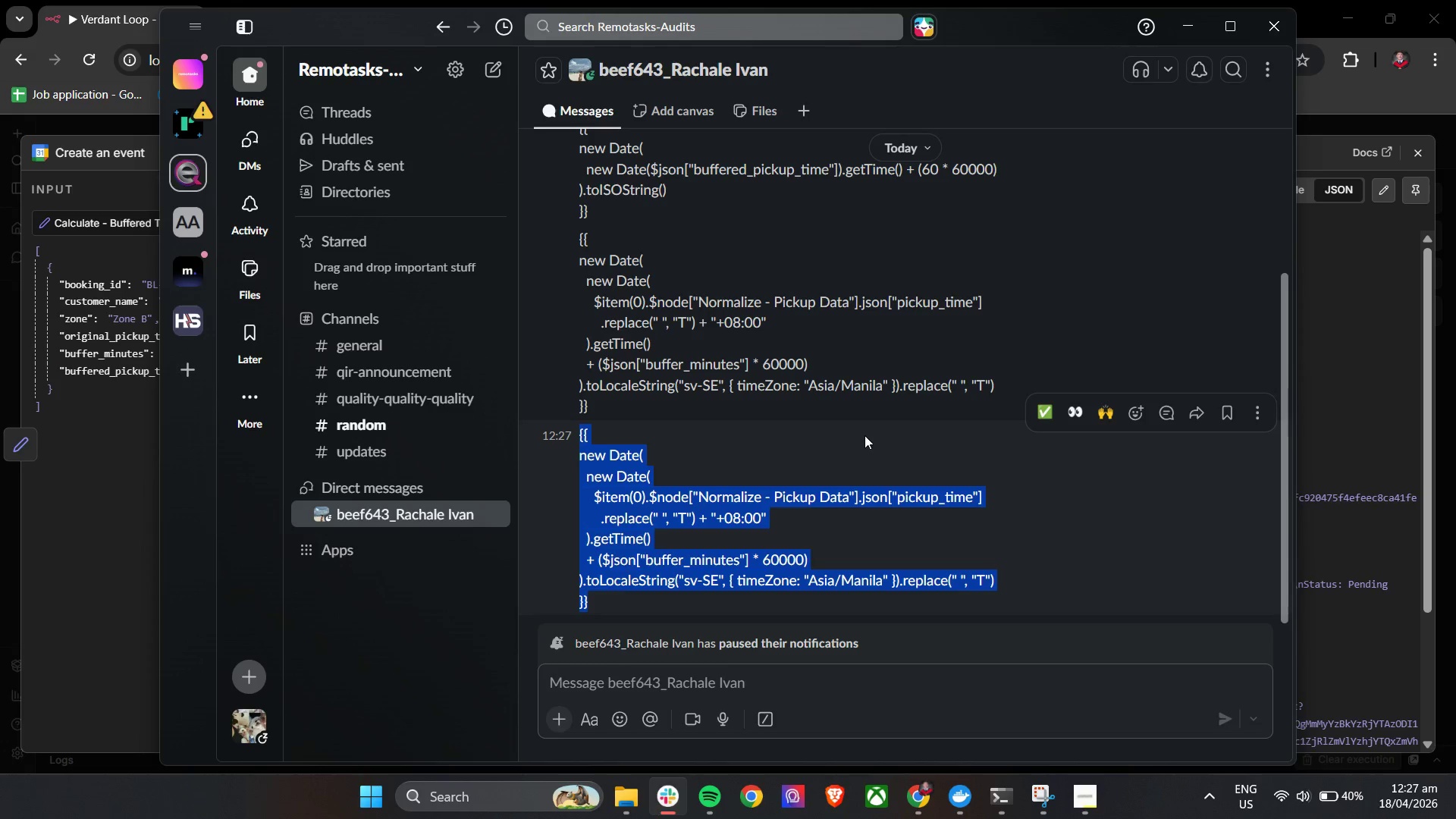 
key(Control+C)
 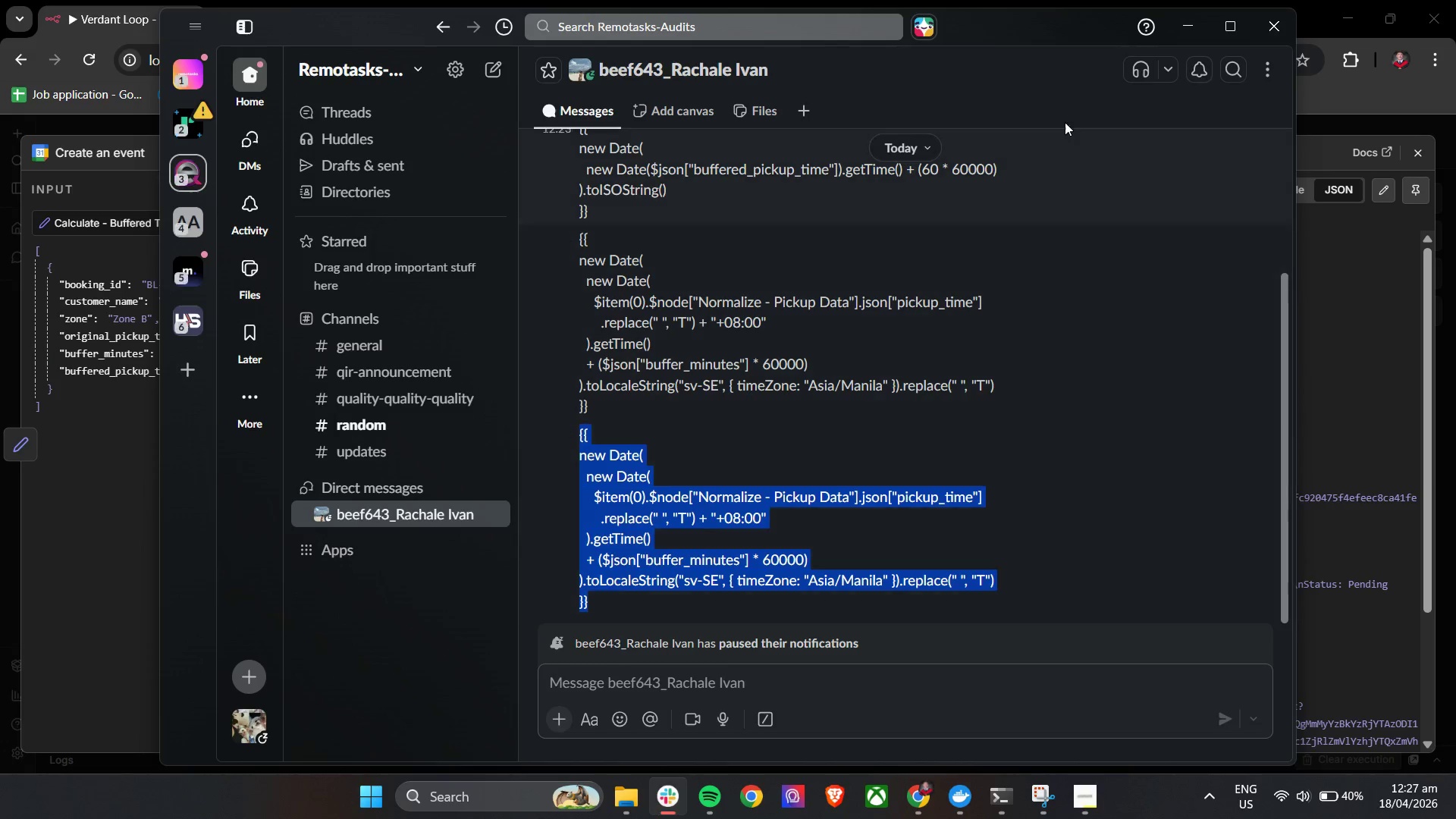 
key(Control+C)
 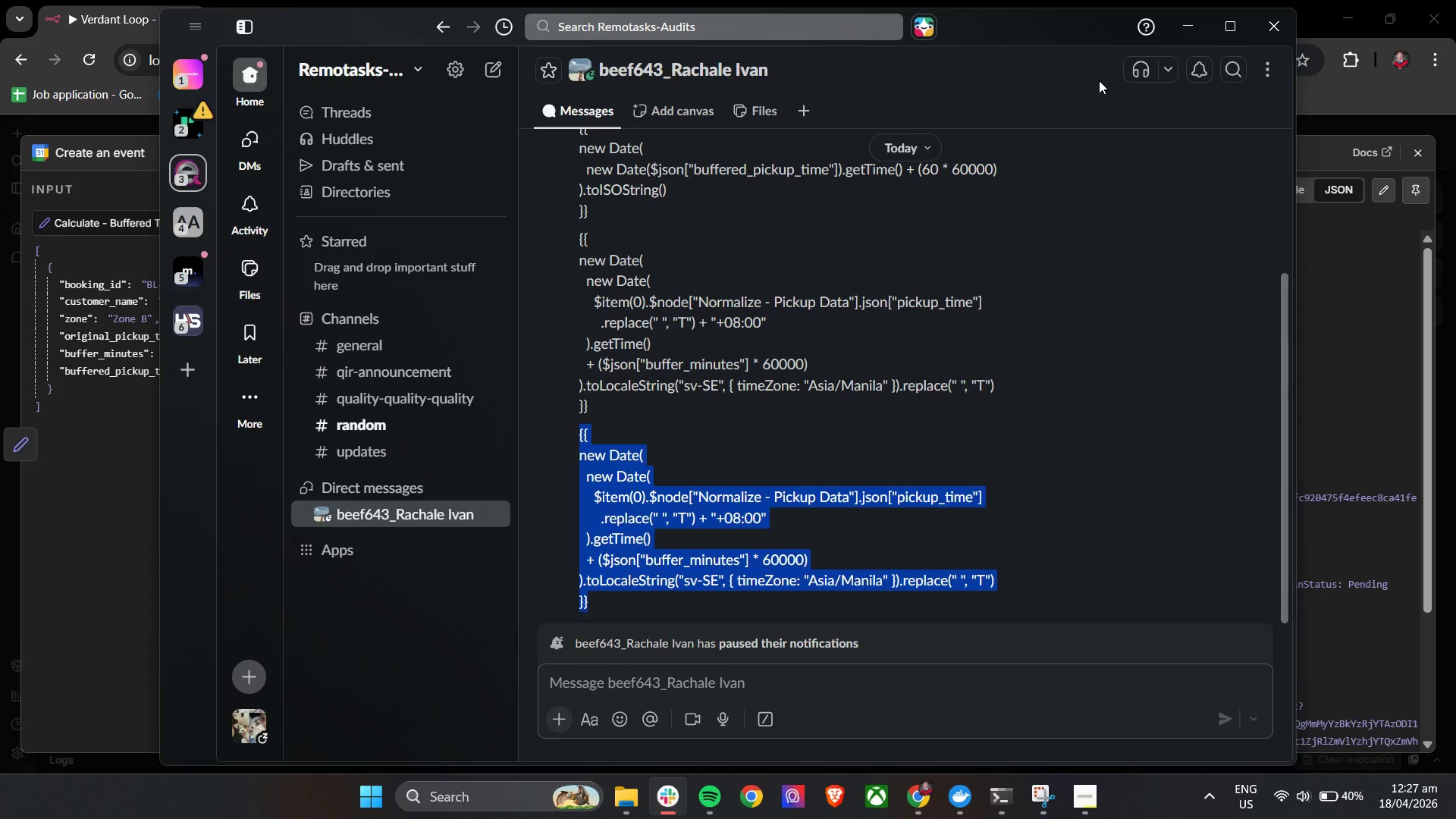 
key(Control+C)
 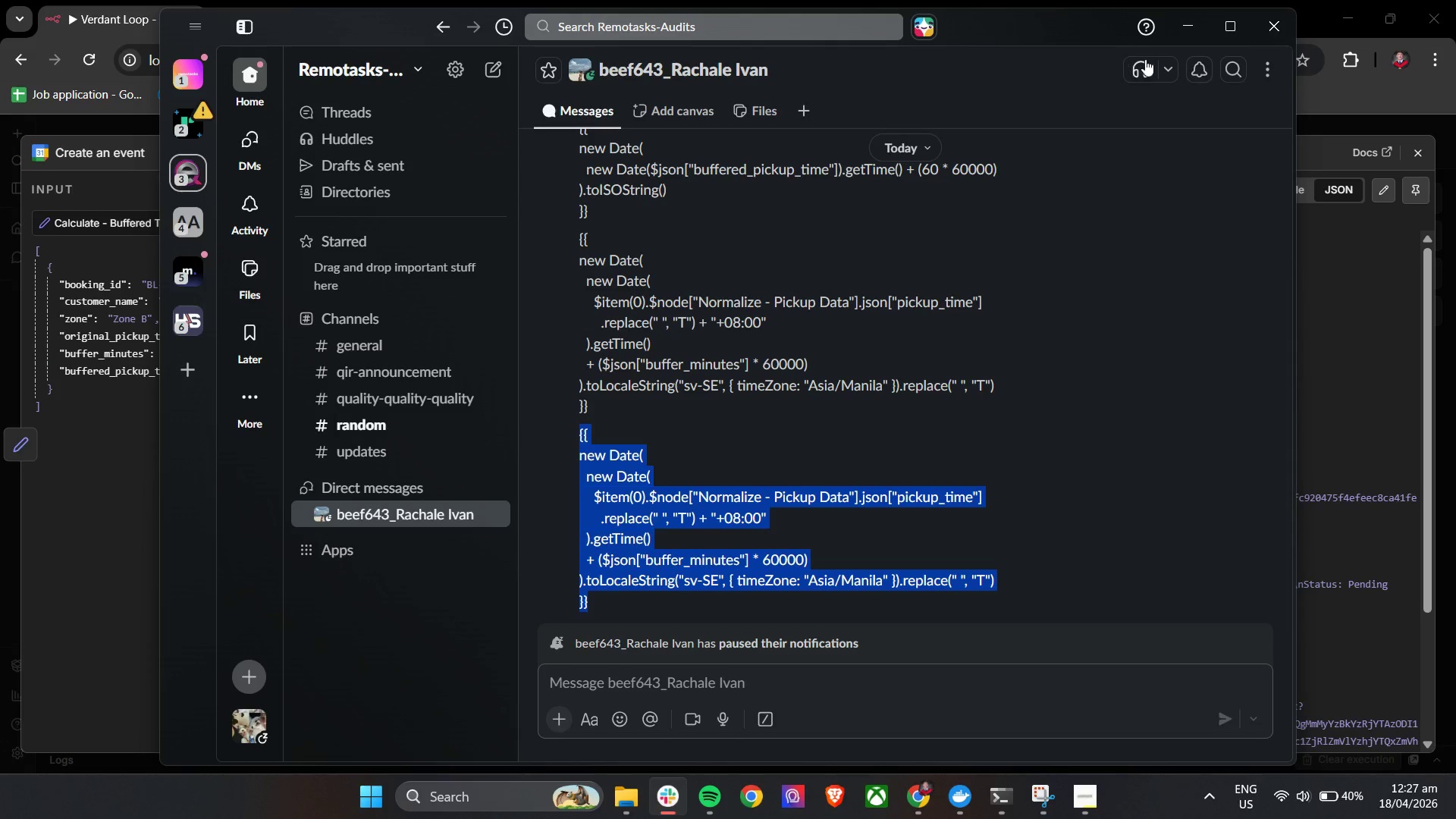 
key(Control+C)
 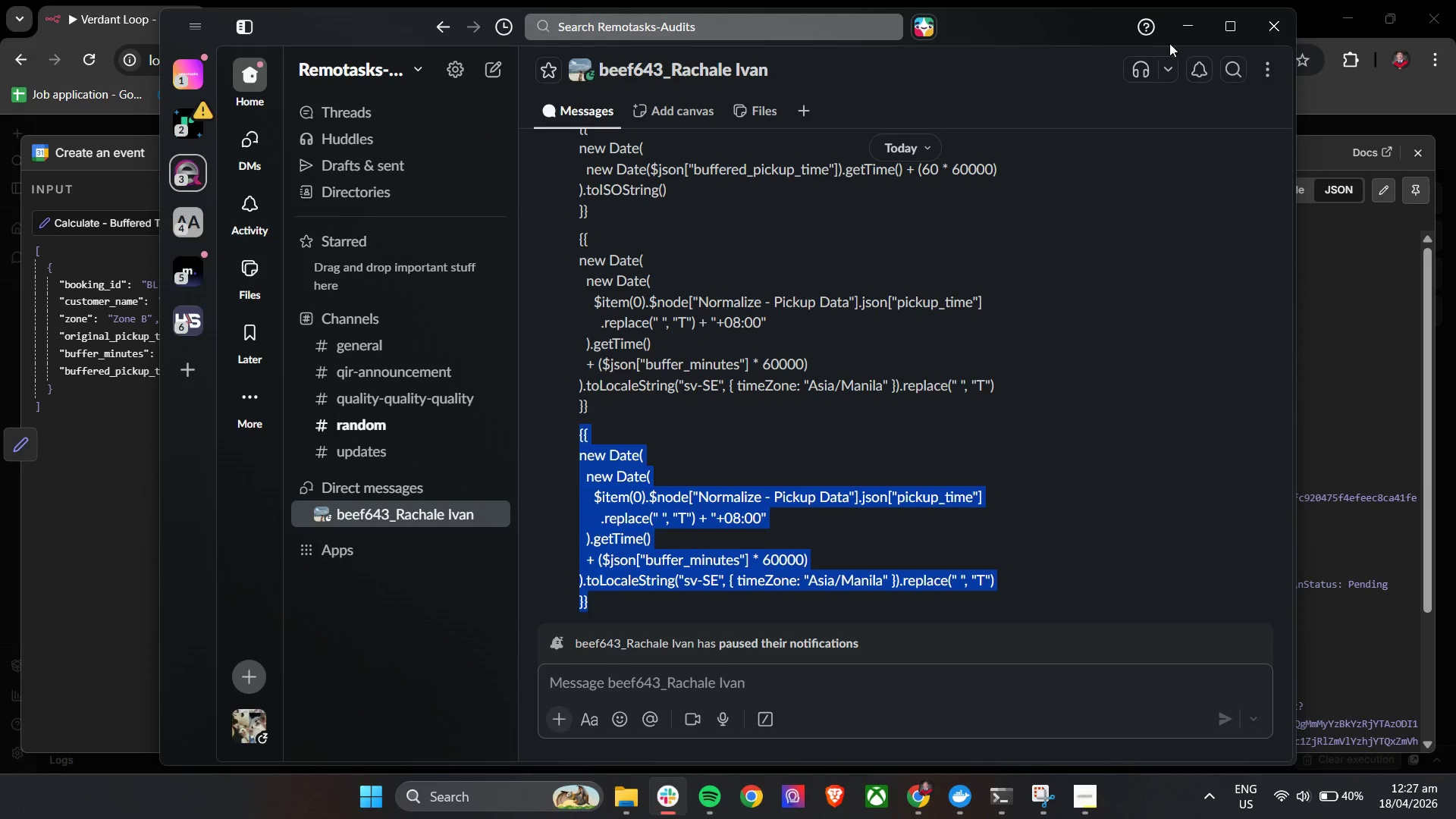 
key(Control+C)
 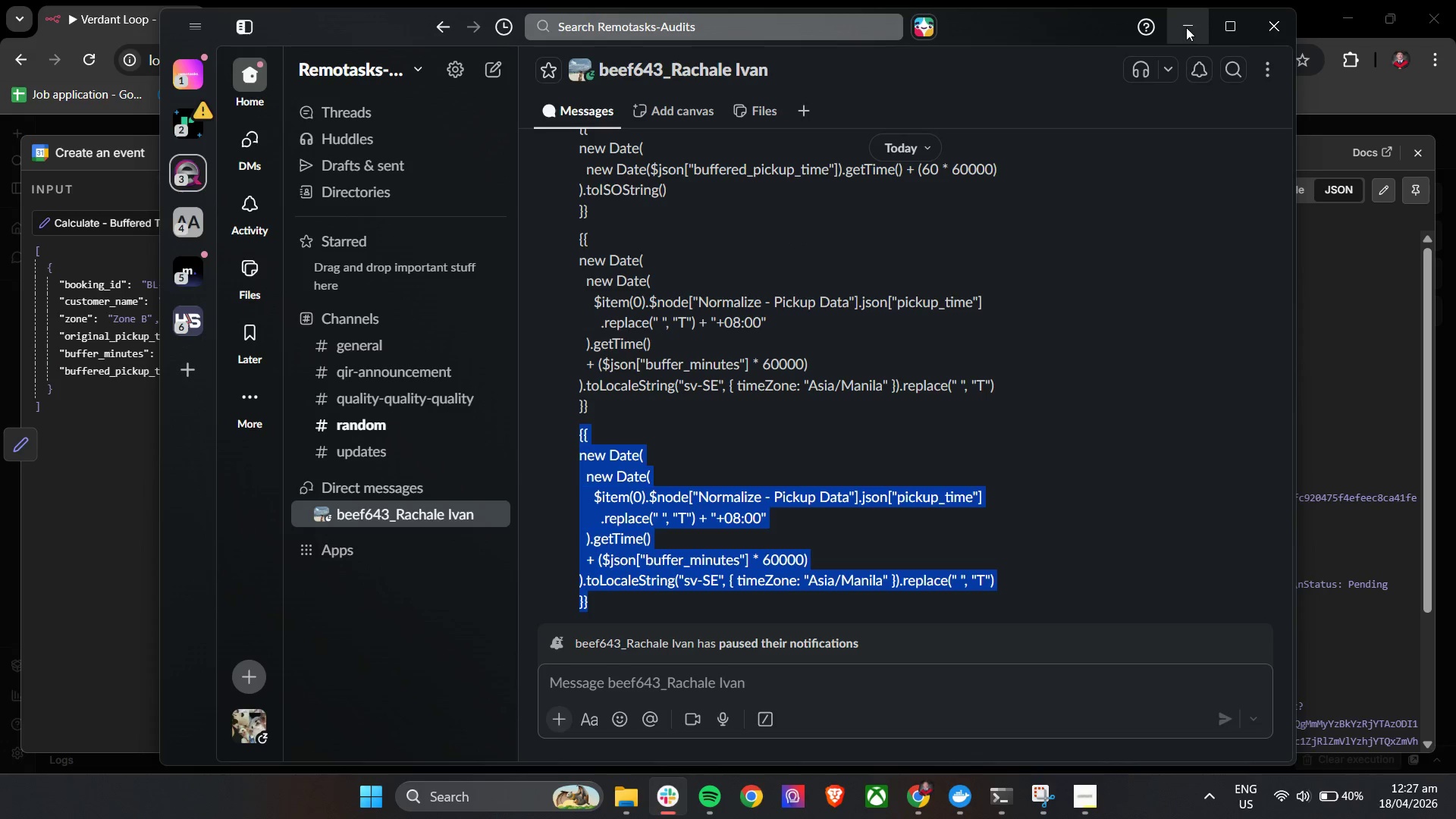 
left_click([1186, 27])
 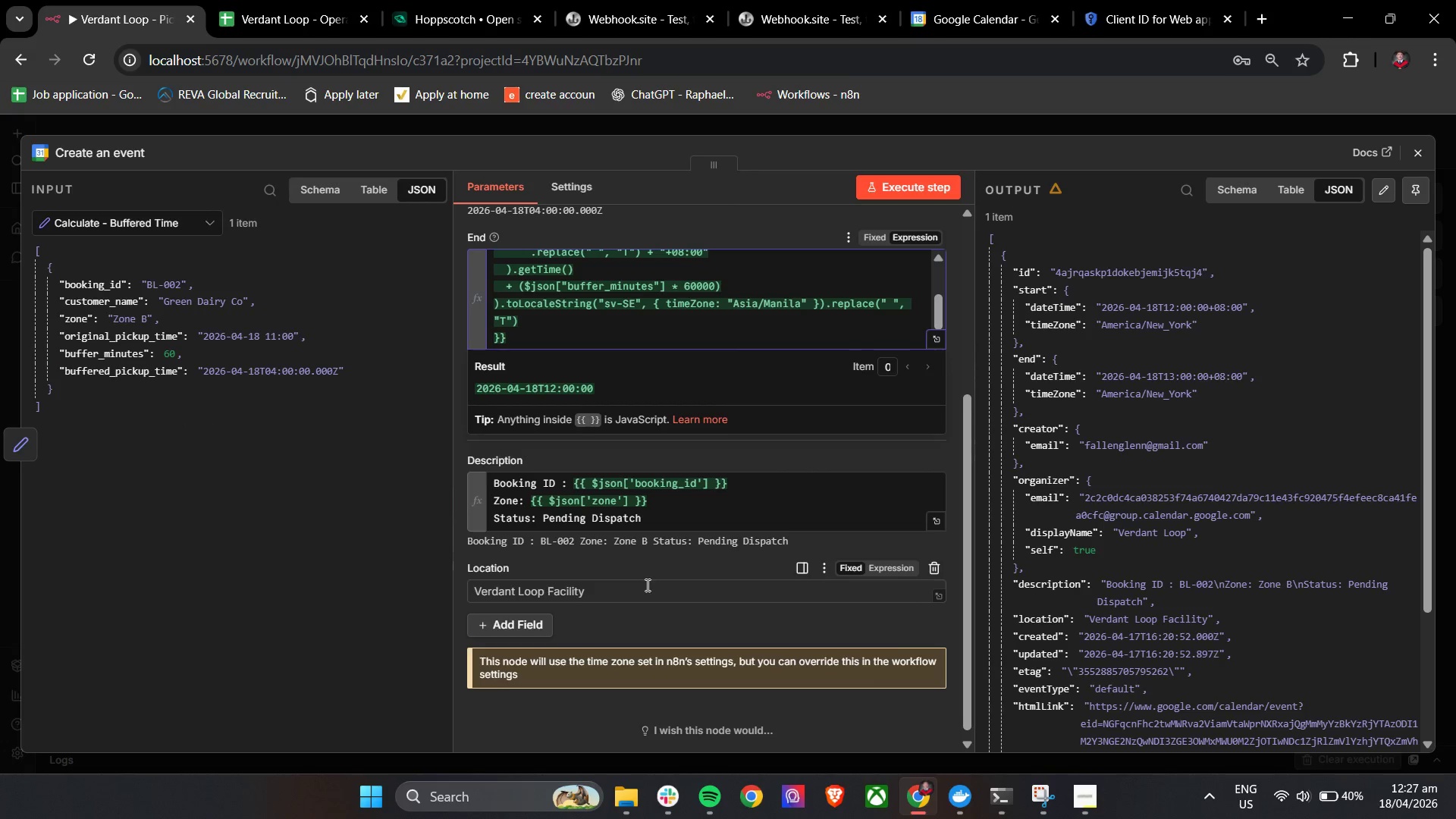 
scroll: coordinate [655, 549], scroll_direction: up, amount: 3.0
 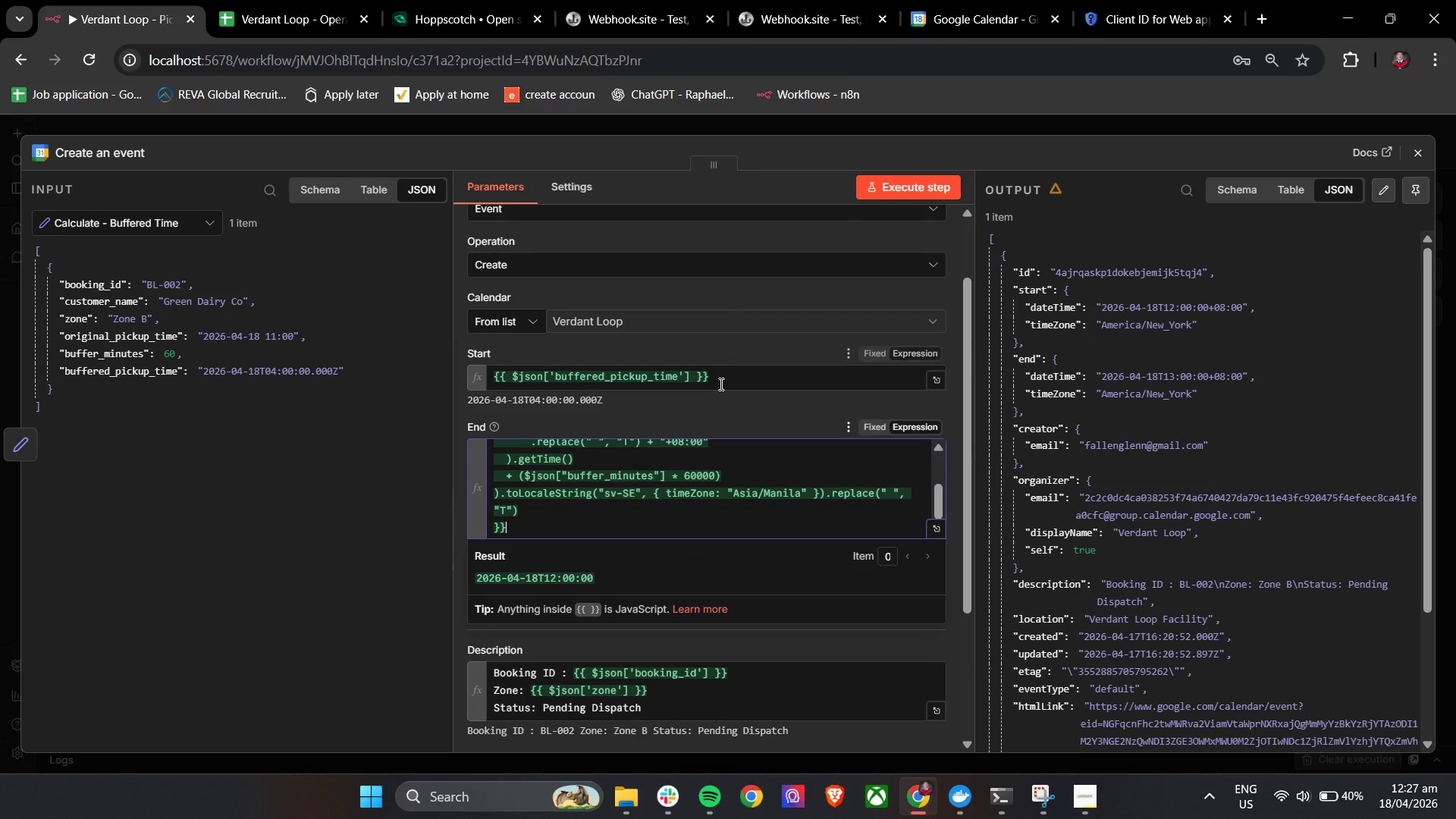 
left_click([729, 382])
 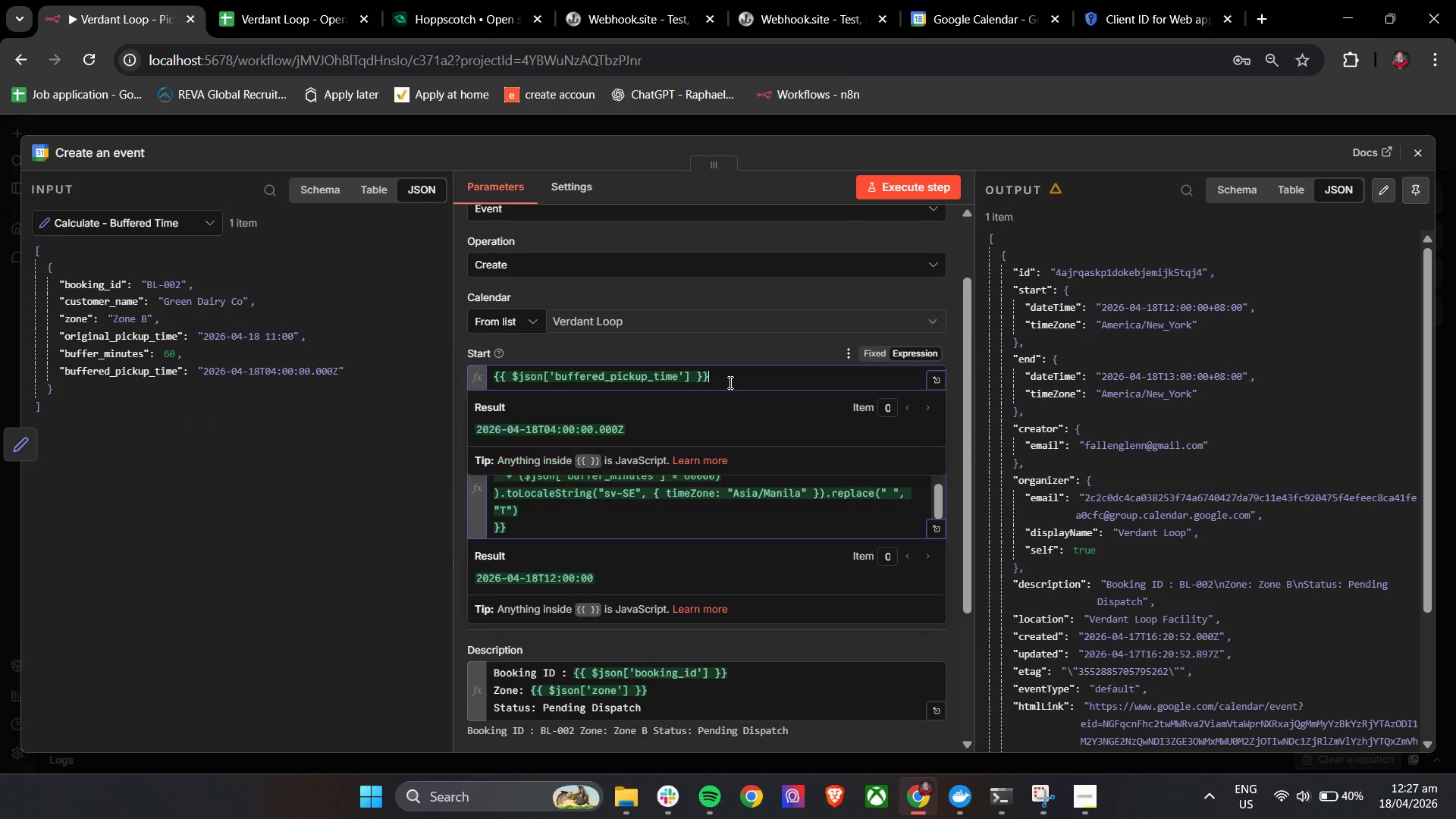 
key(Control+A)
 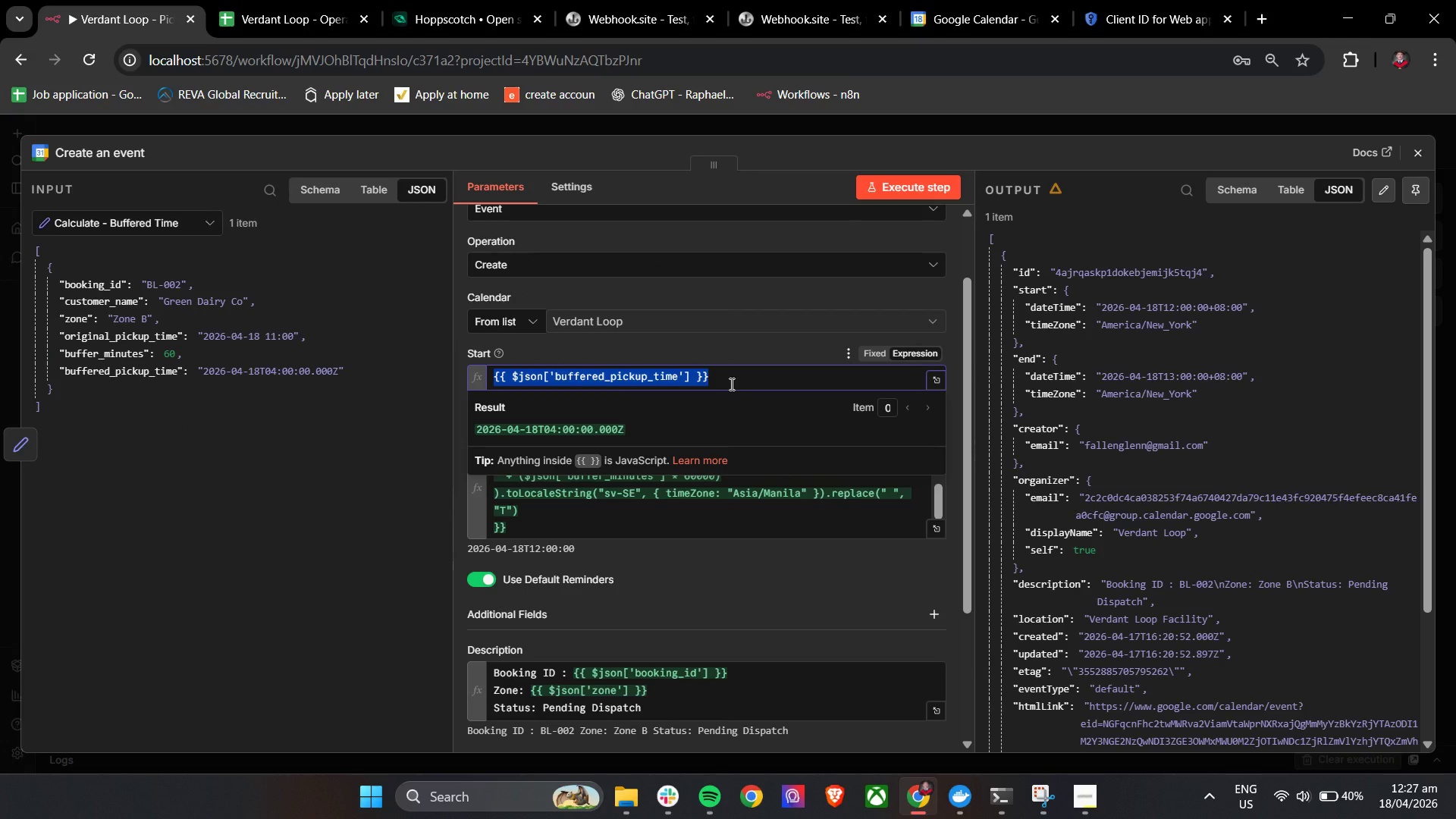 
hold_key(key=V, duration=0.31)
 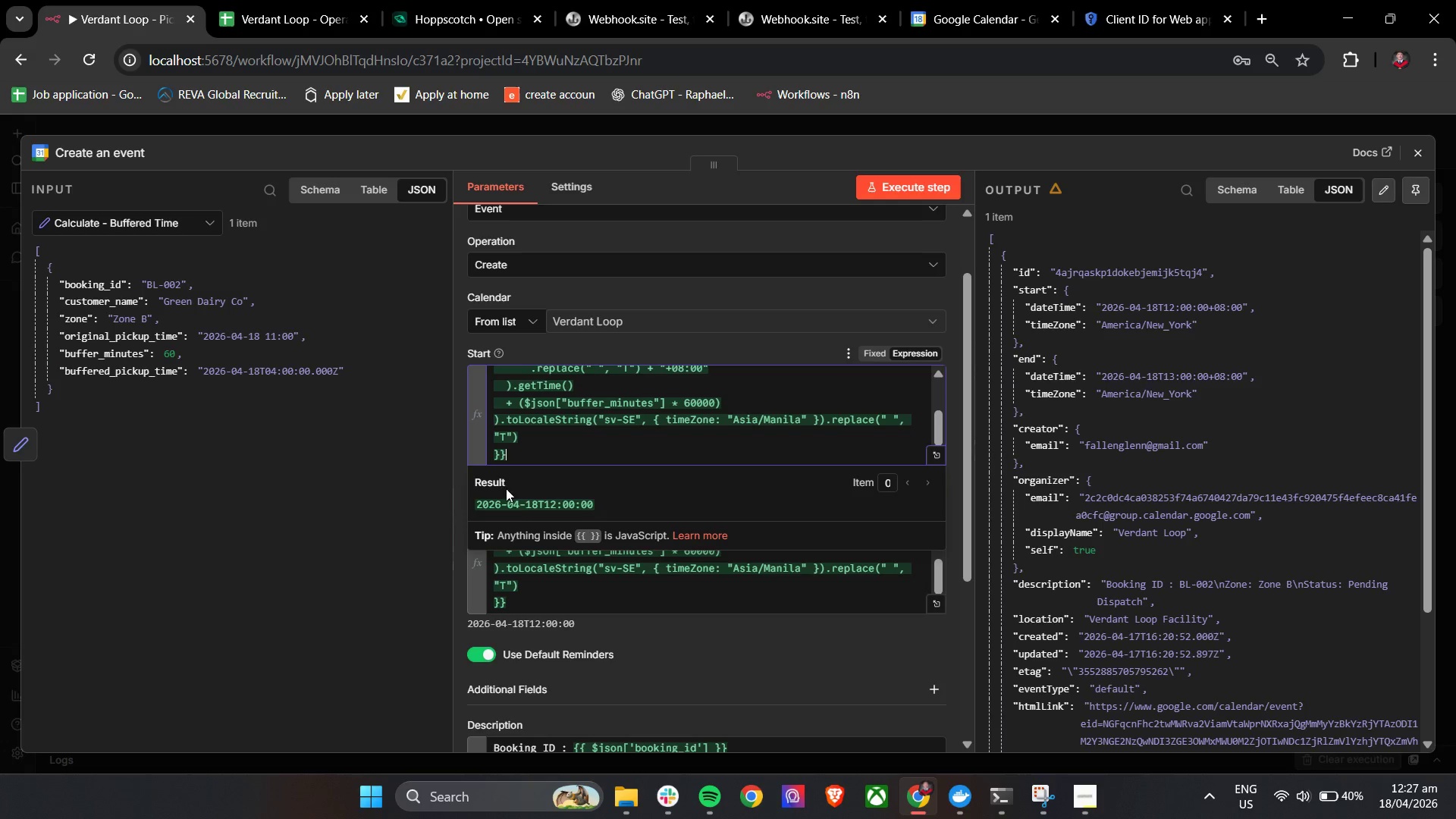 
wait(5.84)
 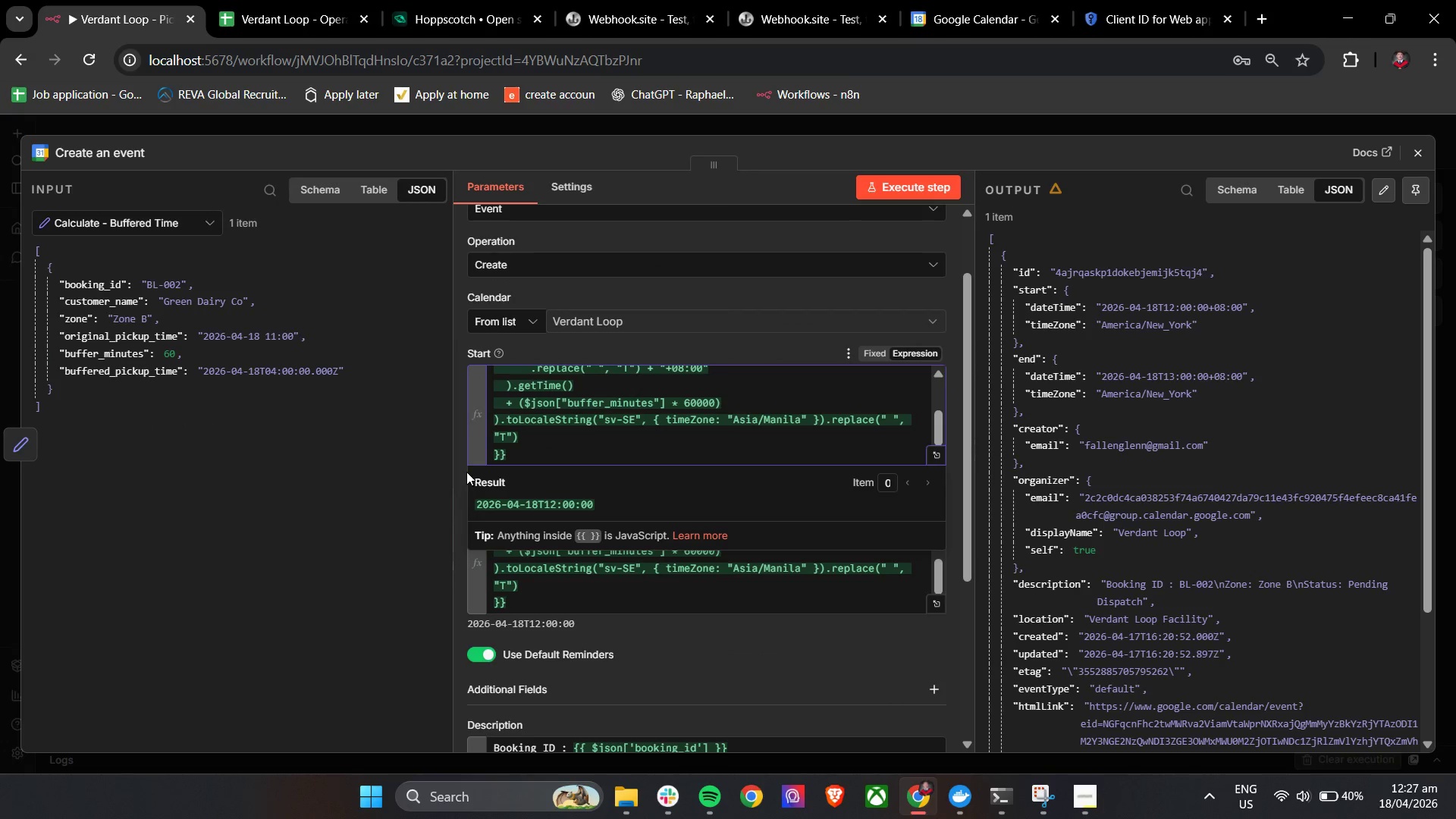 
left_click([459, 458])
 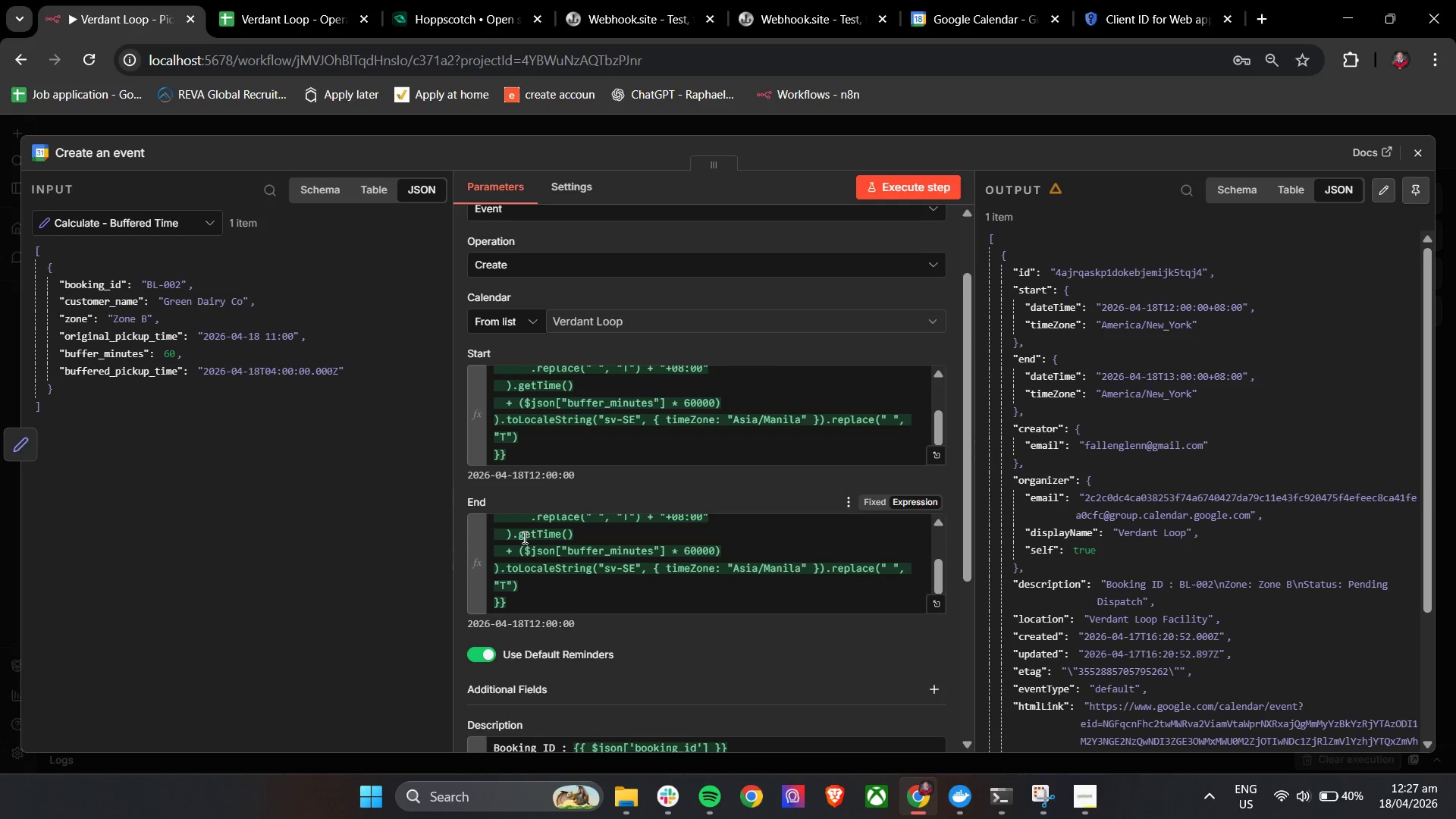 
left_click([545, 555])
 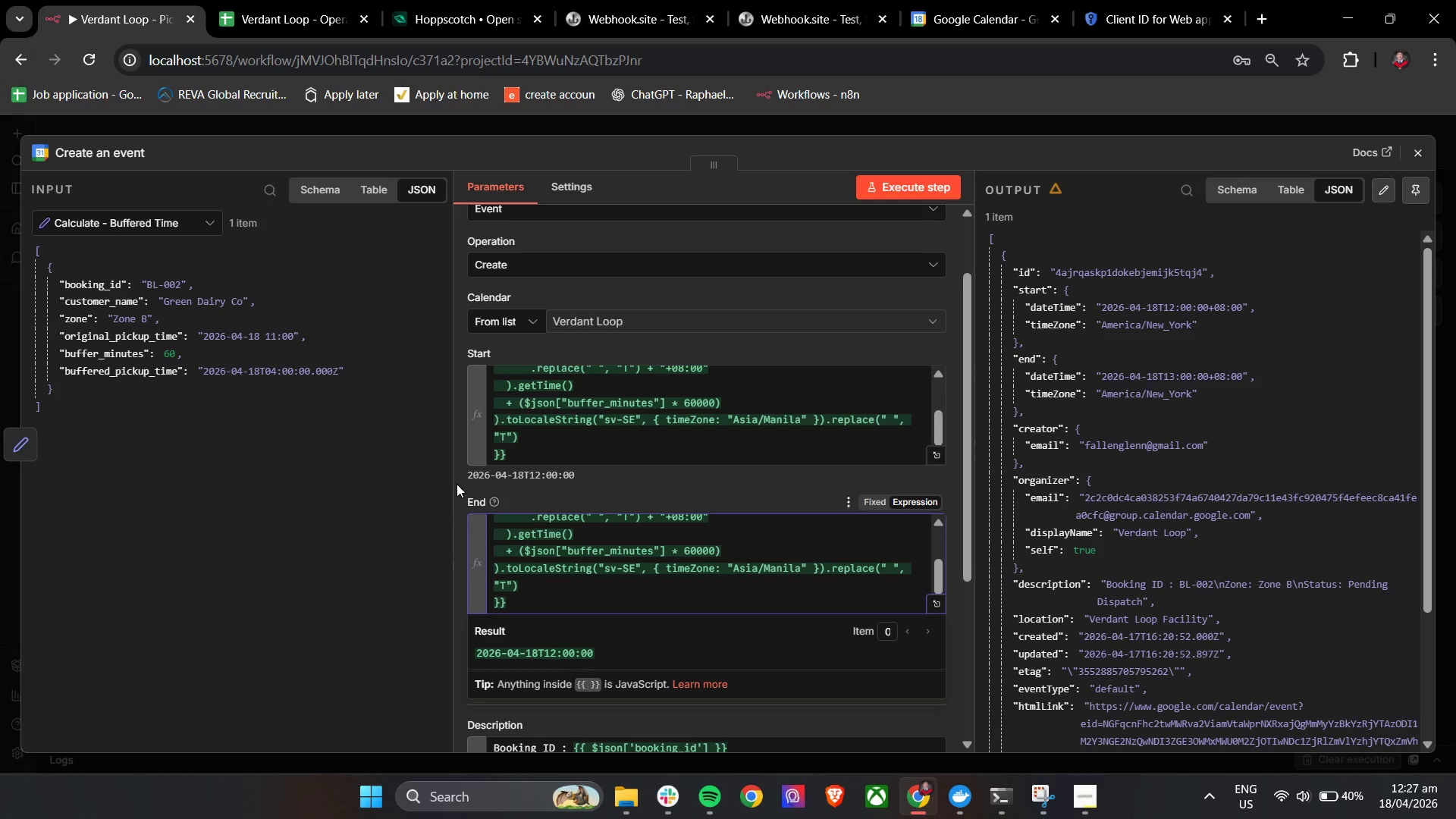 
left_click([457, 477])
 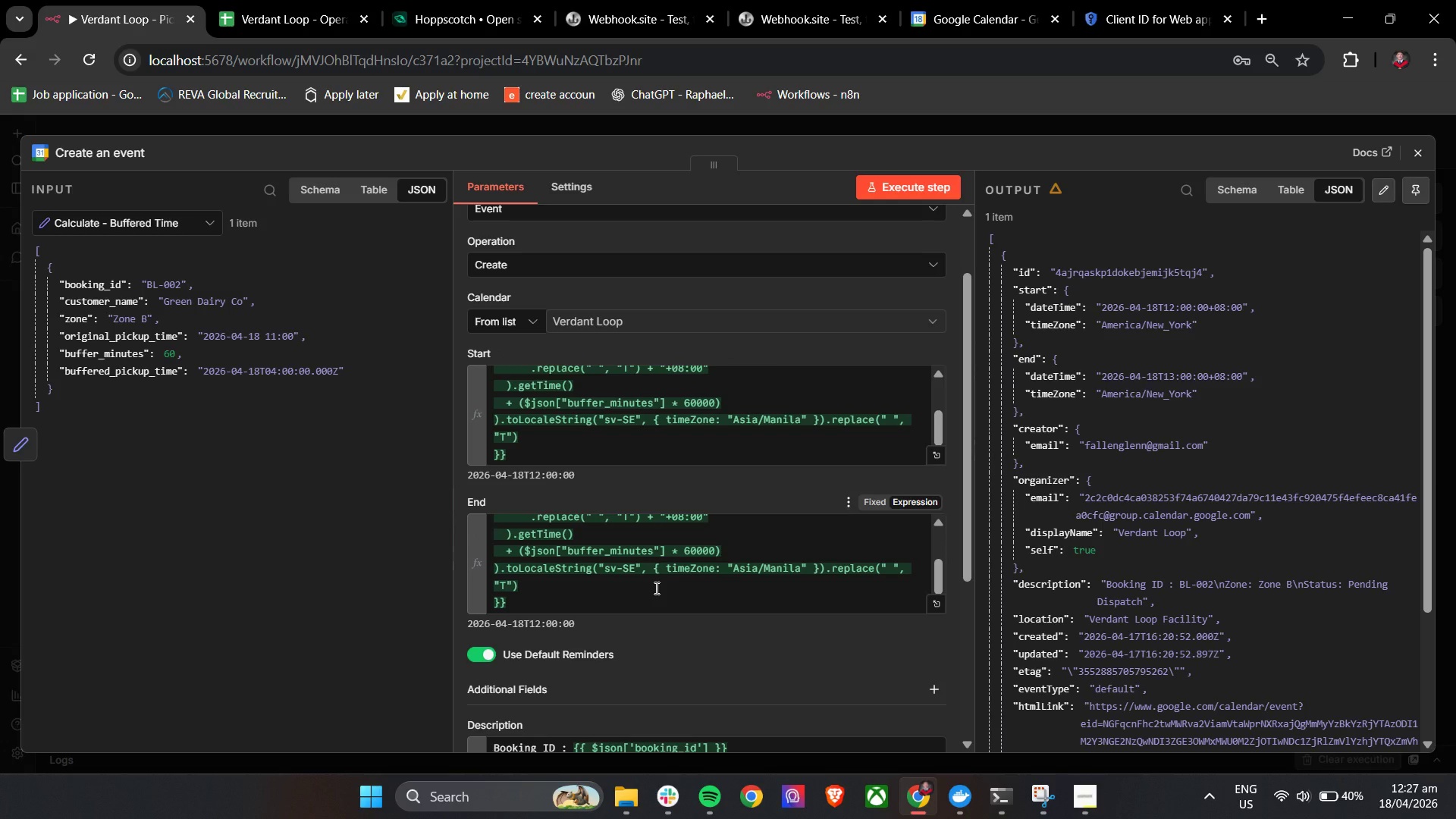 
wait(12.83)
 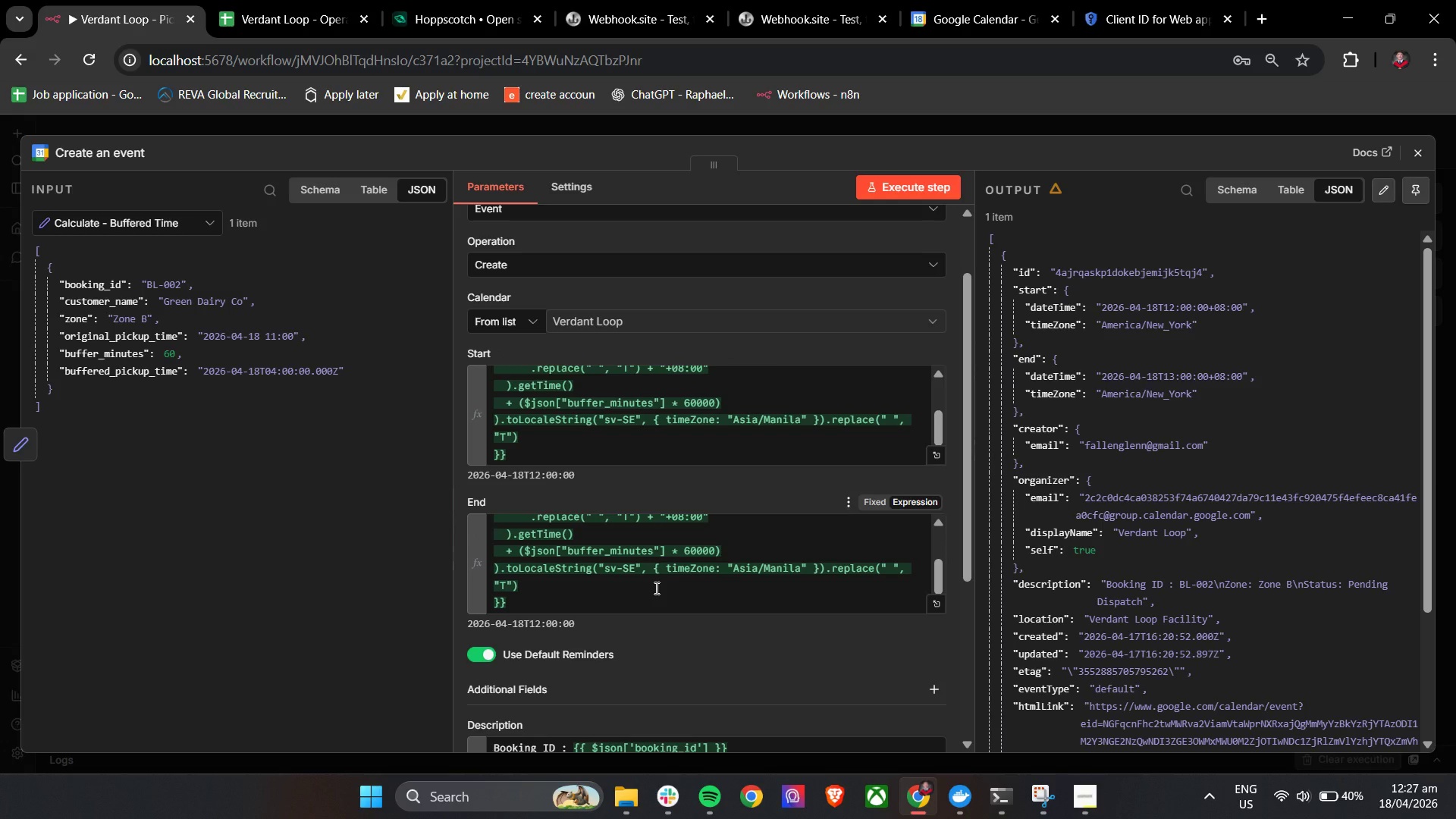 
left_click([934, 0])
 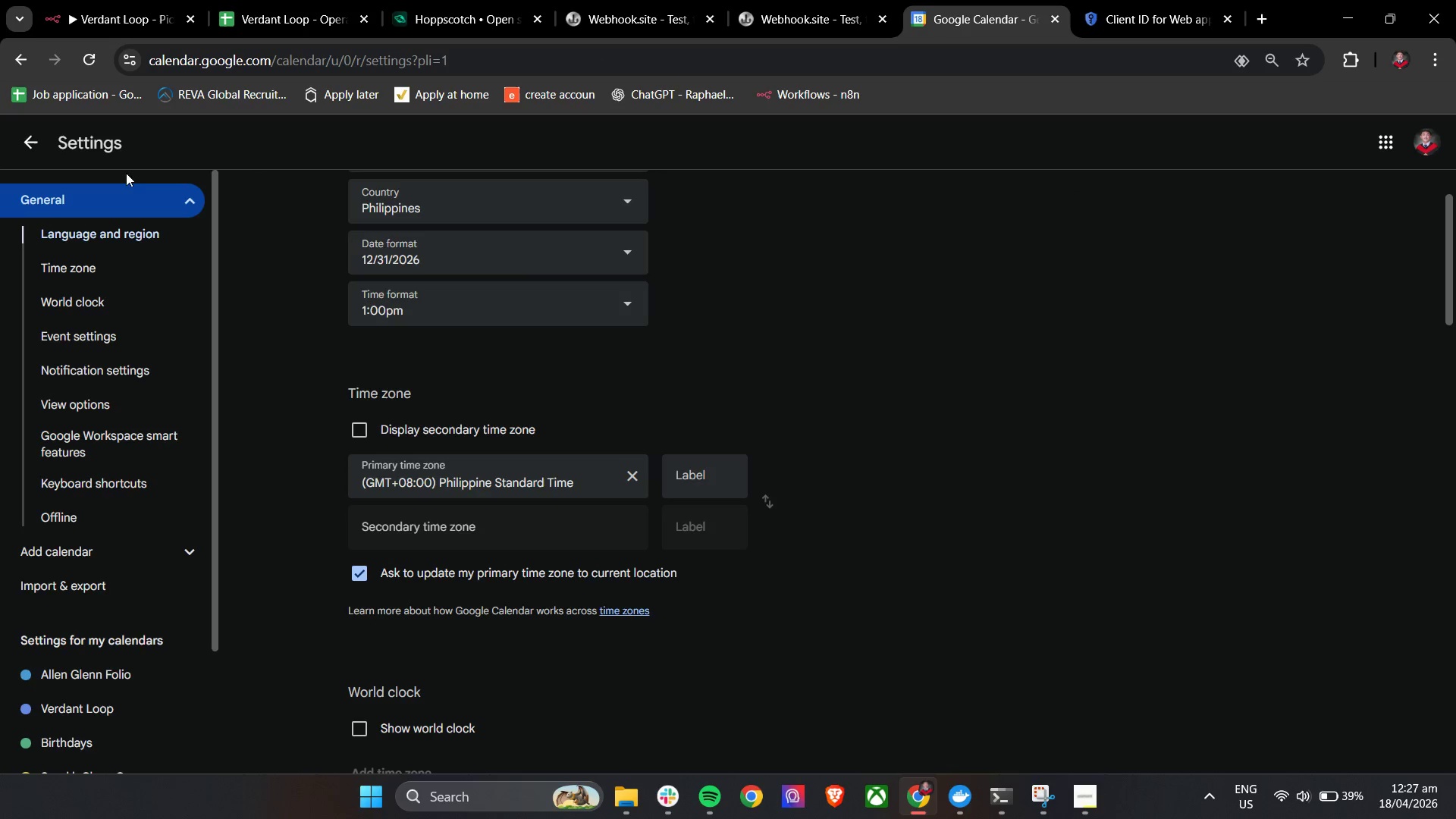 
left_click([27, 140])
 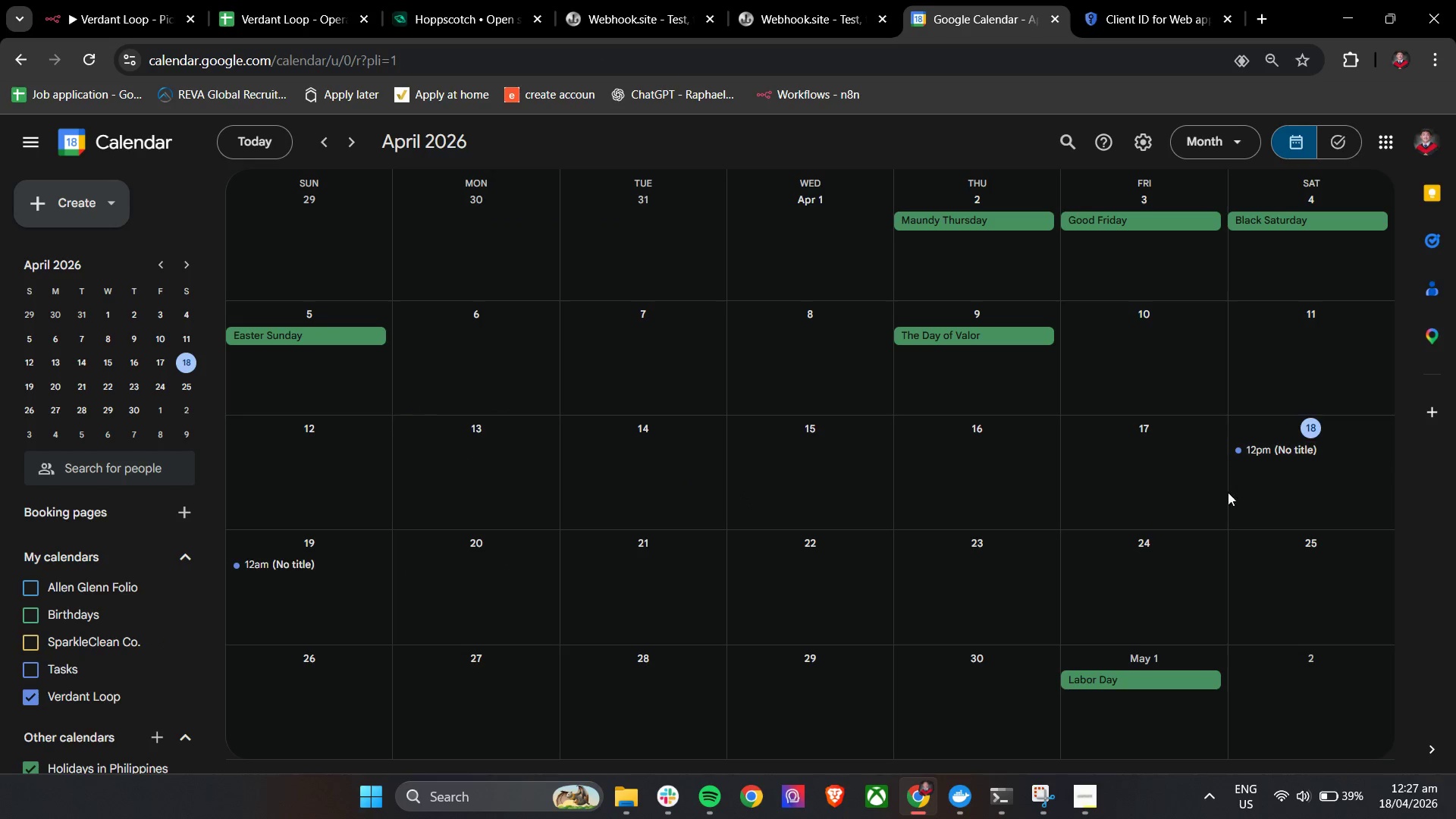 
scroll: coordinate [1251, 538], scroll_direction: down, amount: 3.0
 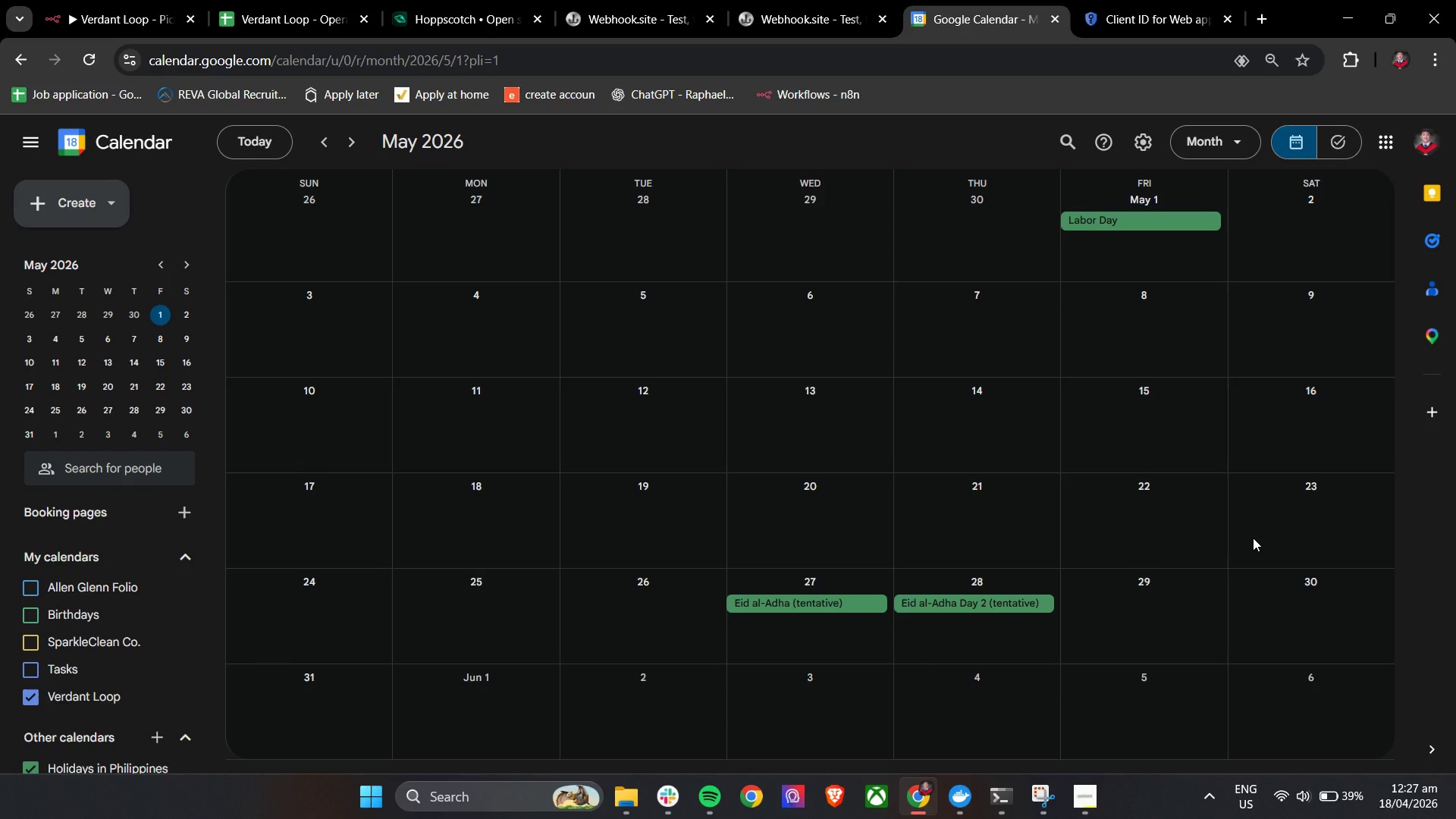 
scroll: coordinate [1253, 538], scroll_direction: up, amount: 2.0
 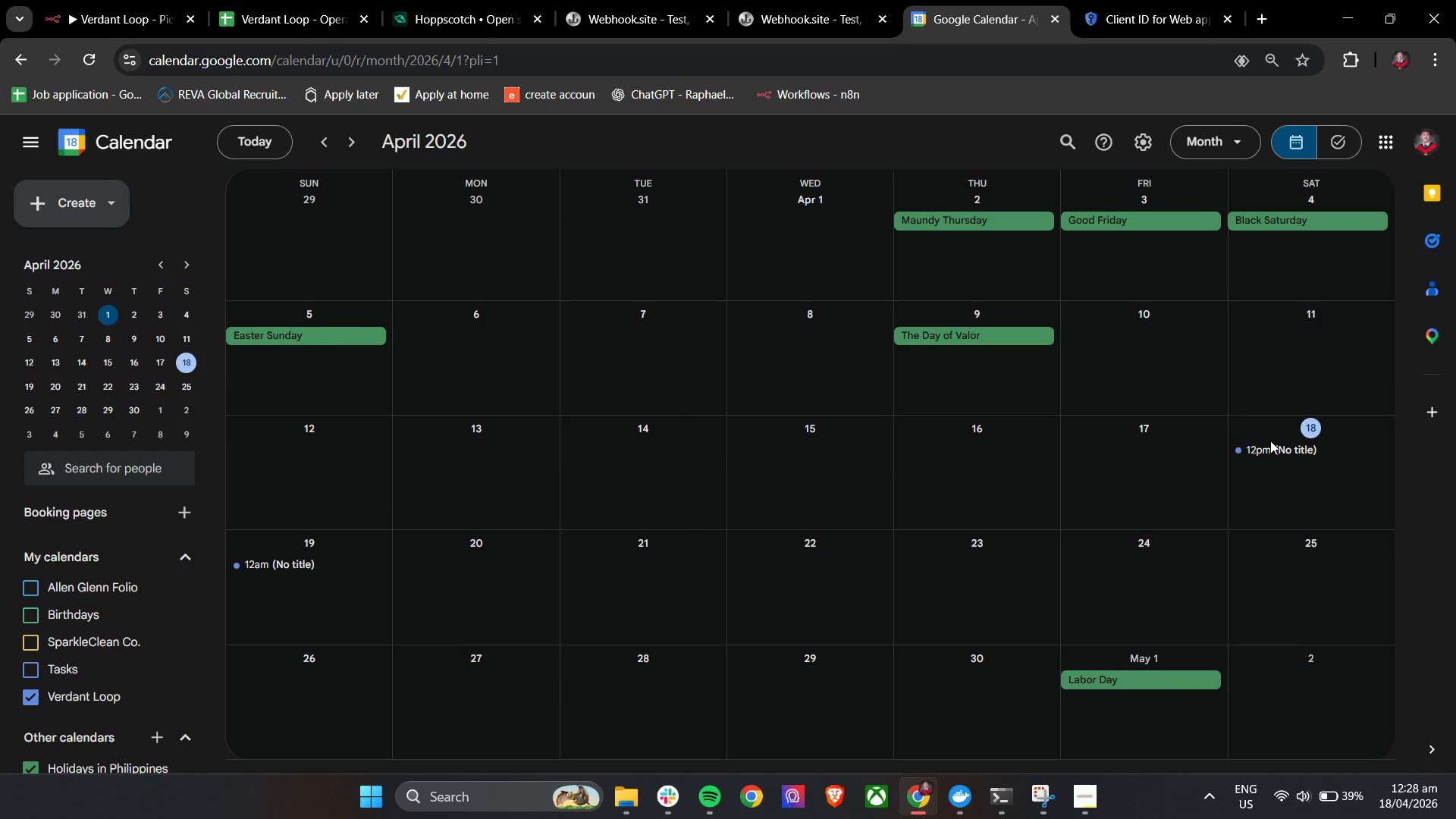 
double_click([1270, 447])
 